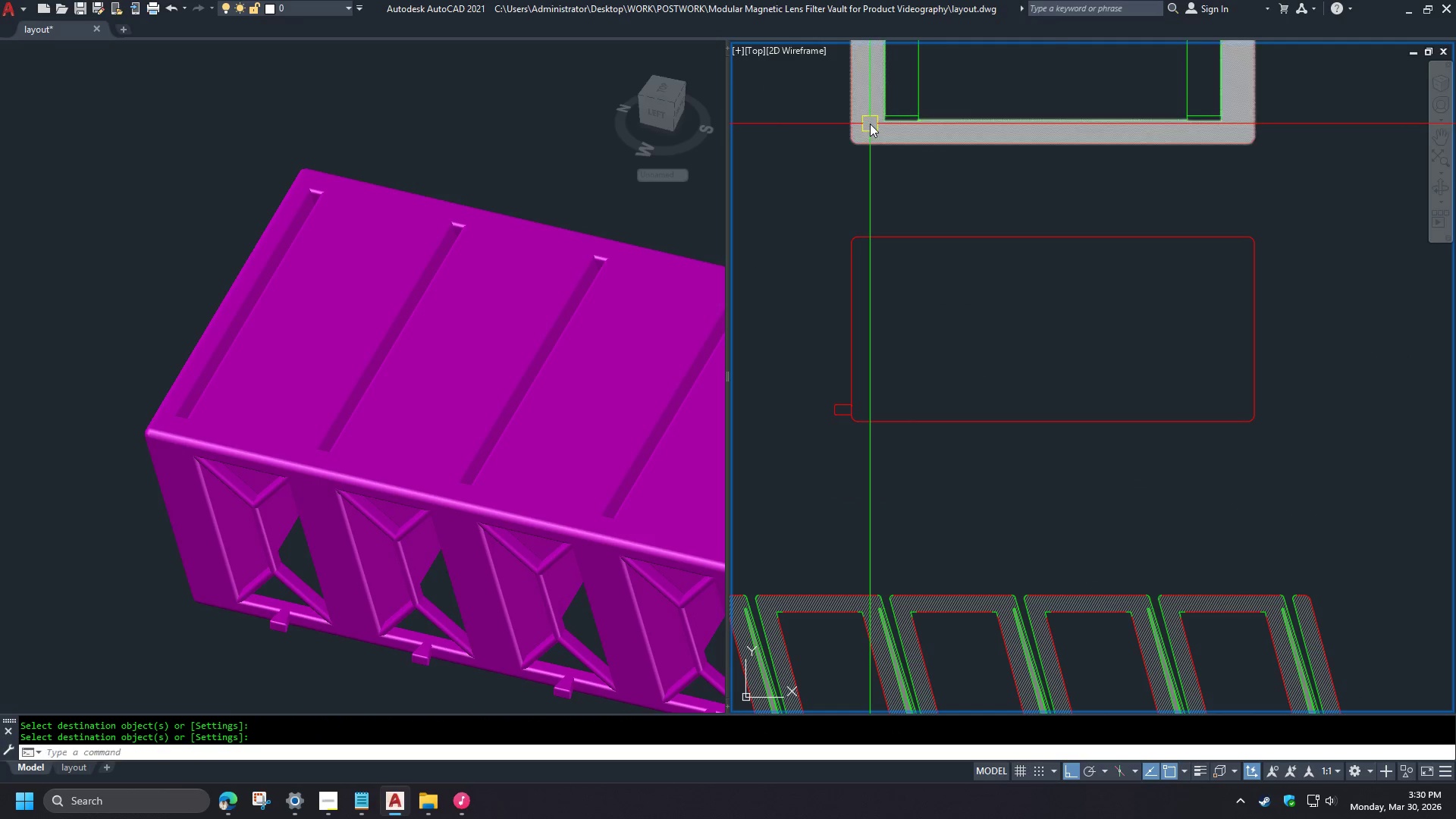 
double_click([870, 124])
 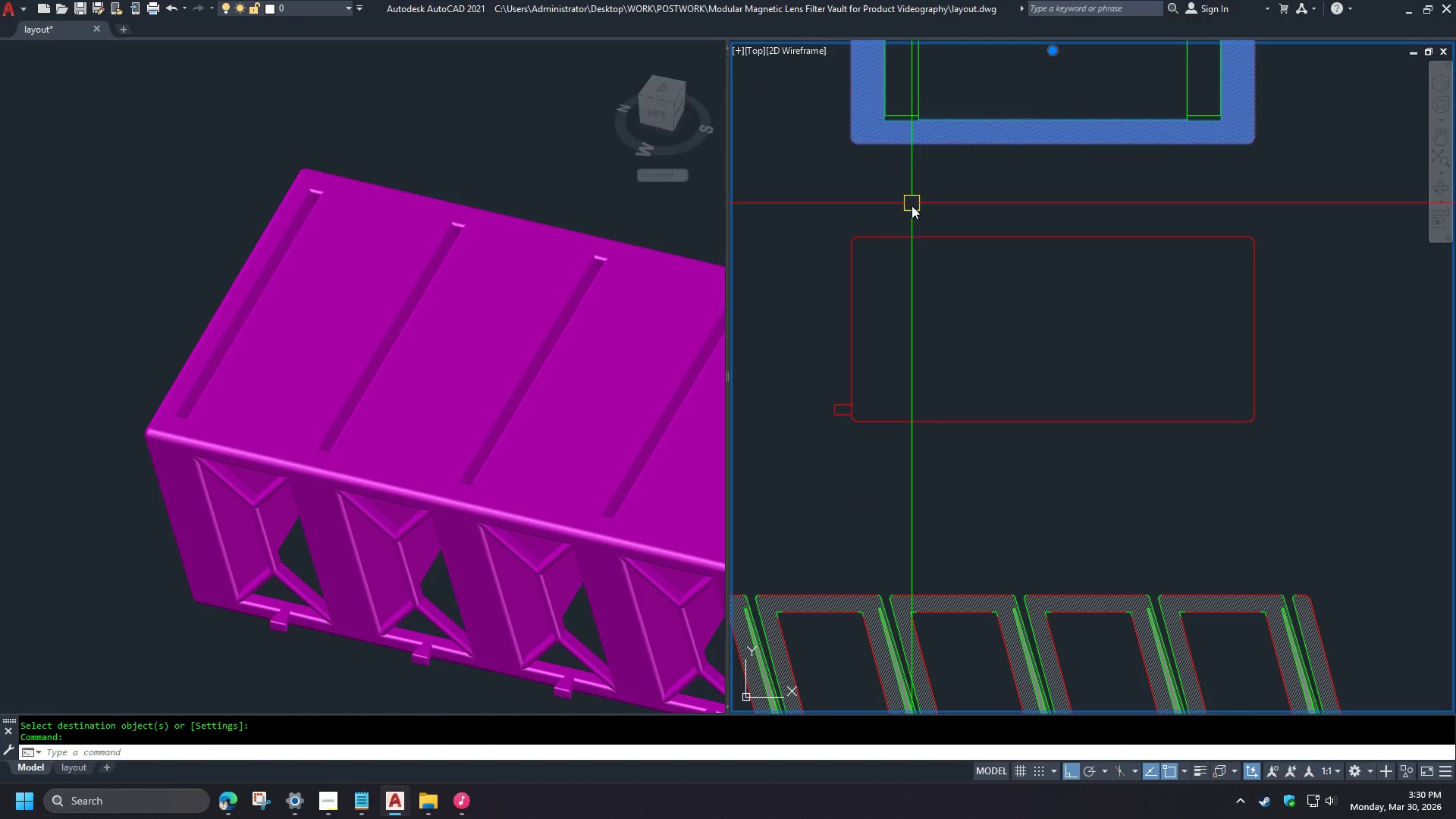 
scroll: coordinate [937, 604], scroll_direction: up, amount: 3.0
 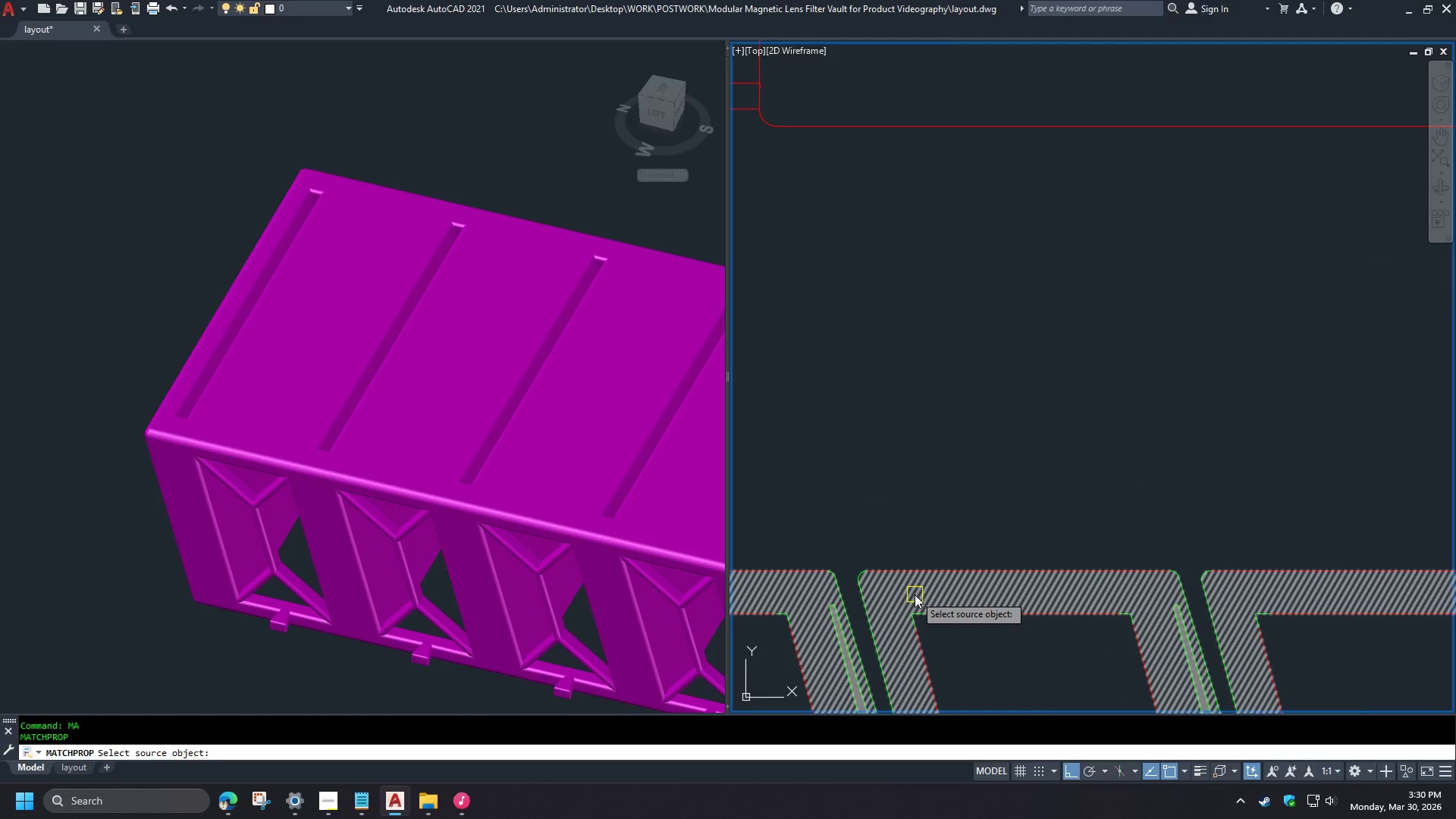 
key(Control+1)
 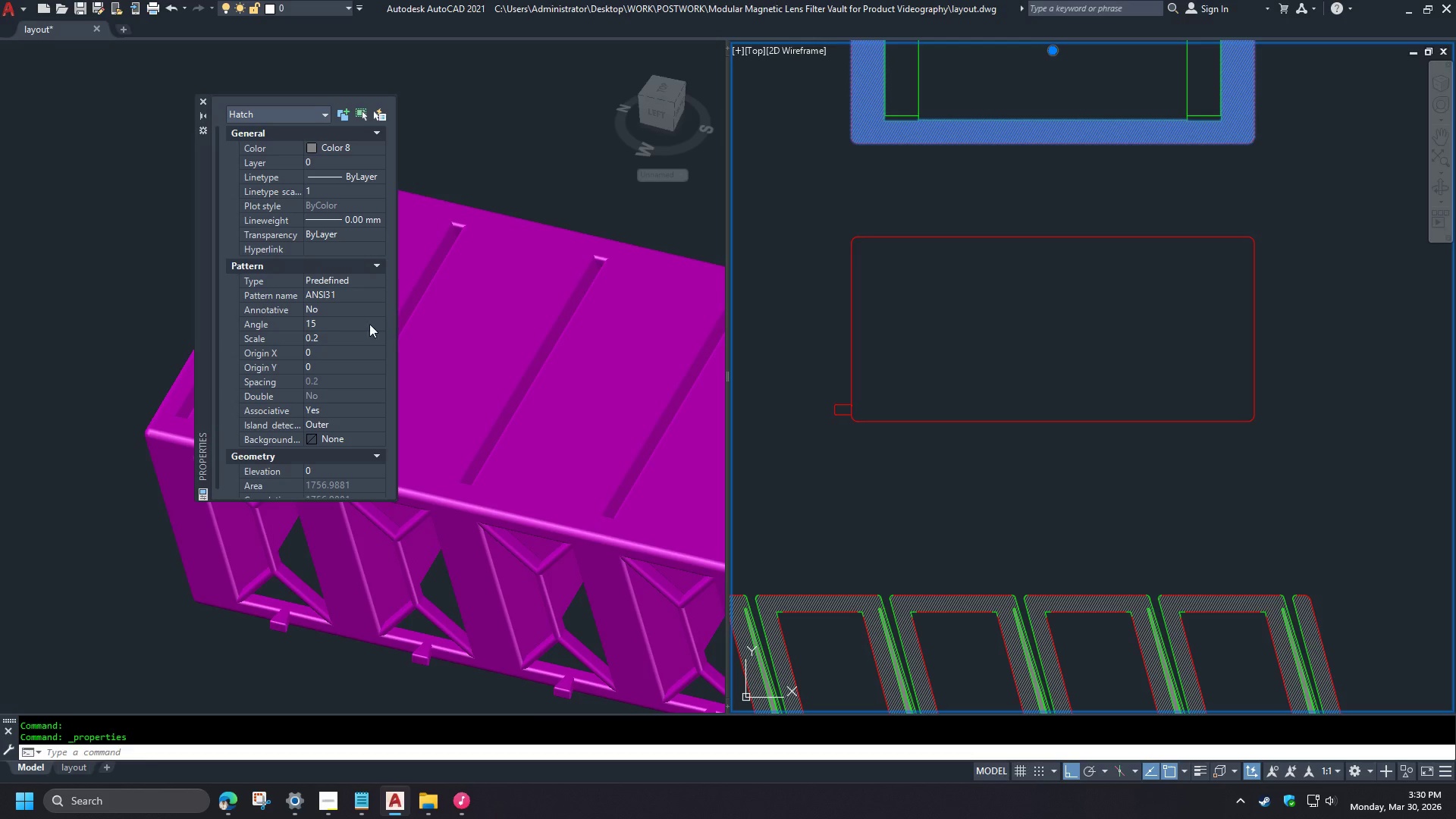 
scroll: coordinate [910, 610], scroll_direction: down, amount: 2.0
 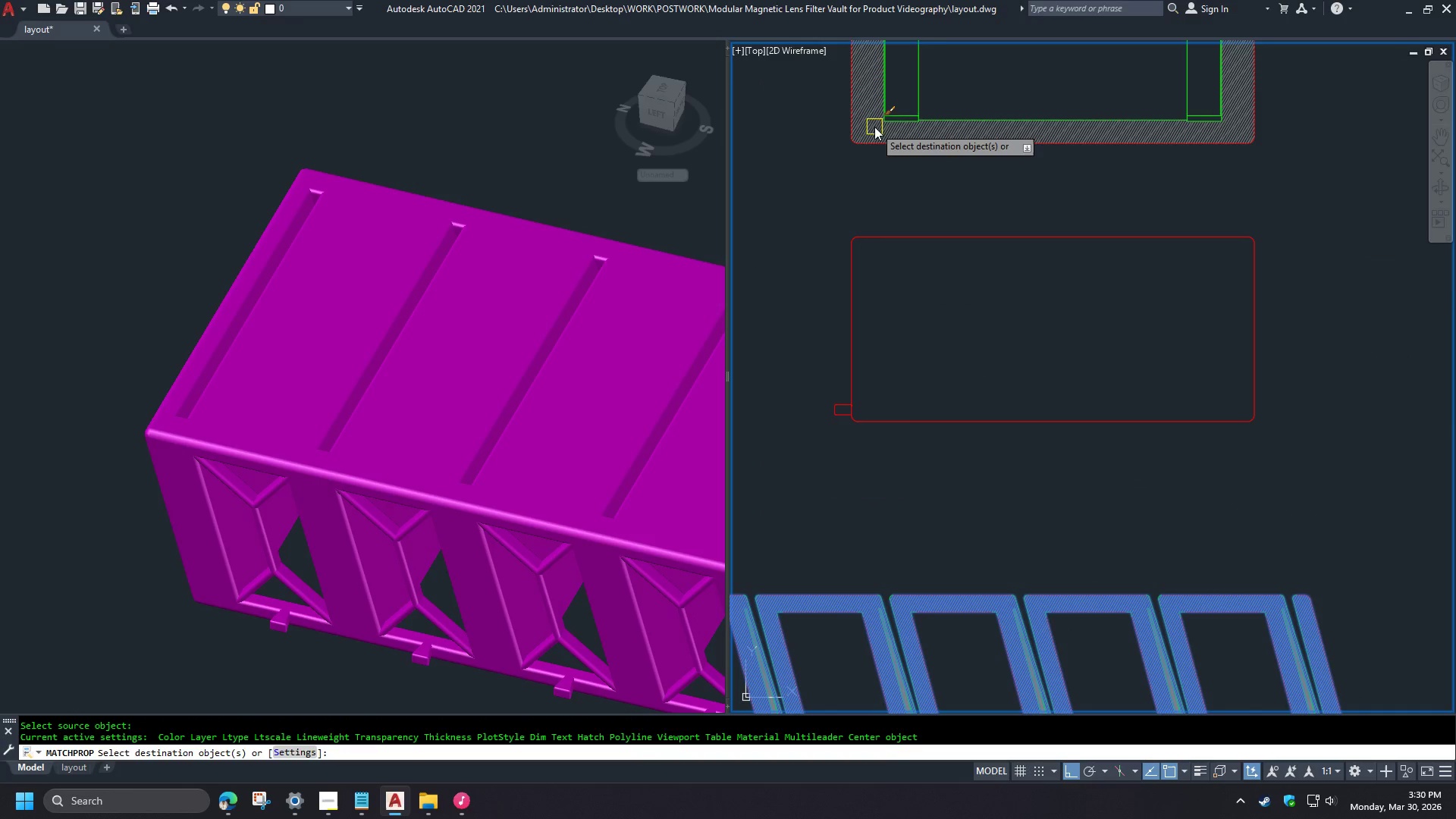 
left_click([345, 325])
 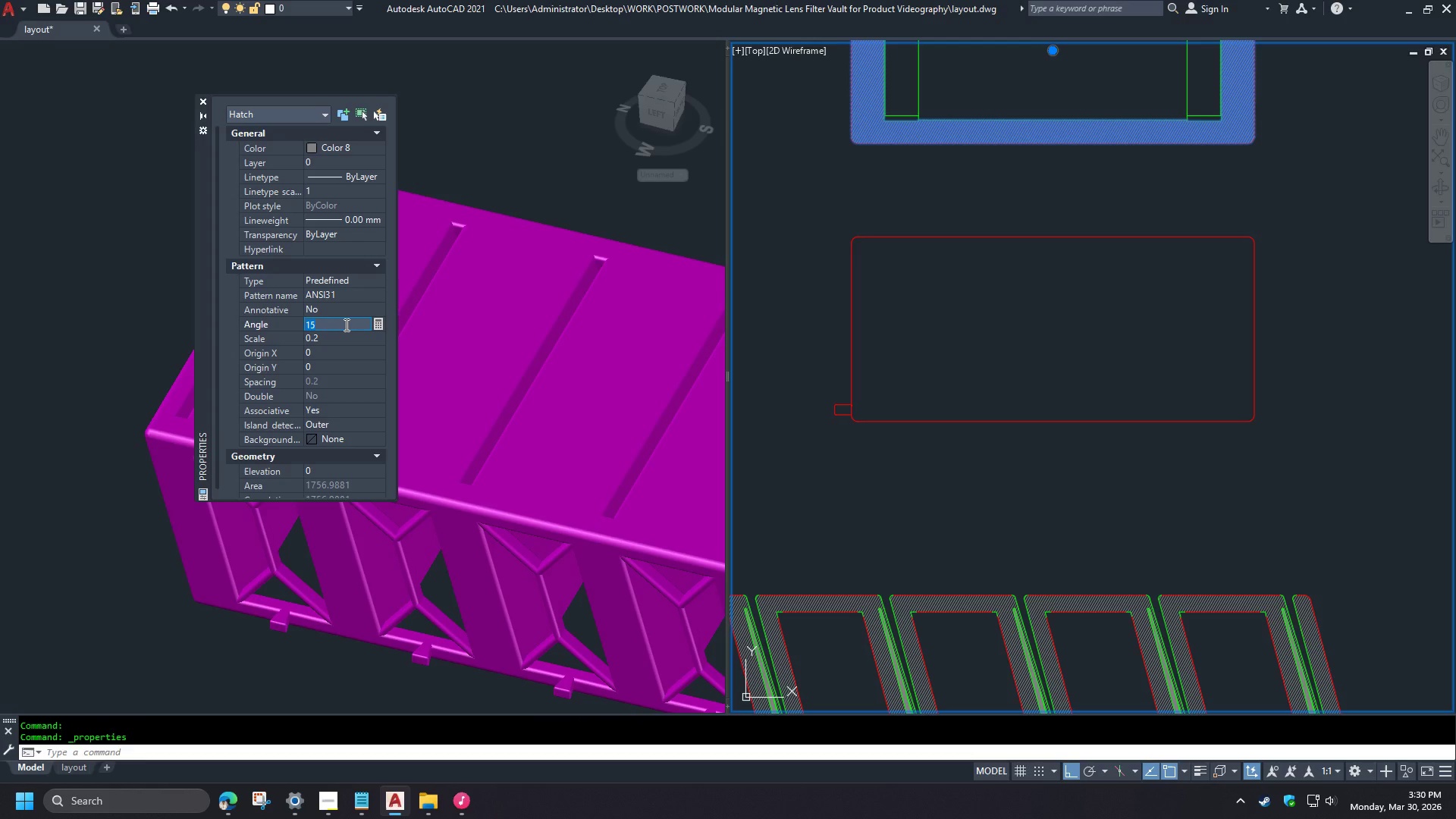 
key(Backspace)
 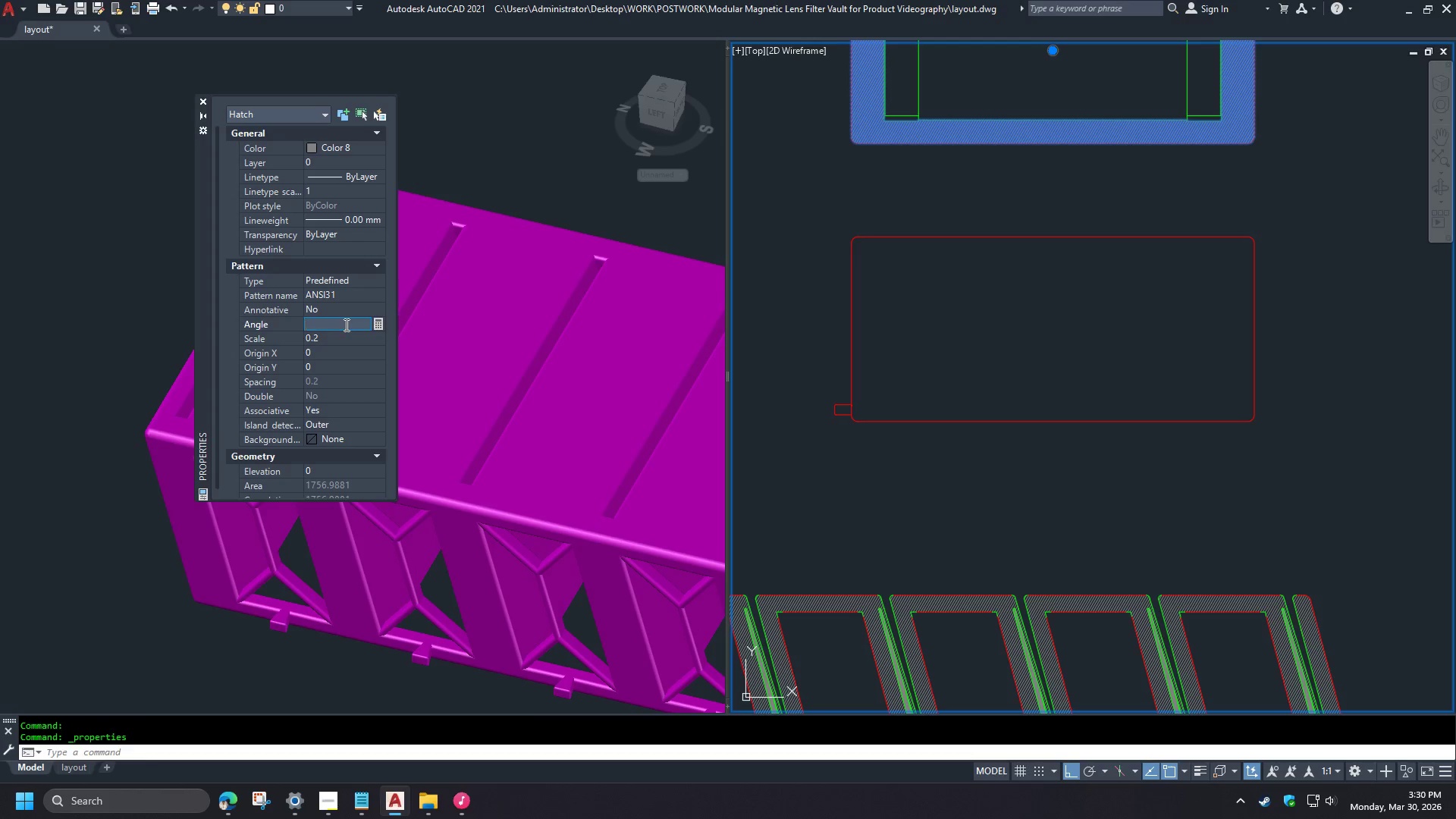 
key(NumpadEnter)
 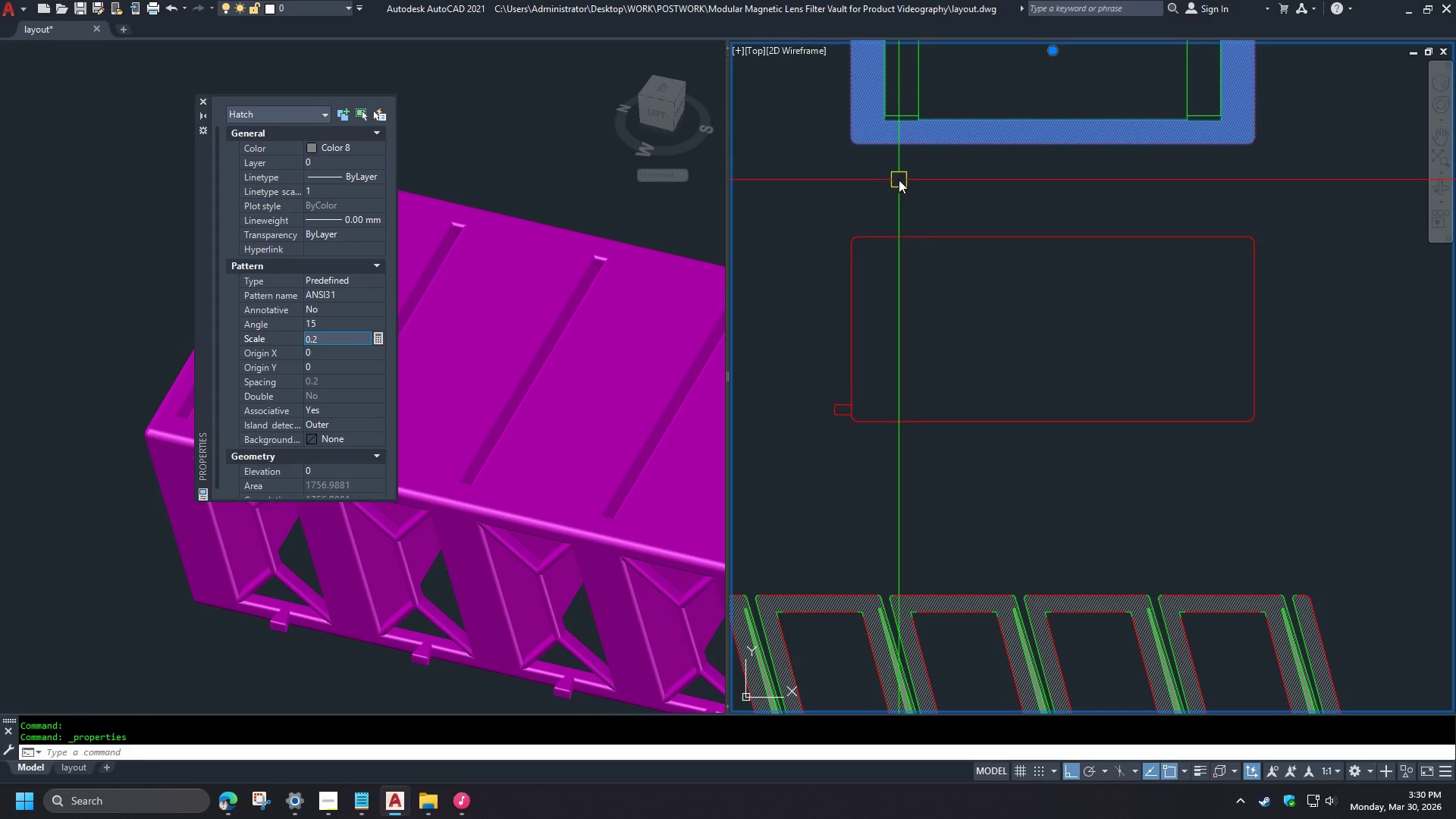 
key(Escape)
 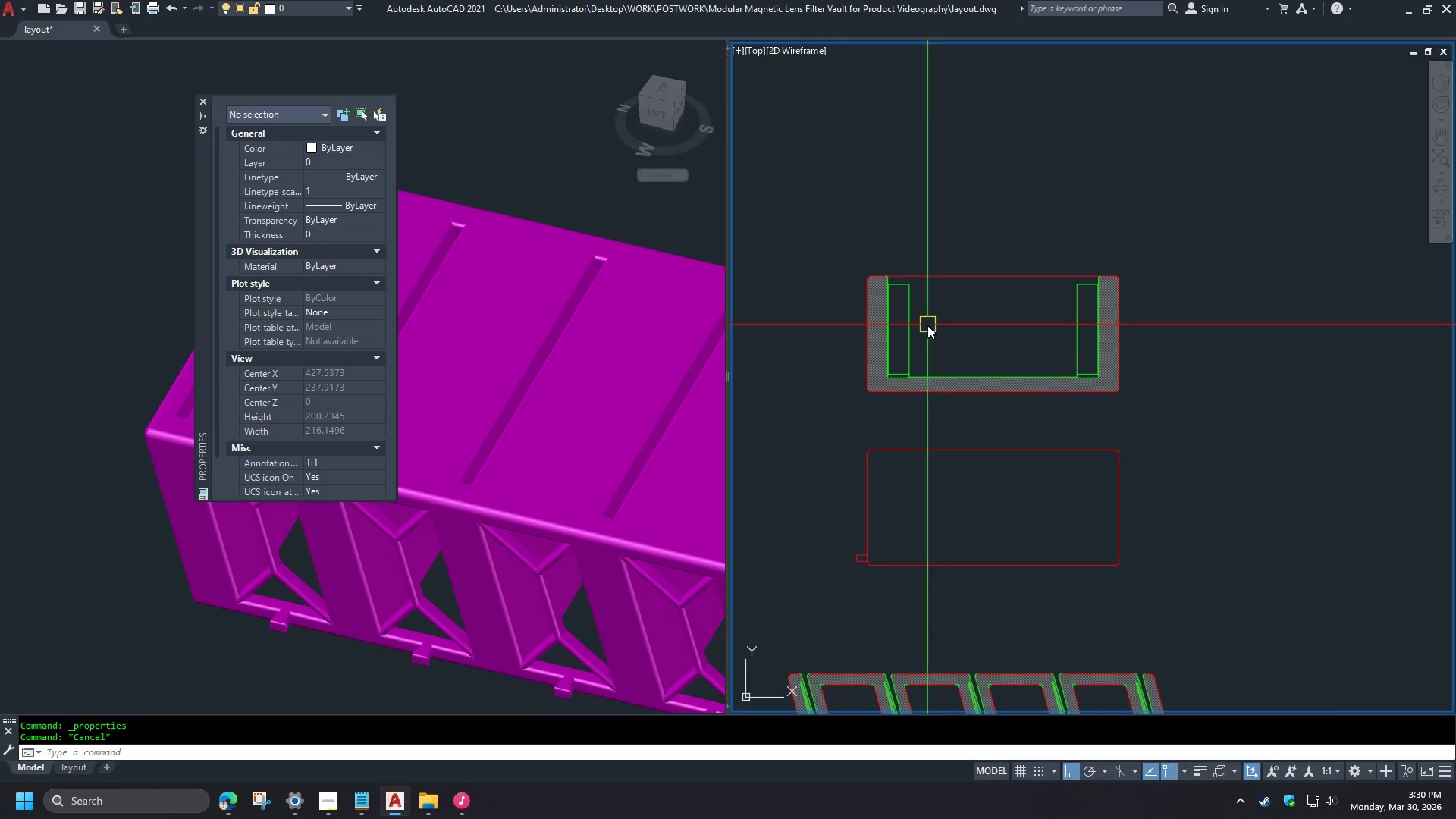 
key(Control+ControlLeft)
 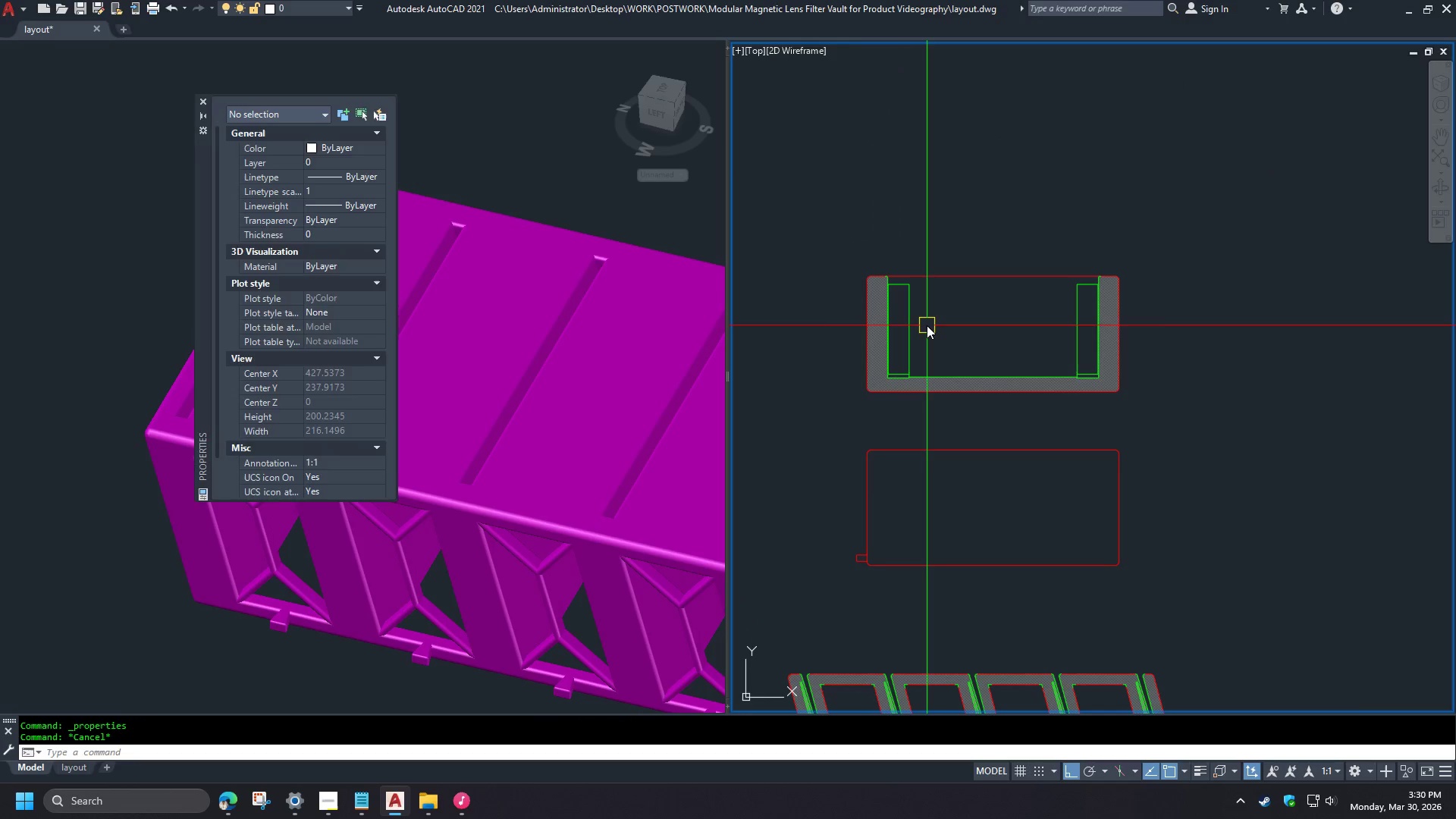 
key(Control+1)
 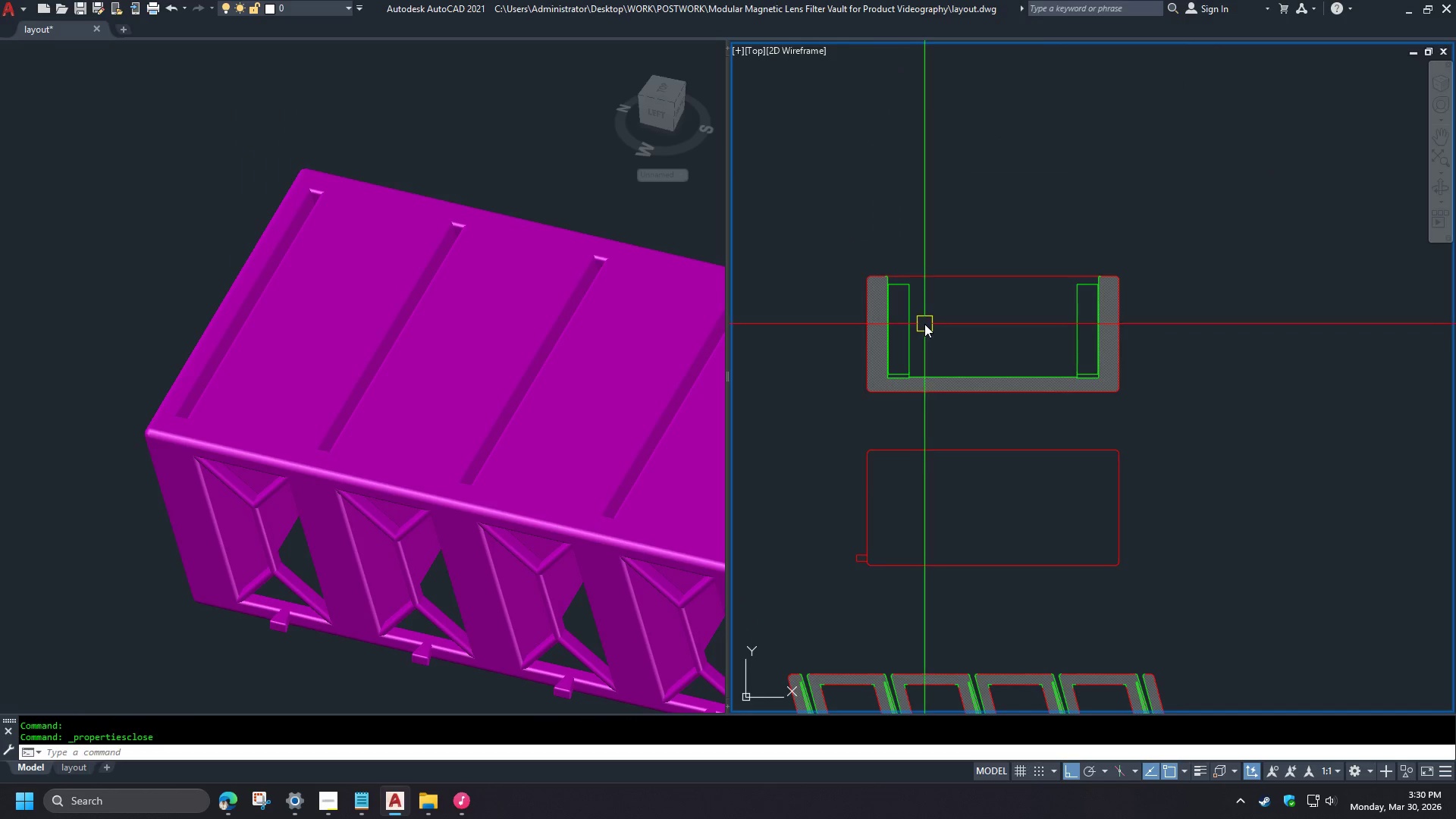 
key(Escape)
 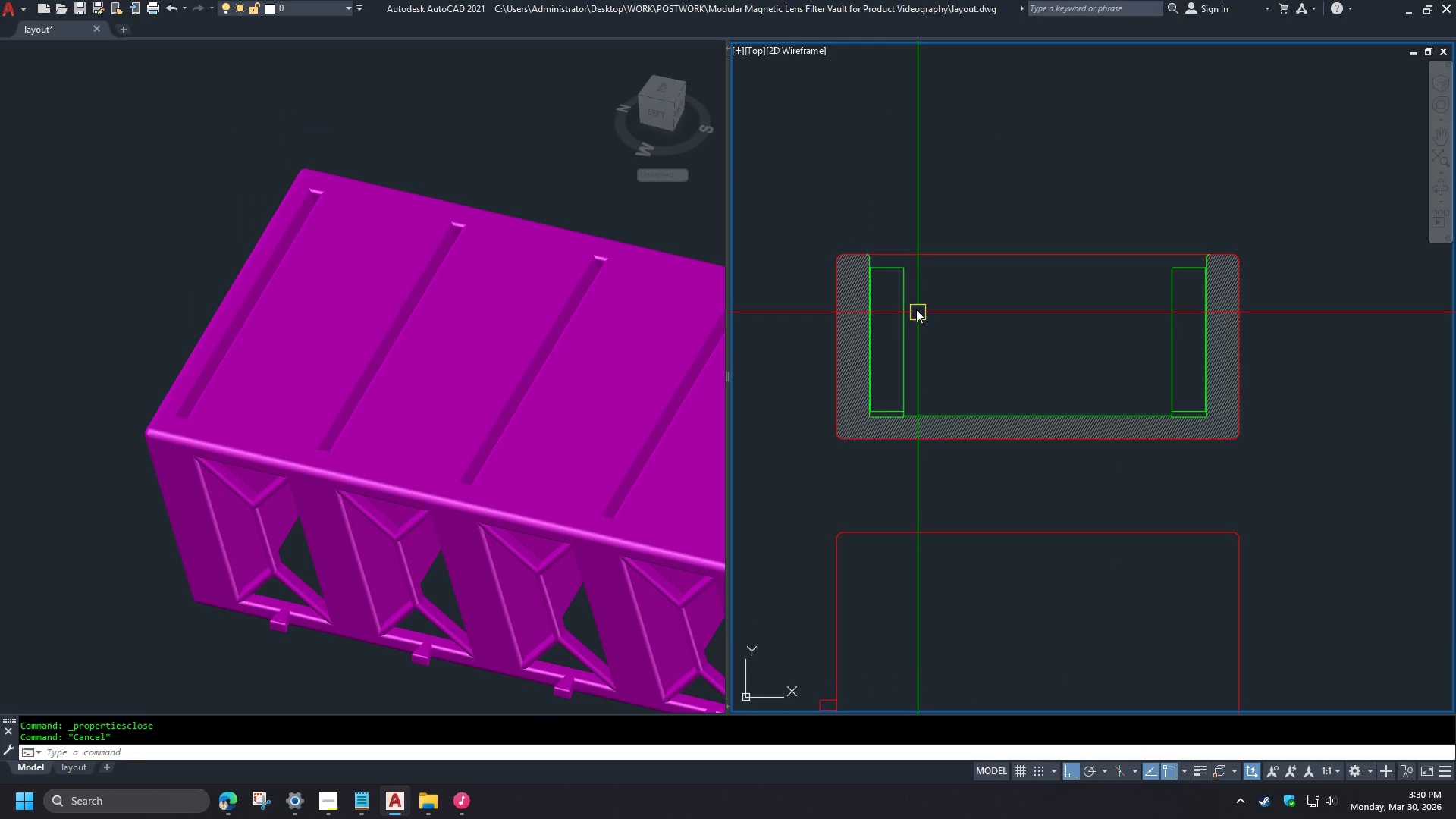 
scroll: coordinate [899, 189], scroll_direction: down, amount: 1.0
 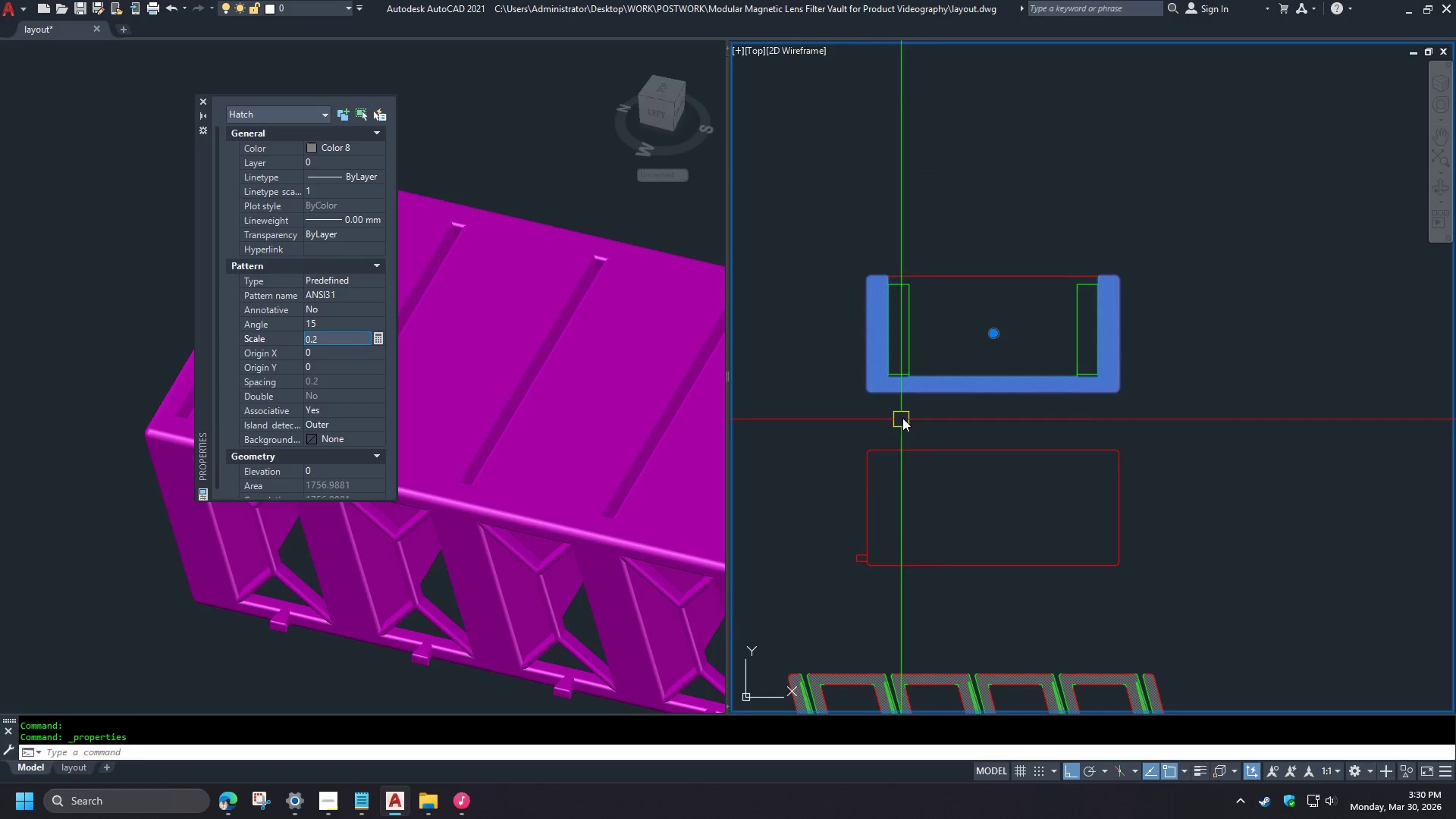 
scroll: coordinate [915, 305], scroll_direction: up, amount: 3.0
 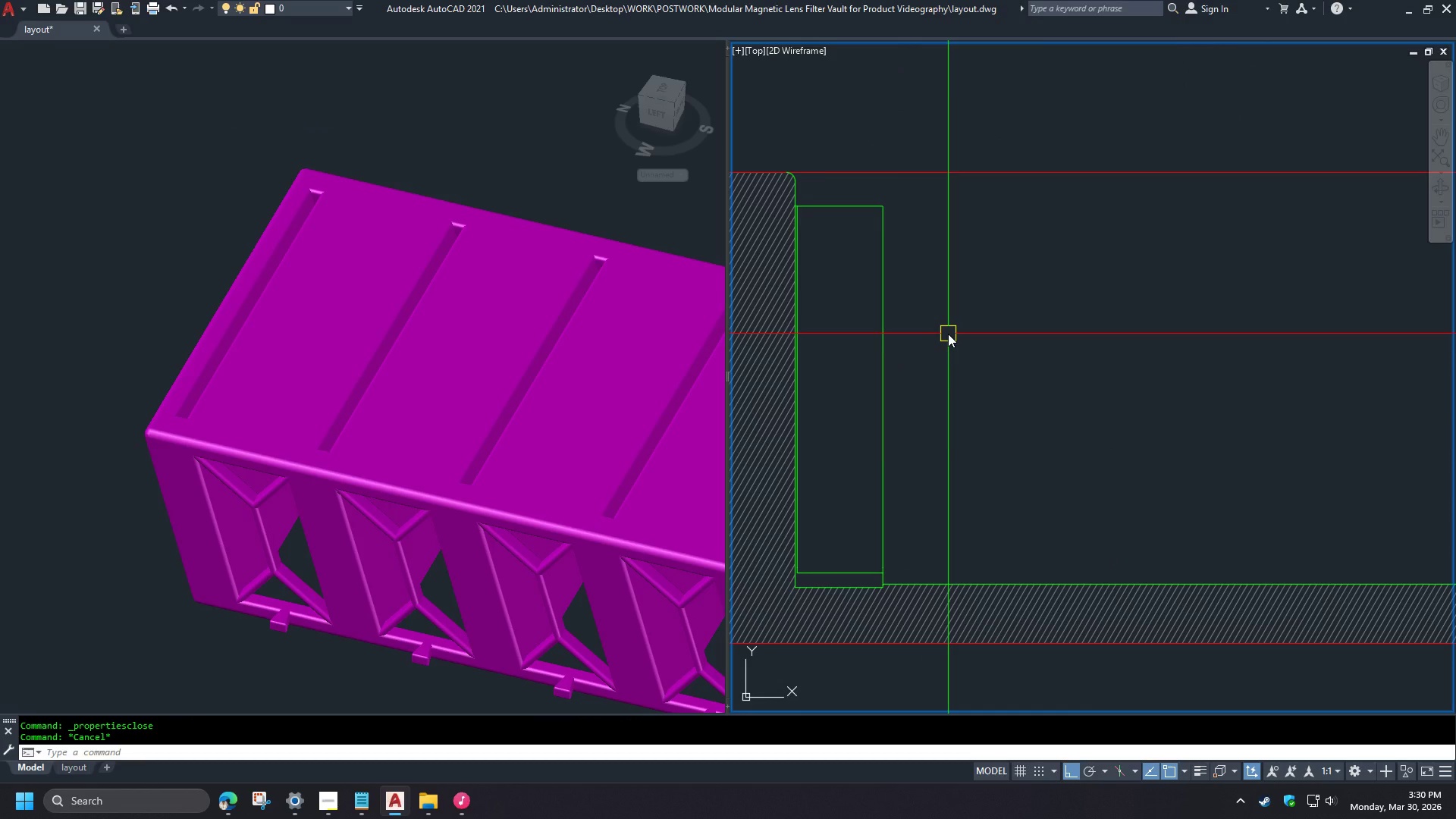 
key(H)
 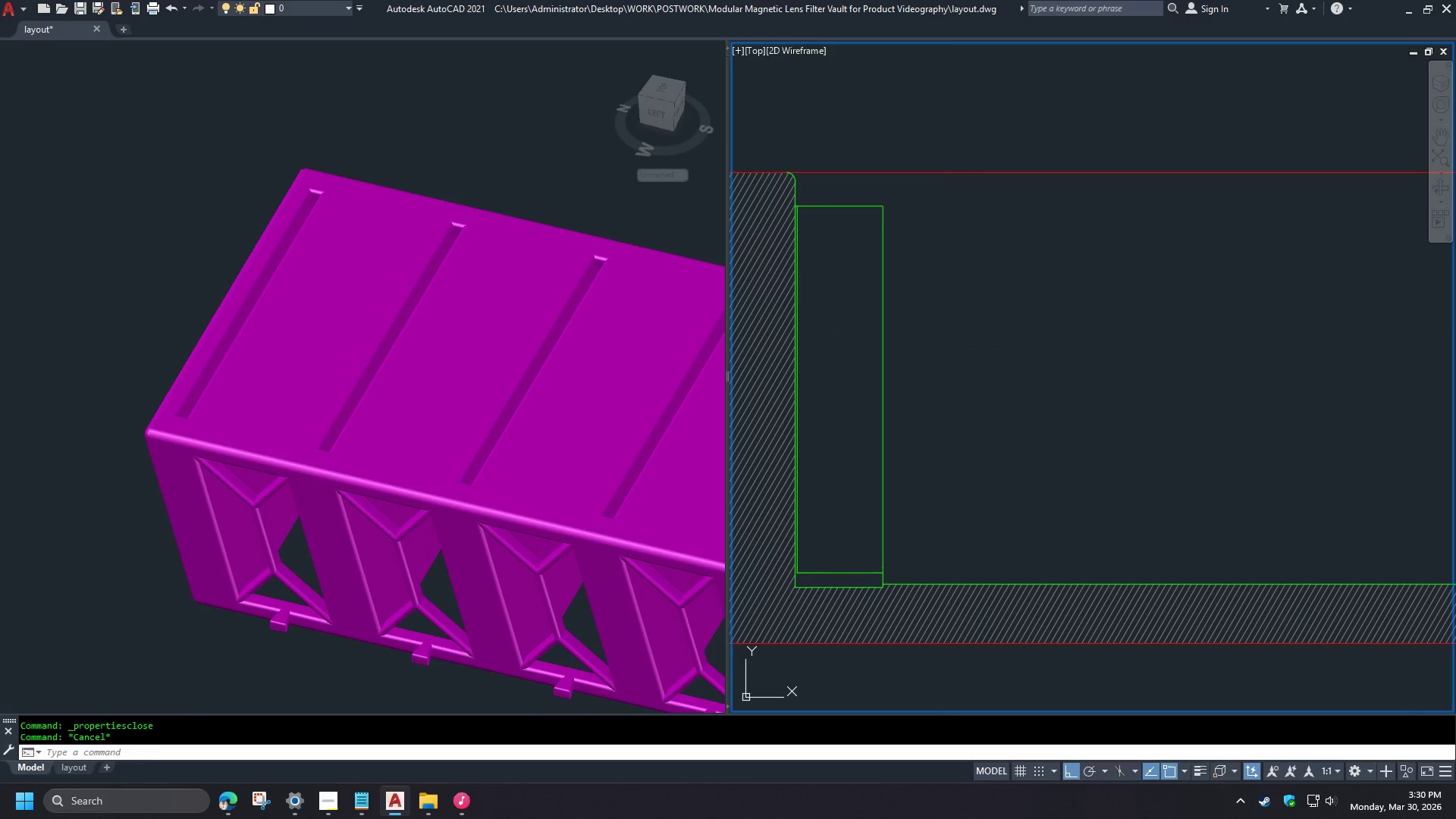 
key(Space)
 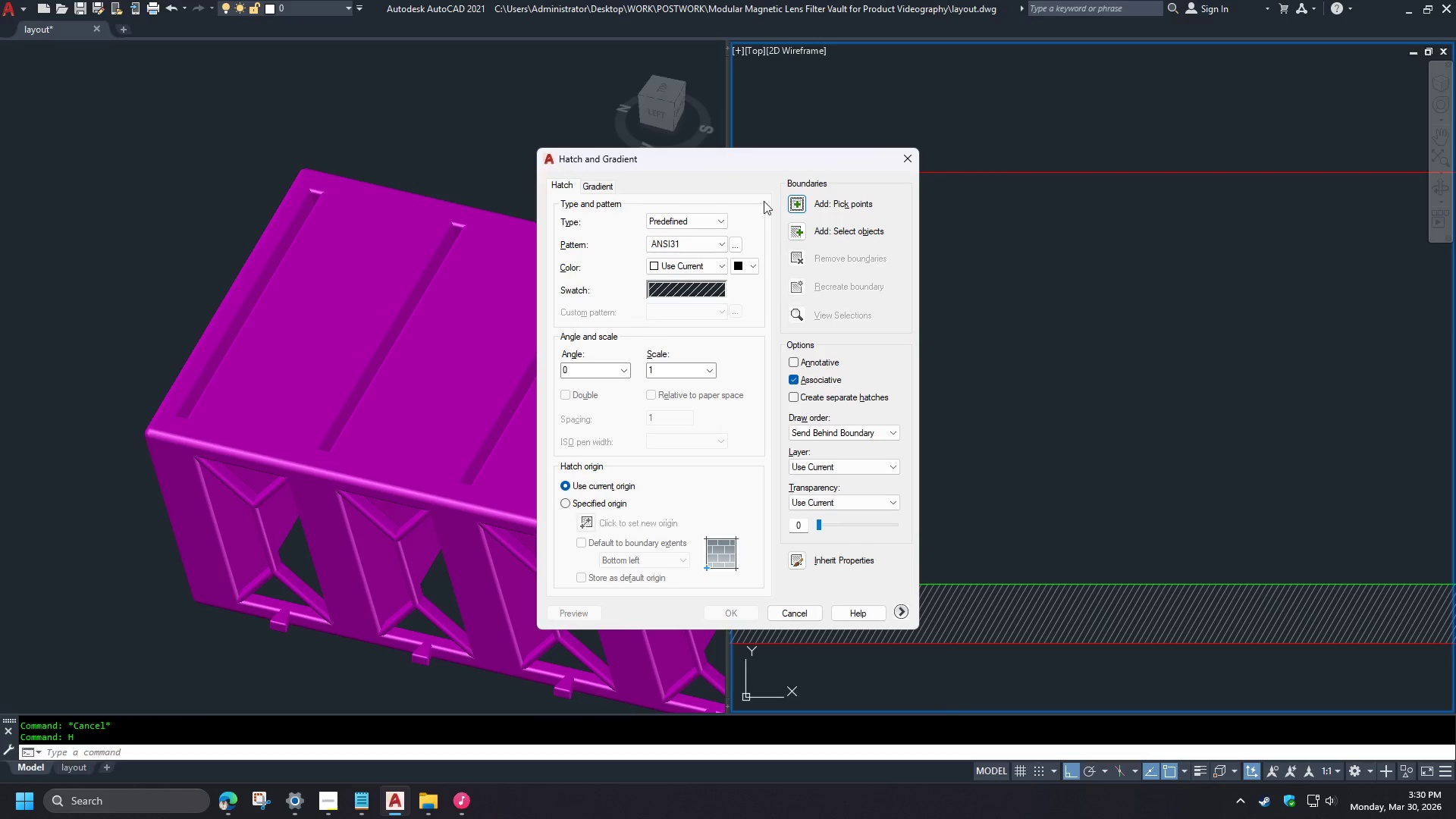 
left_click([790, 203])
 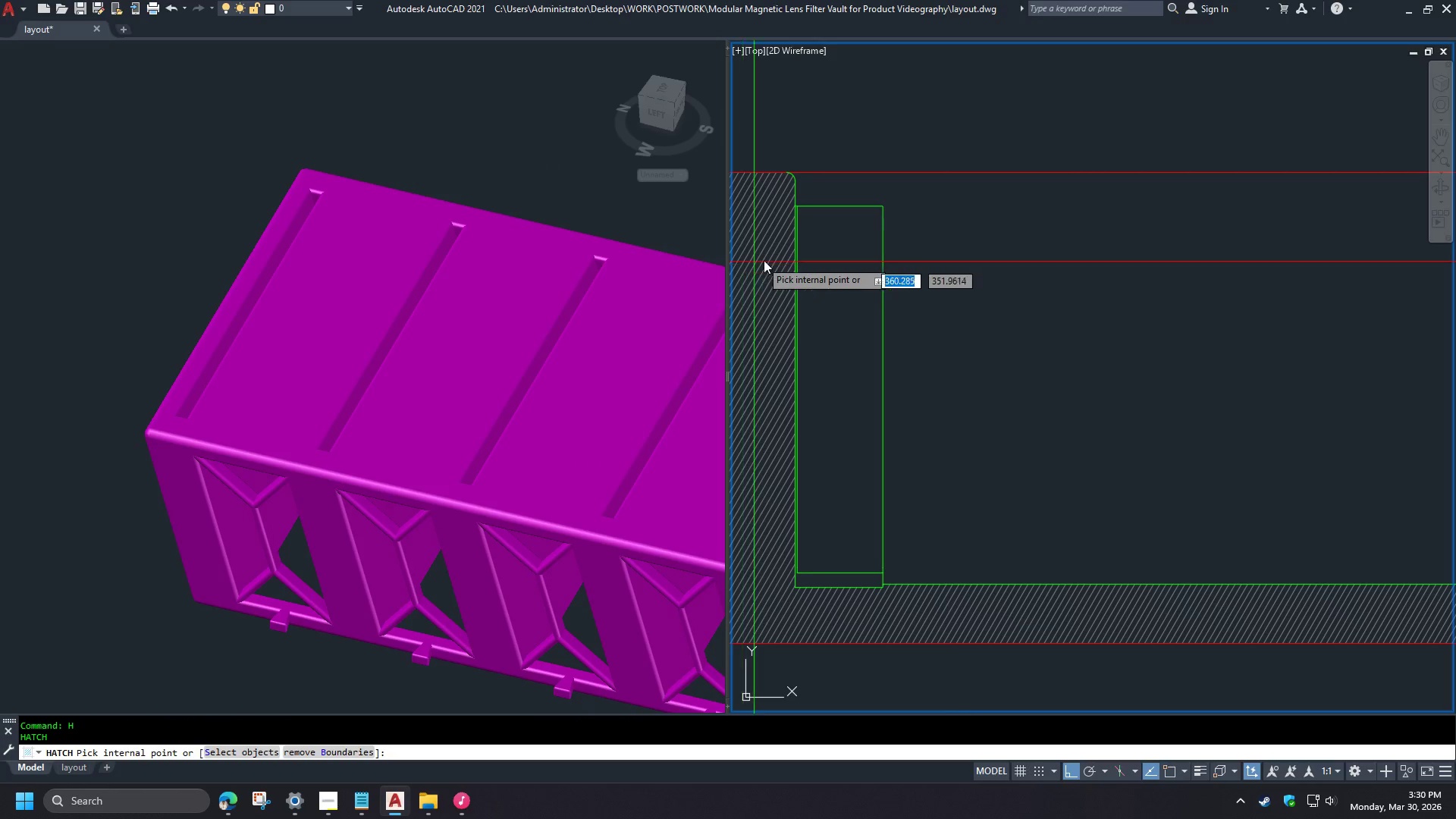 
left_click([899, 287])
 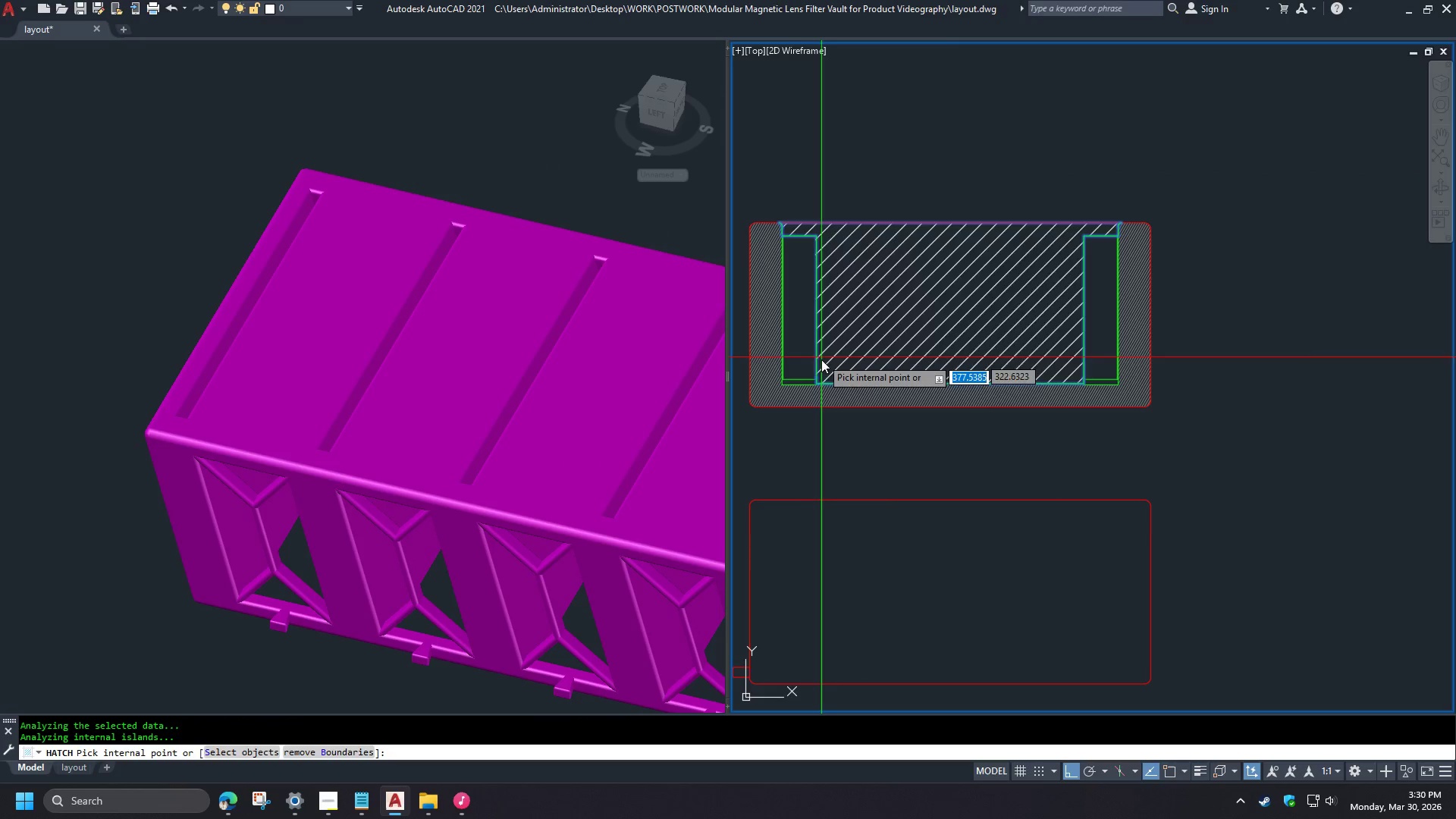 
scroll: coordinate [773, 255], scroll_direction: down, amount: 2.0
 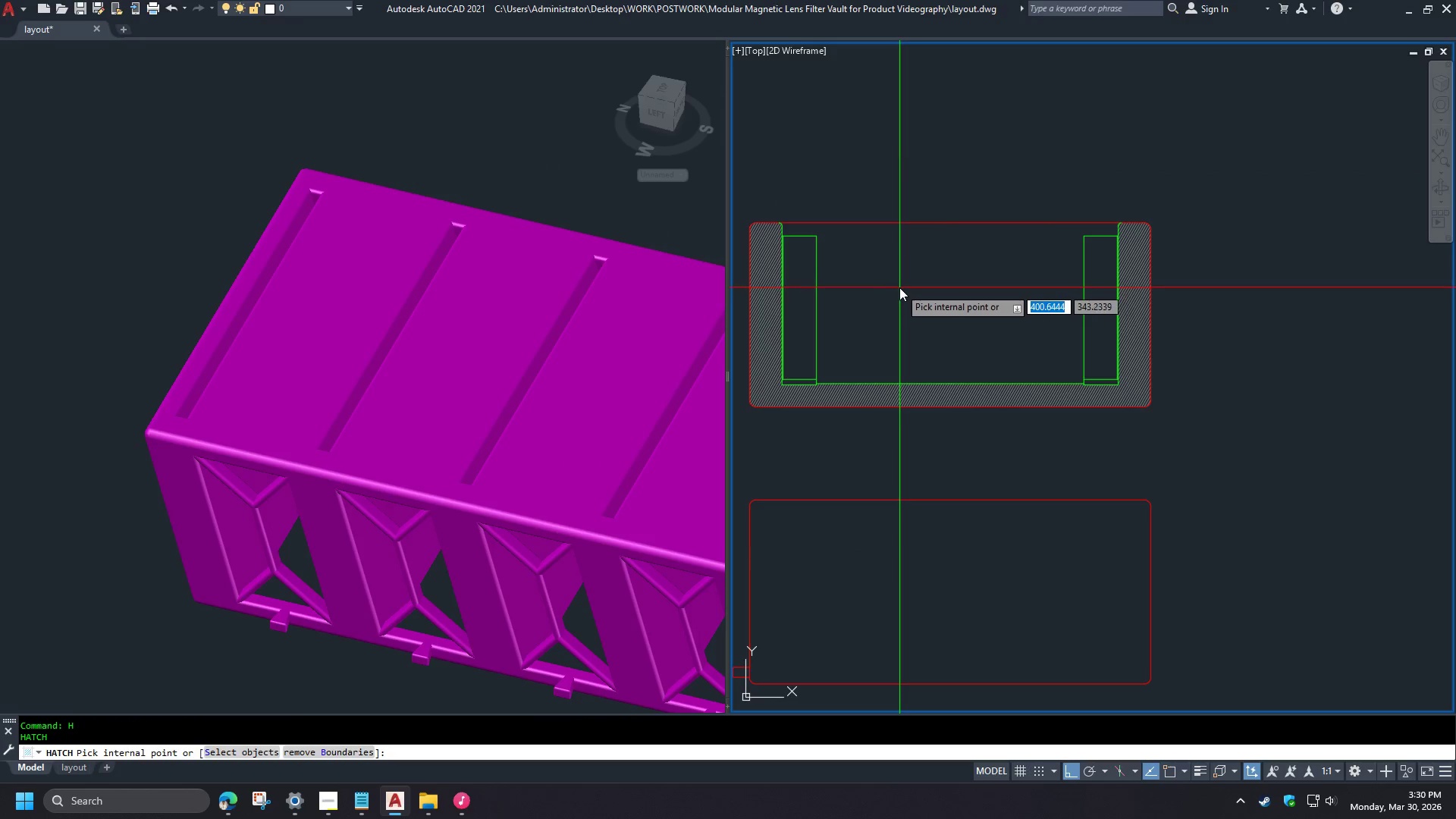 
left_click([802, 390])
 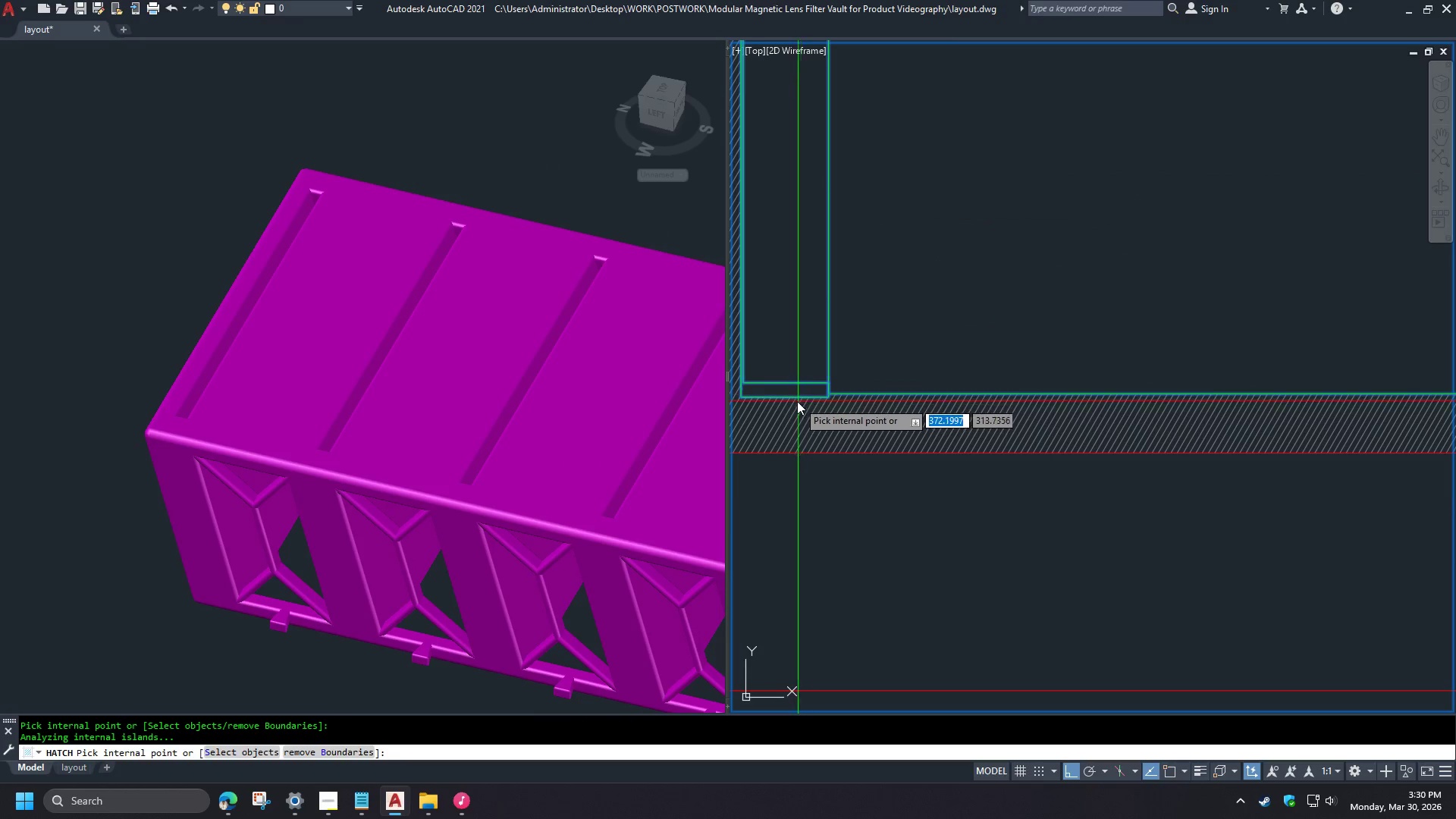 
scroll: coordinate [808, 379], scroll_direction: up, amount: 2.0
 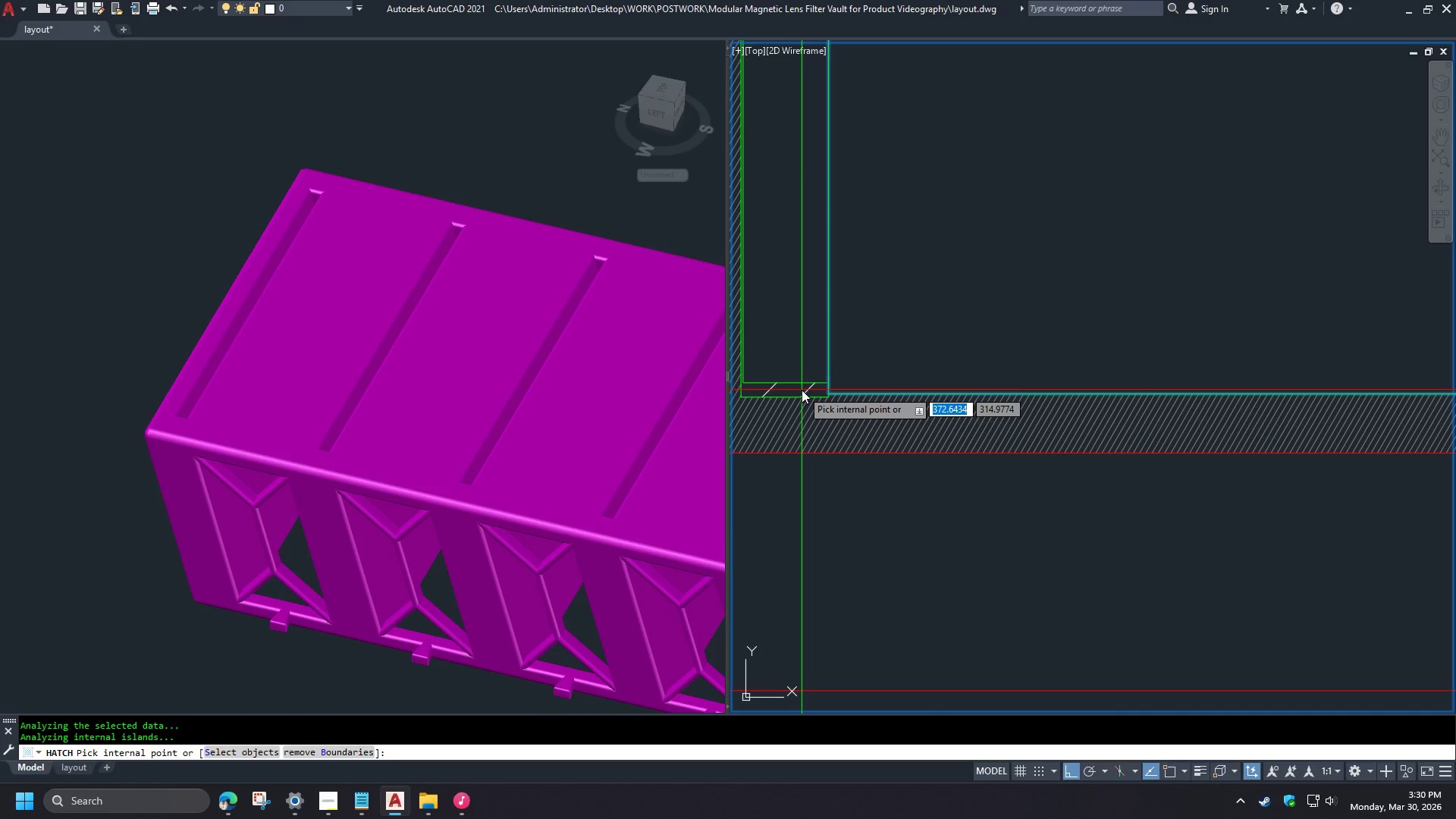 
left_click([1074, 378])
 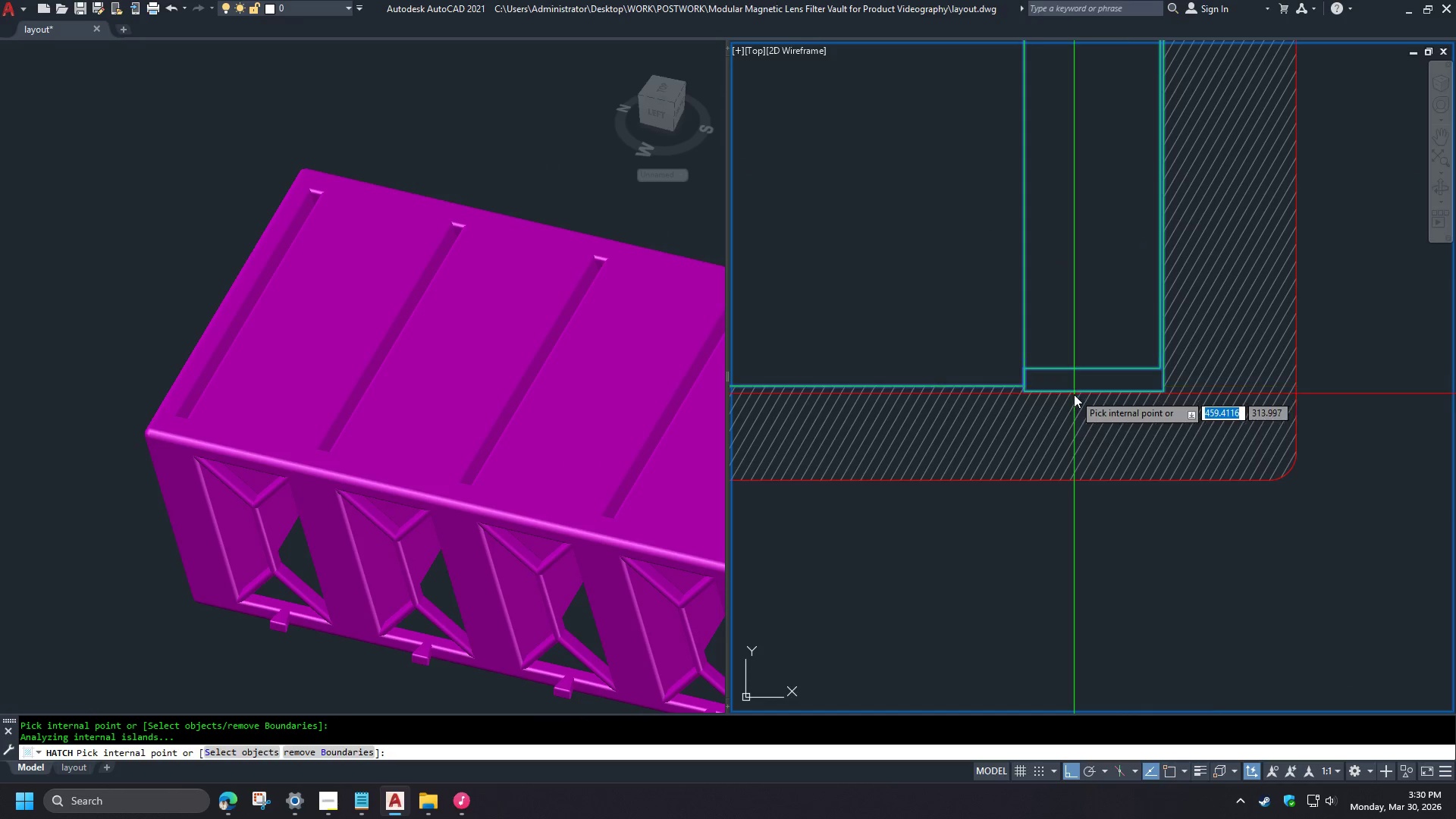 
key(Space)
 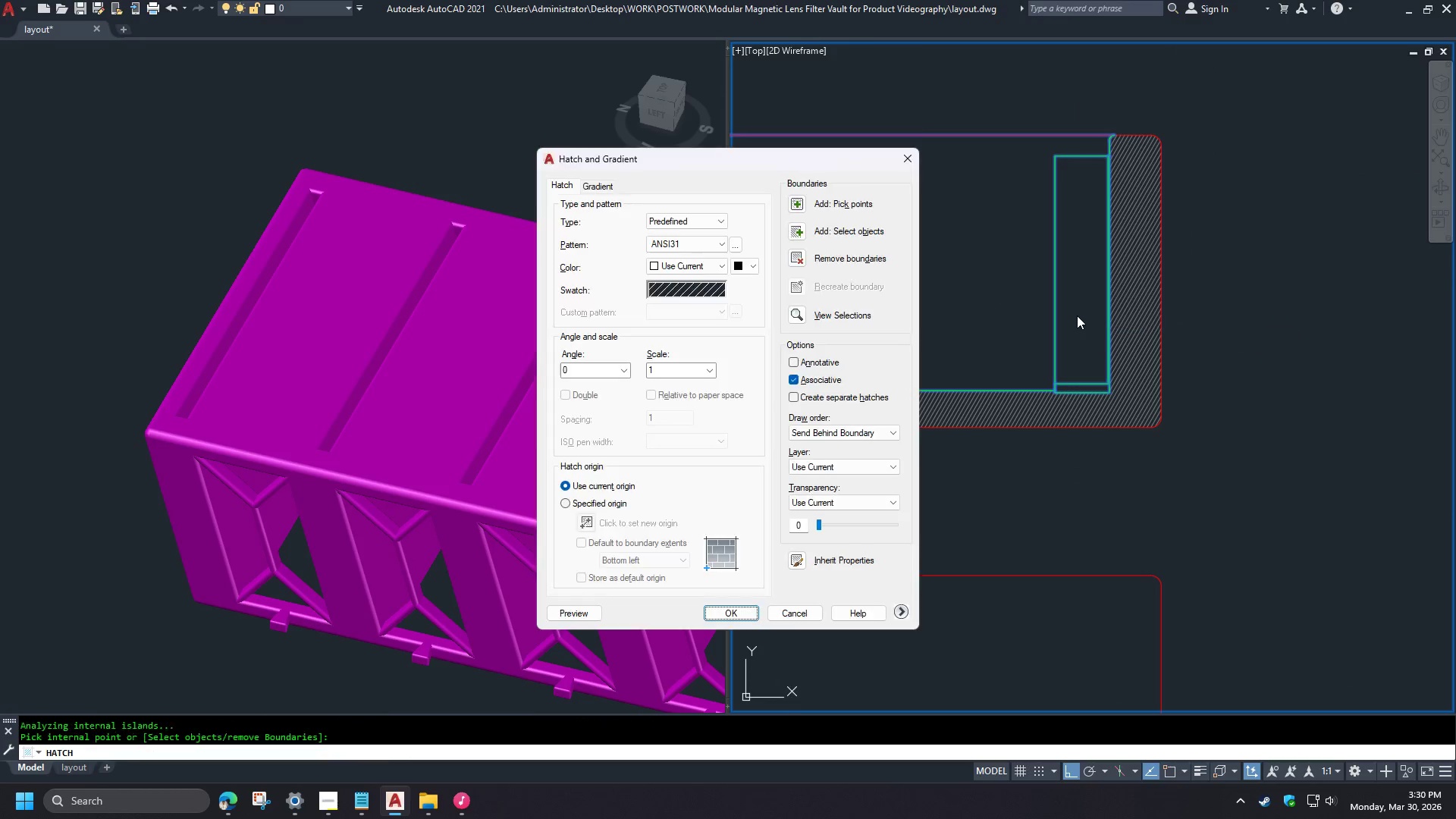 
key(Space)
 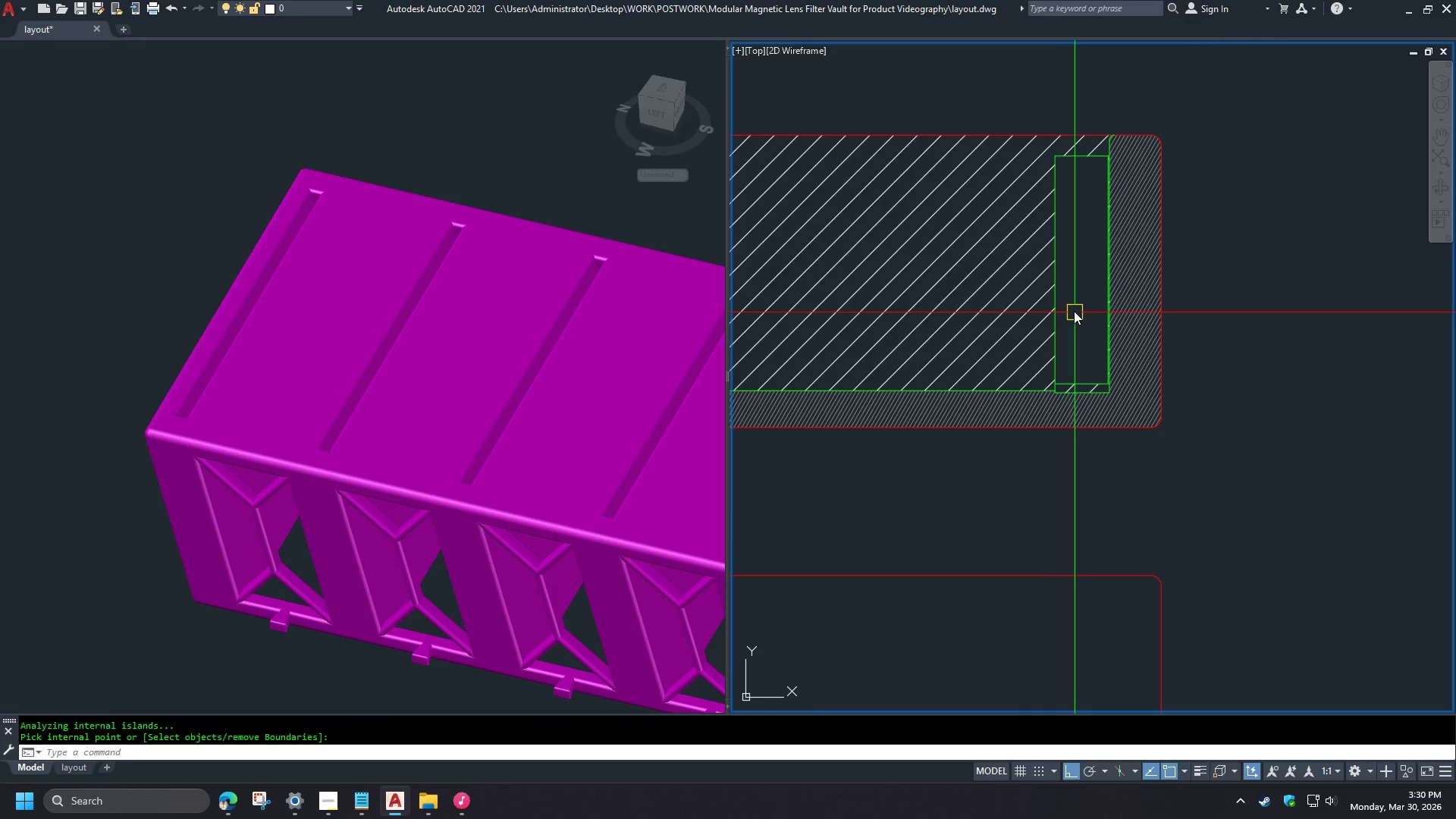 
scroll: coordinate [793, 400], scroll_direction: down, amount: 2.0
 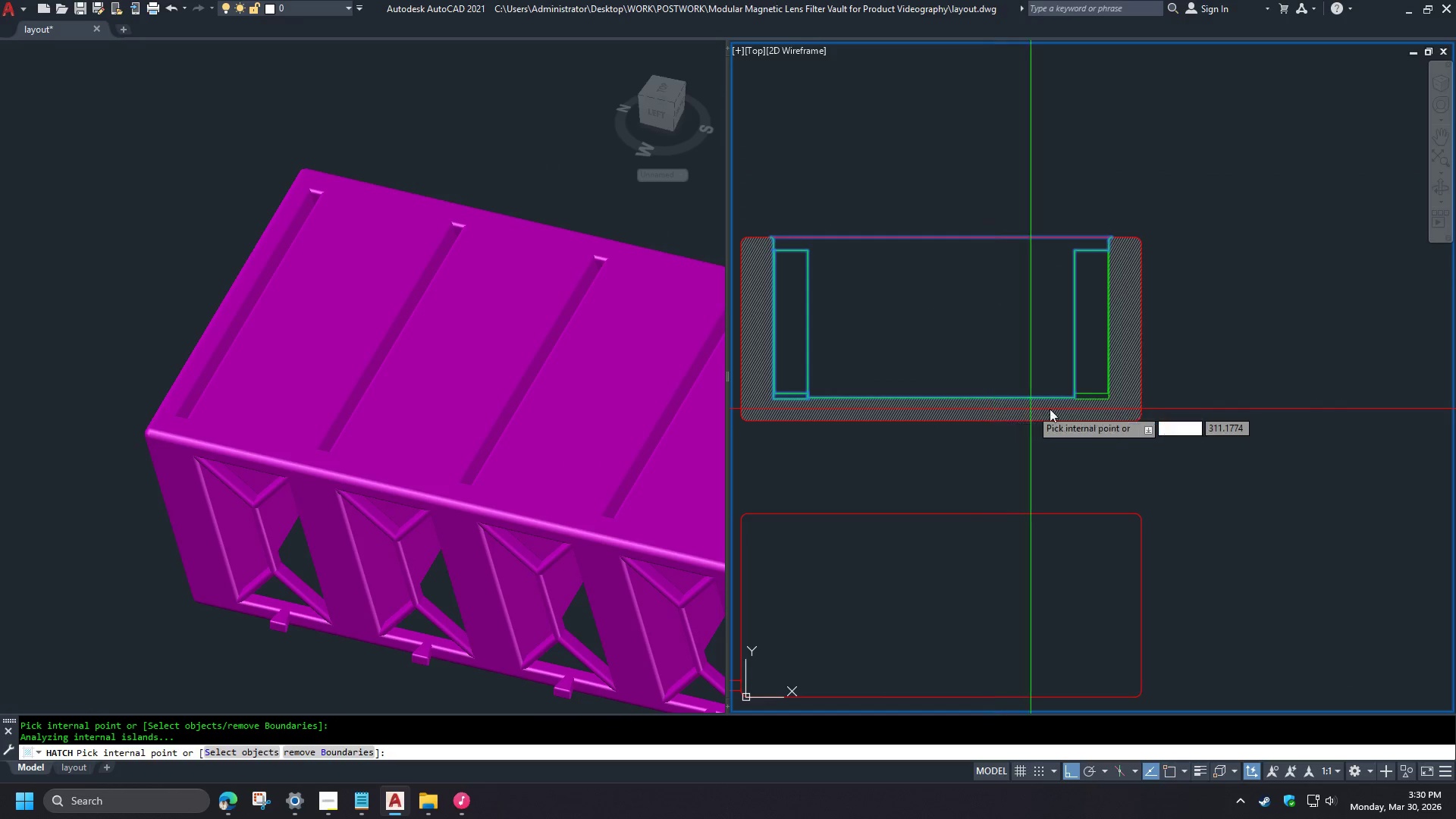 
scroll: coordinate [1086, 403], scroll_direction: up, amount: 3.0
 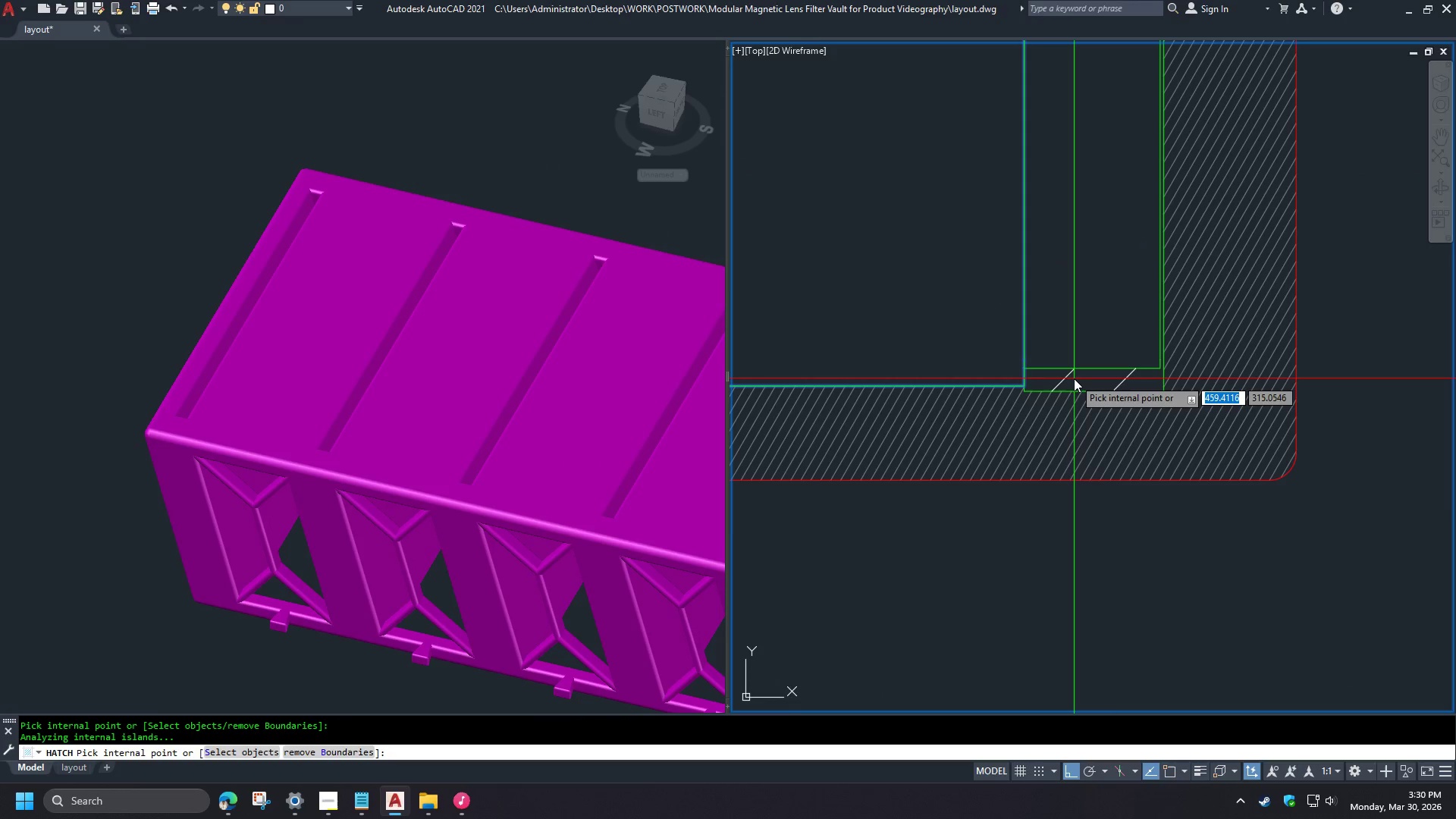 
type(ma )
 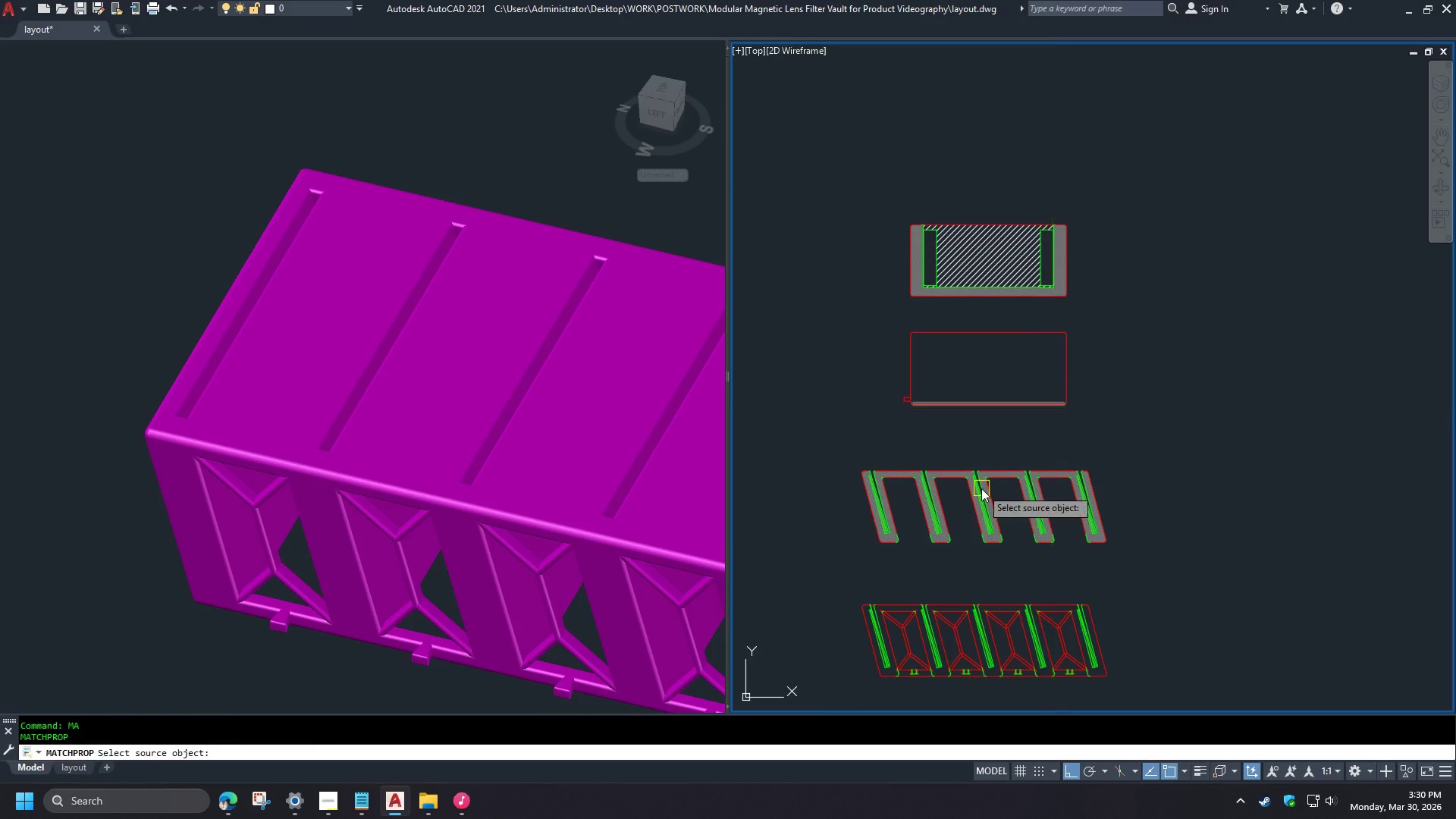 
scroll: coordinate [1074, 394], scroll_direction: down, amount: 2.0
 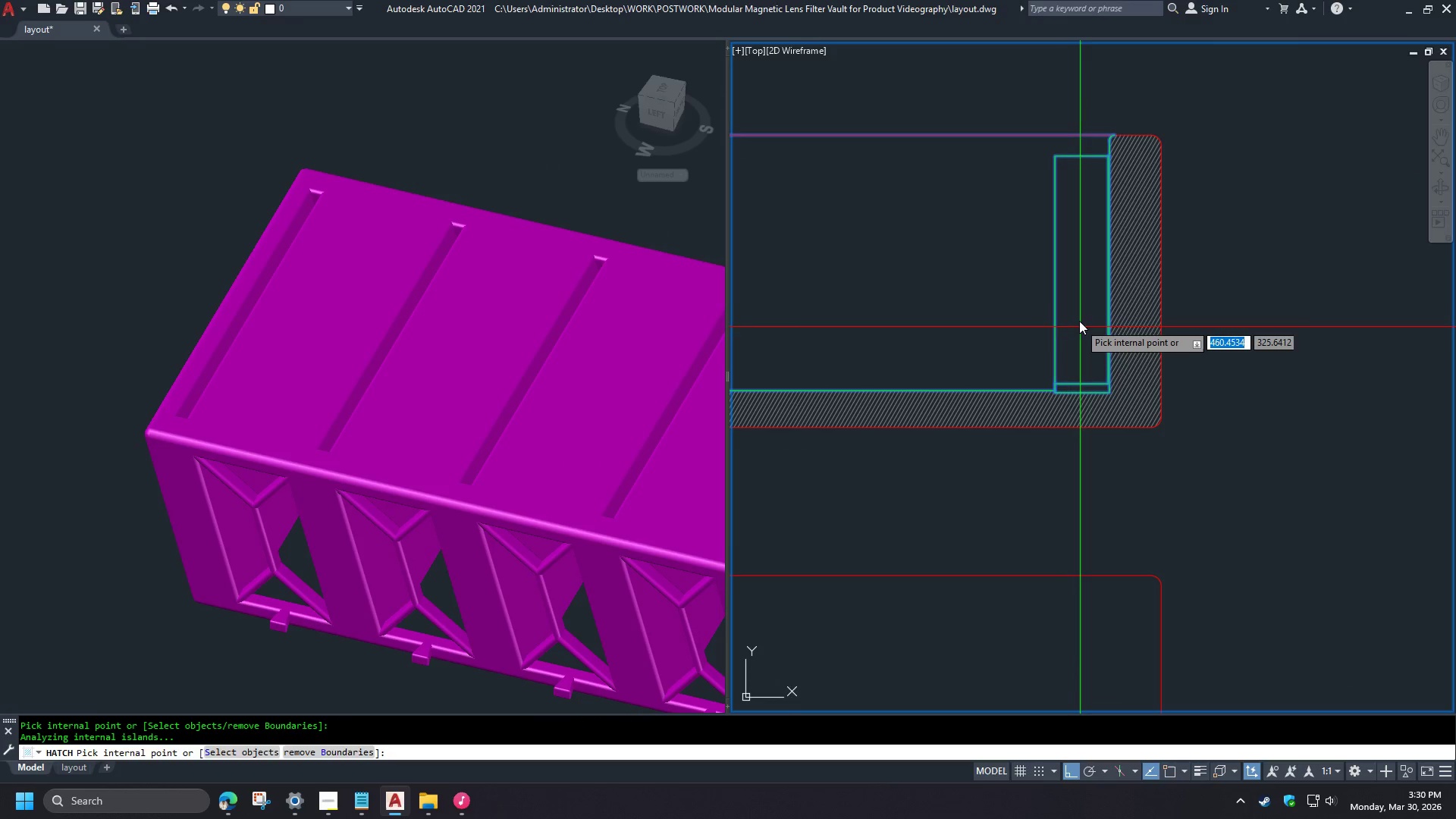 
left_click([915, 454])
 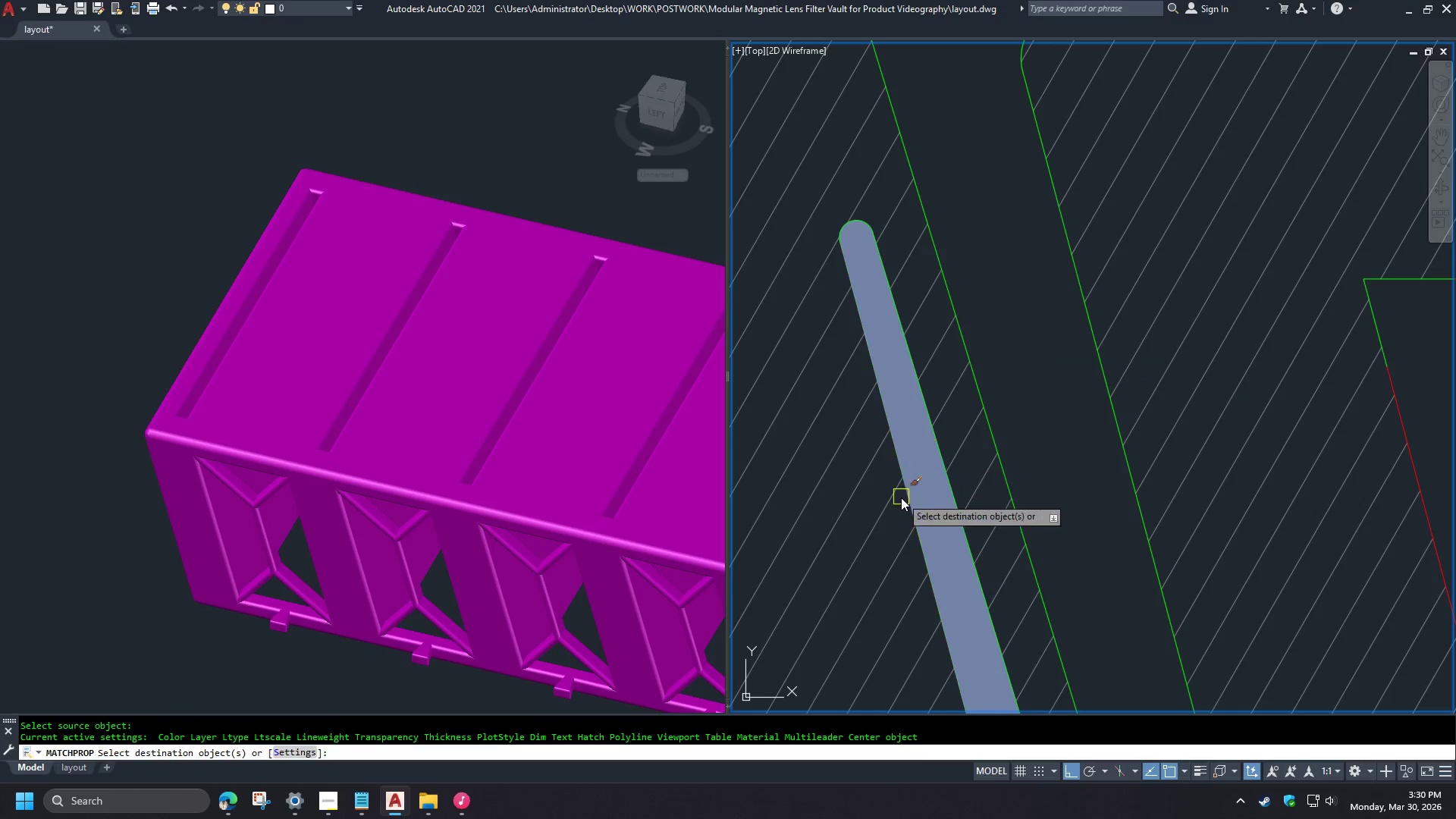 
scroll: coordinate [1044, 247], scroll_direction: down, amount: 3.0
 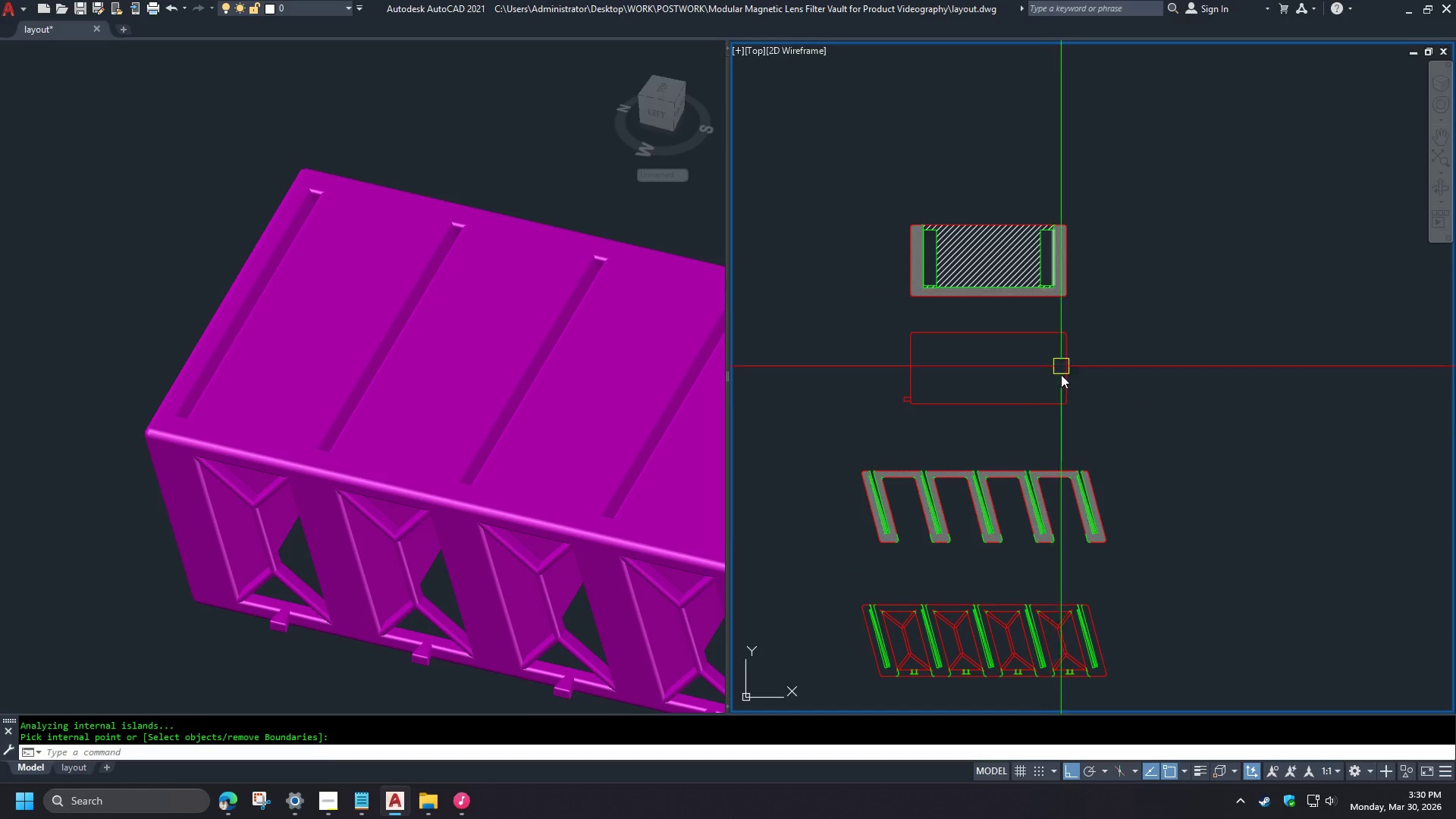 
scroll: coordinate [918, 471], scroll_direction: up, amount: 8.0
 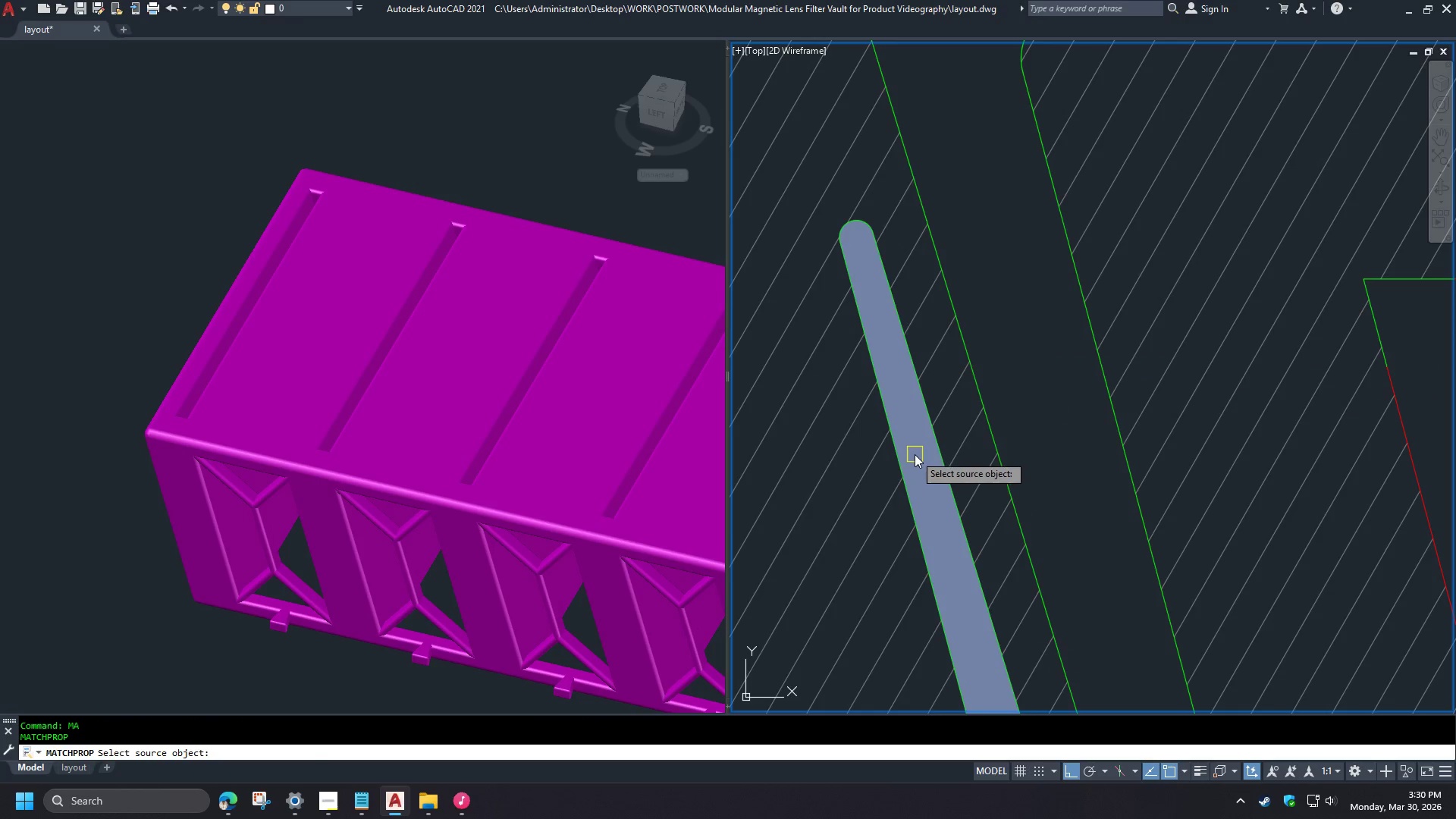 
left_click([1045, 364])
 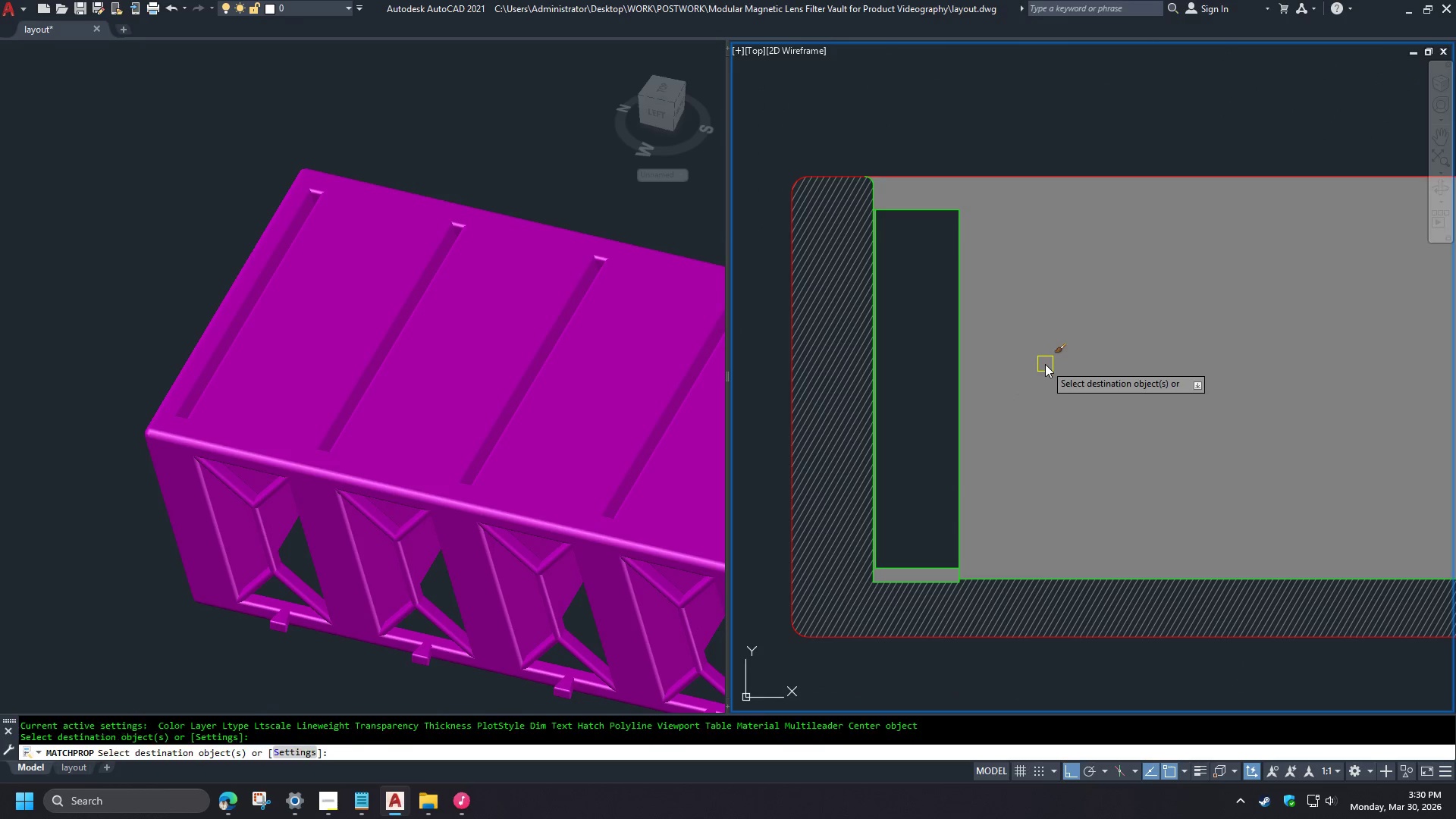 
key(Space)
 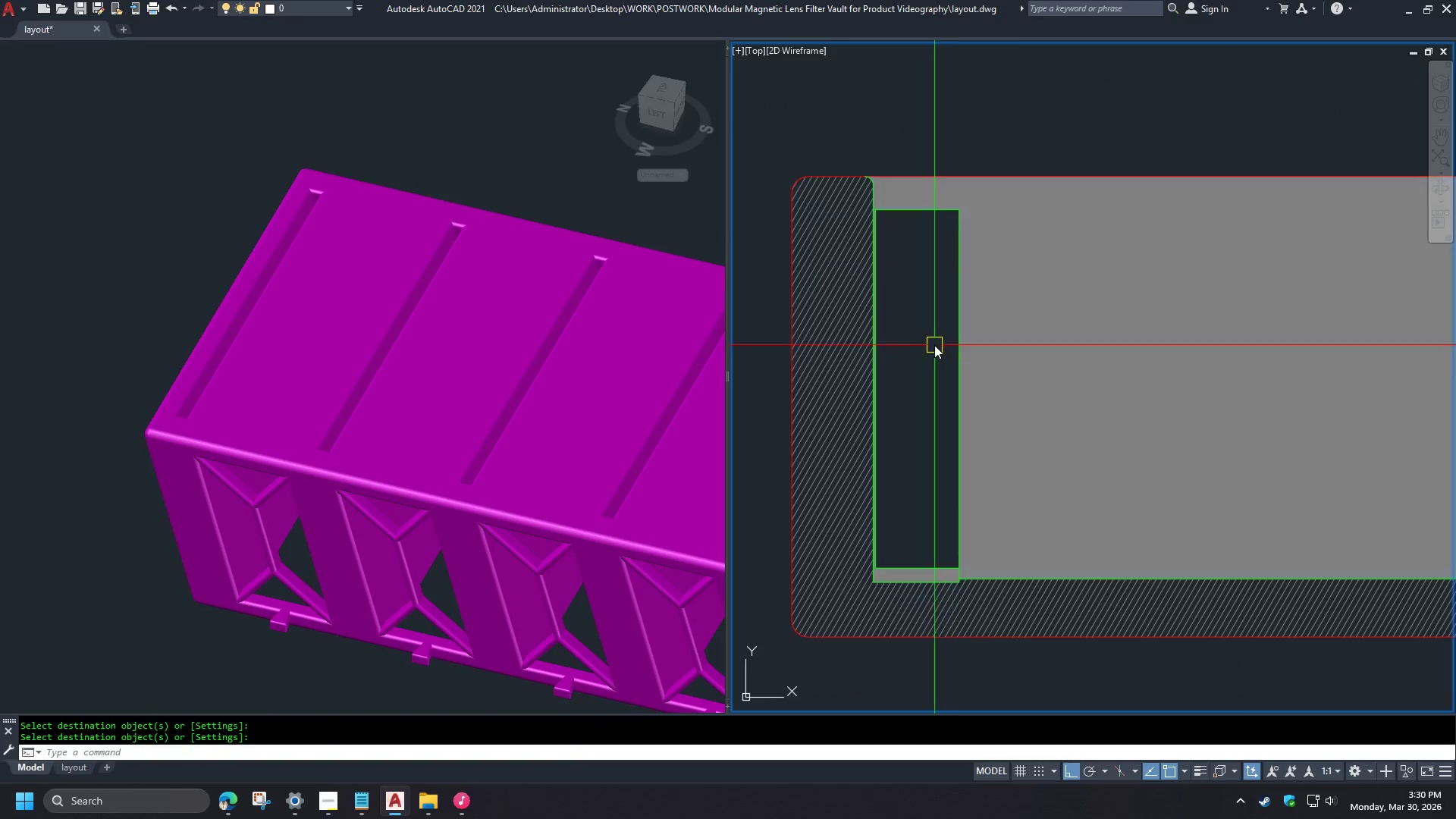 
scroll: coordinate [902, 509], scroll_direction: down, amount: 6.0
 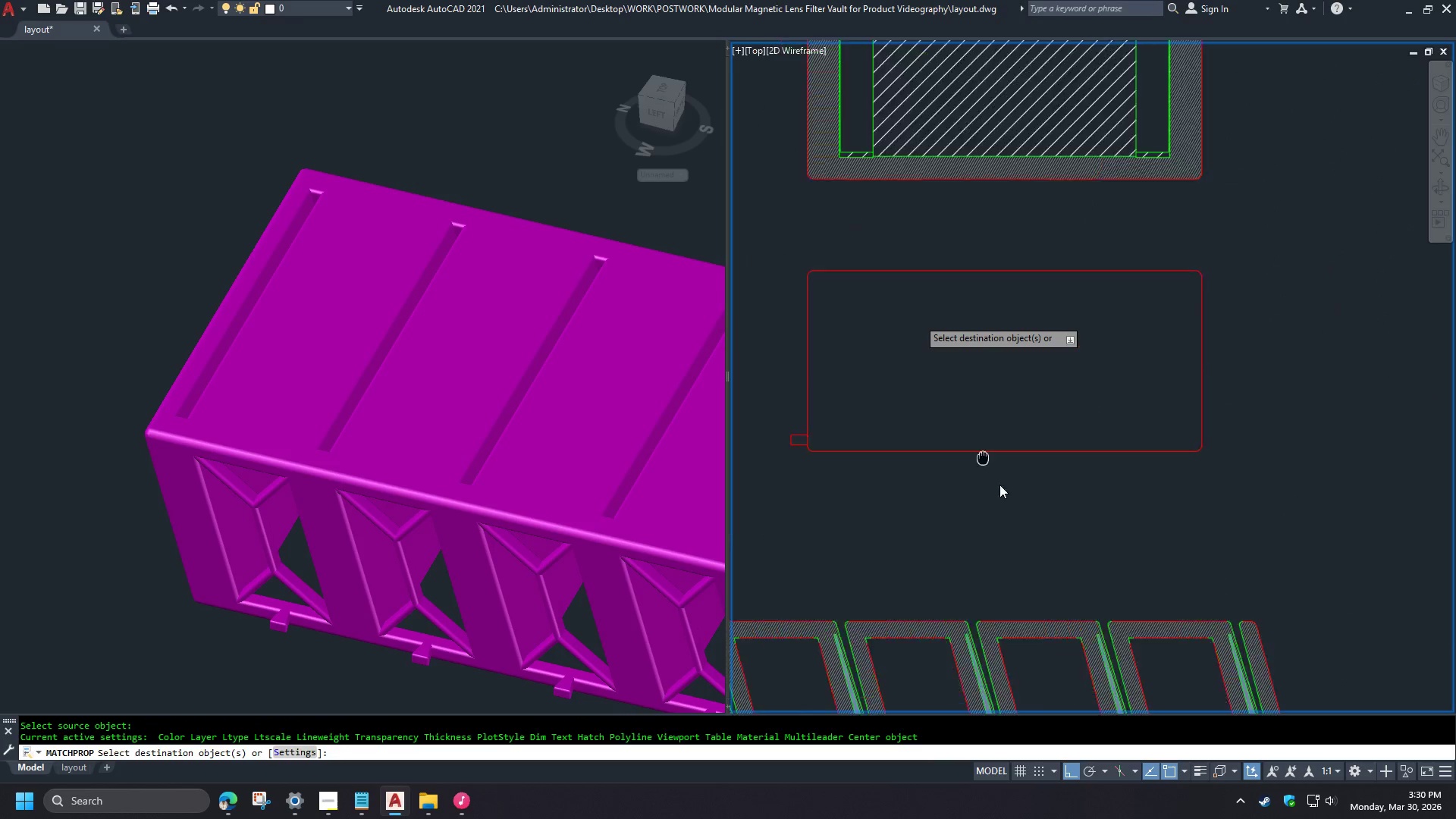 
scroll: coordinate [989, 366], scroll_direction: up, amount: 2.0
 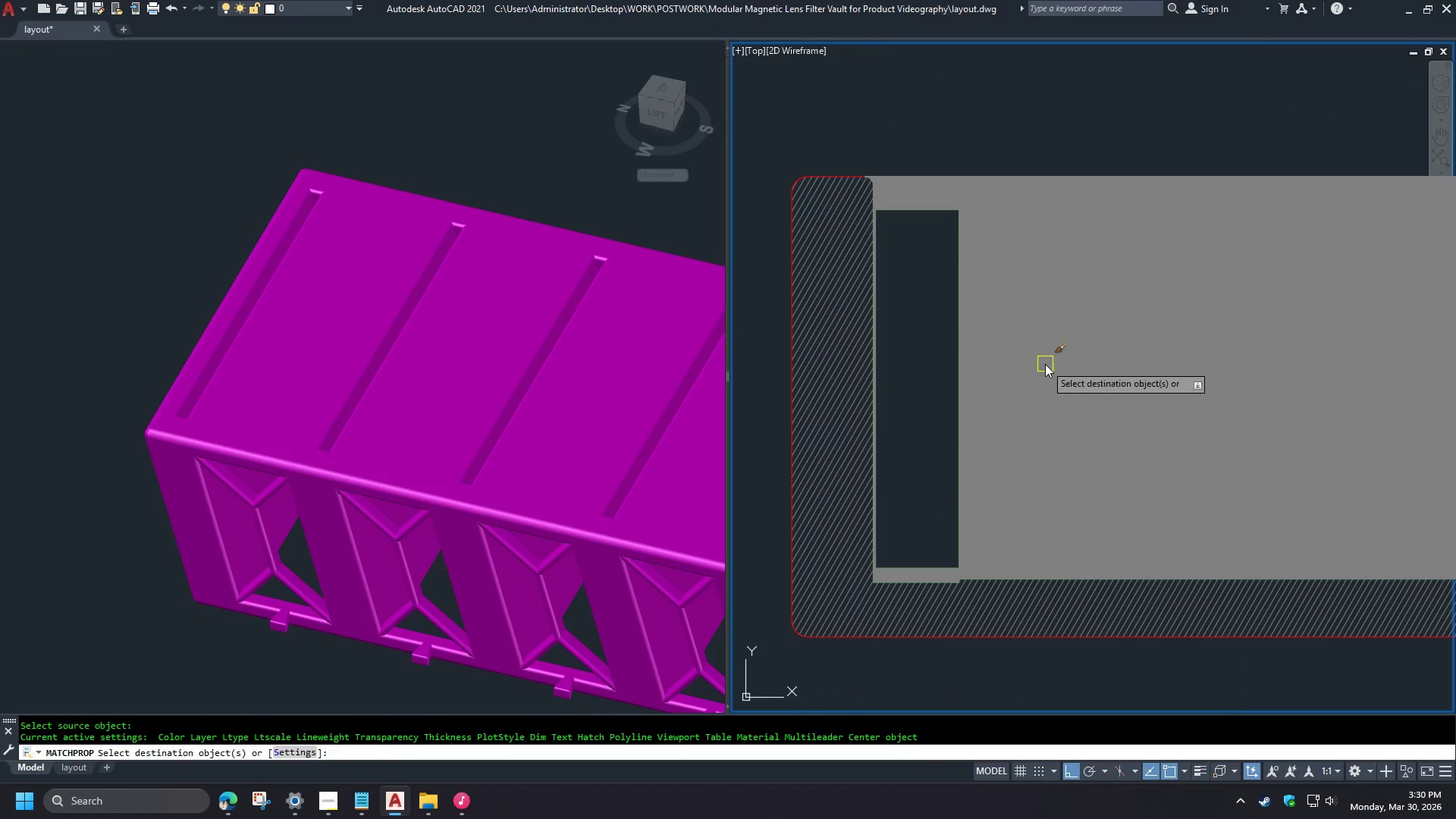 
scroll: coordinate [940, 333], scroll_direction: down, amount: 2.0
 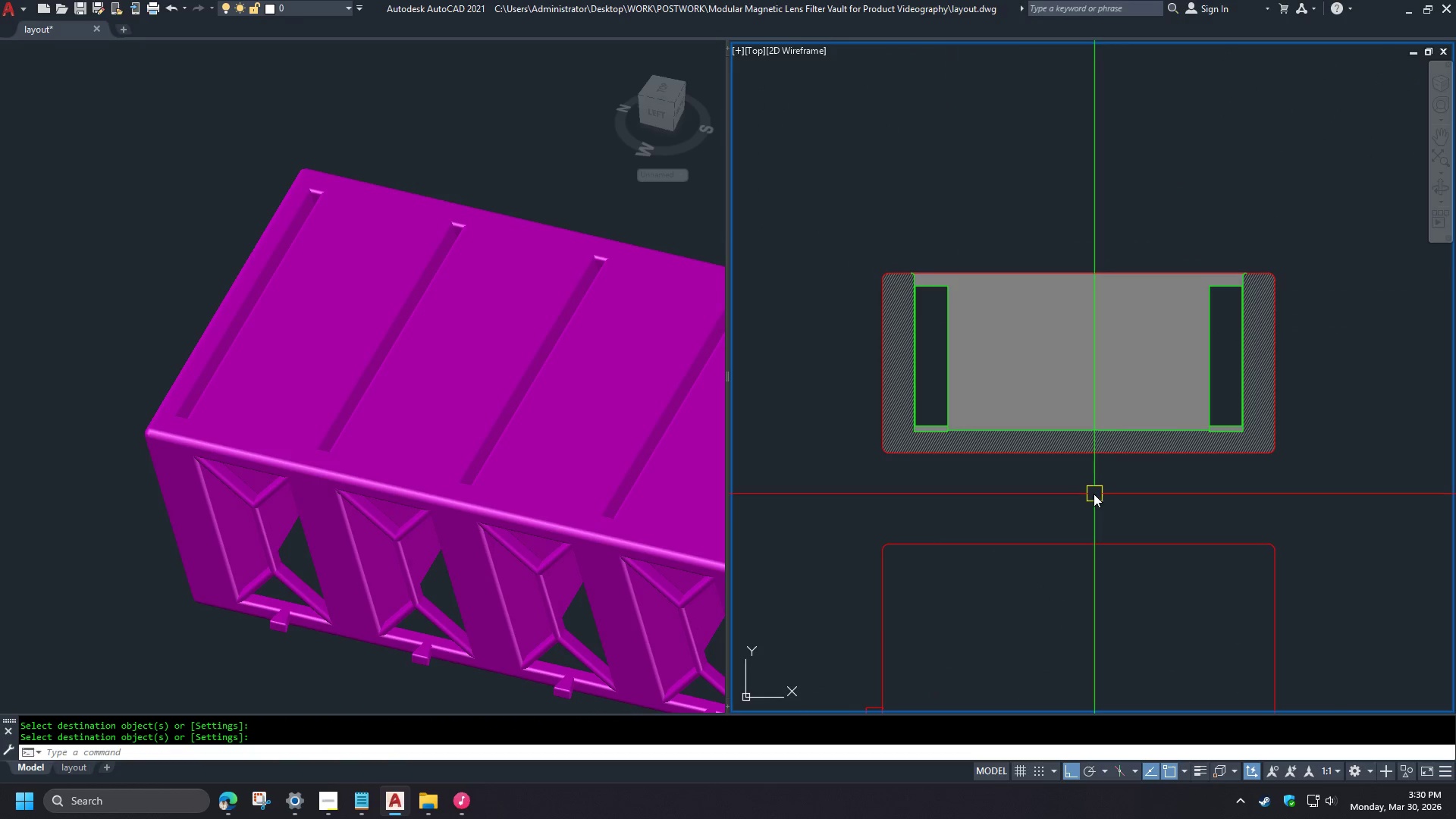 
scroll: coordinate [885, 422], scroll_direction: up, amount: 3.0
 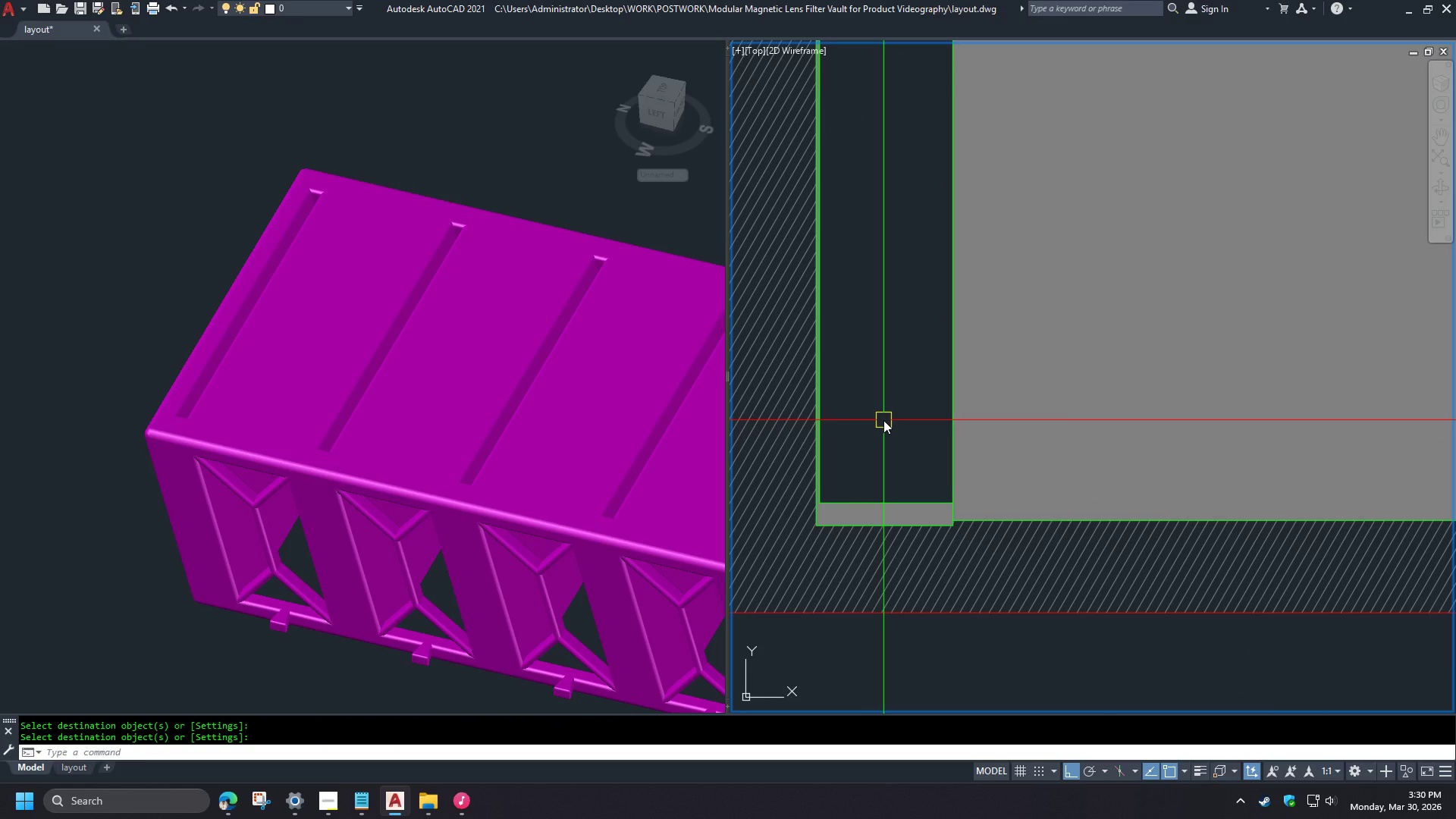 
wait(7.68)
 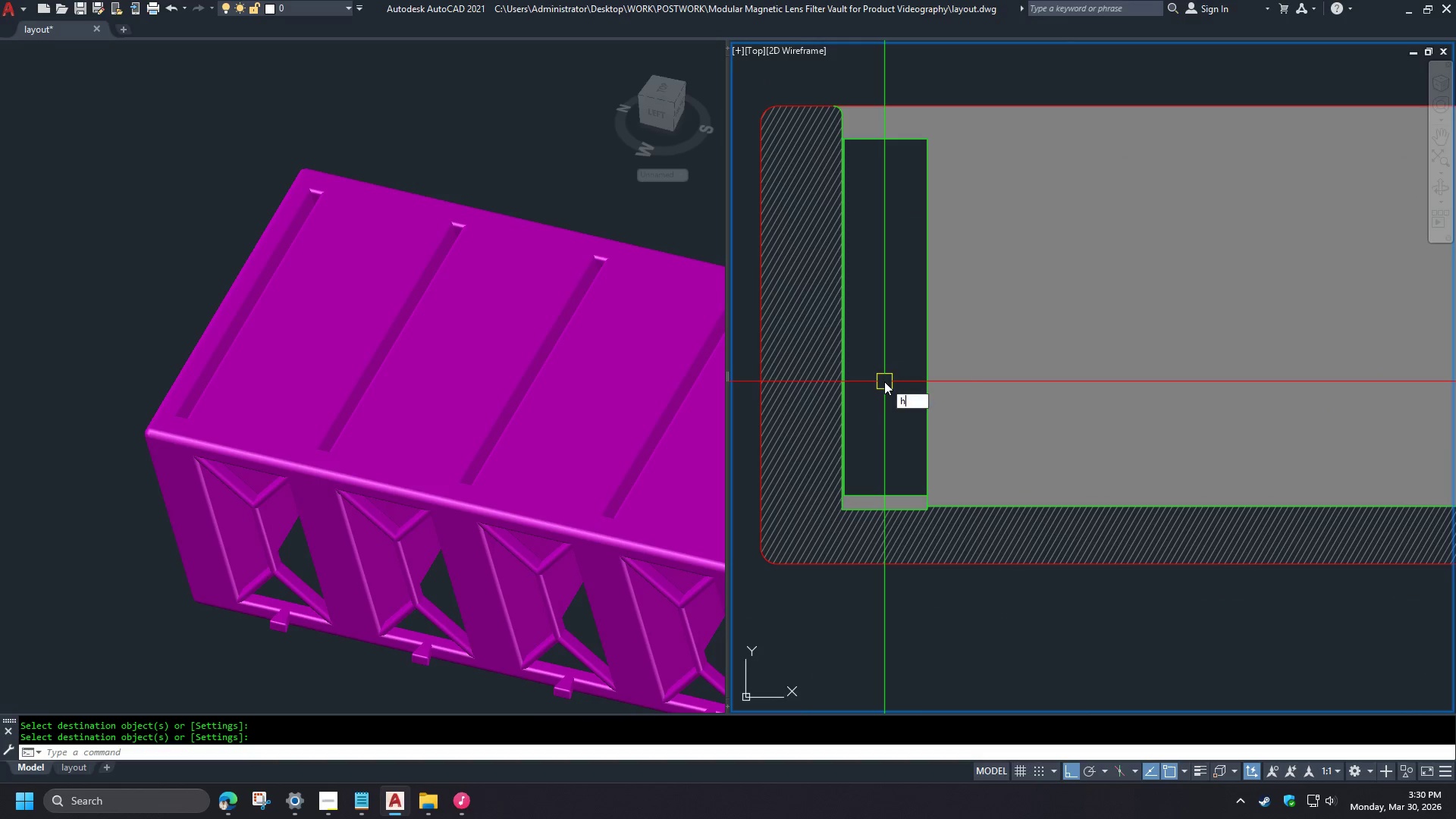 
key(H)
 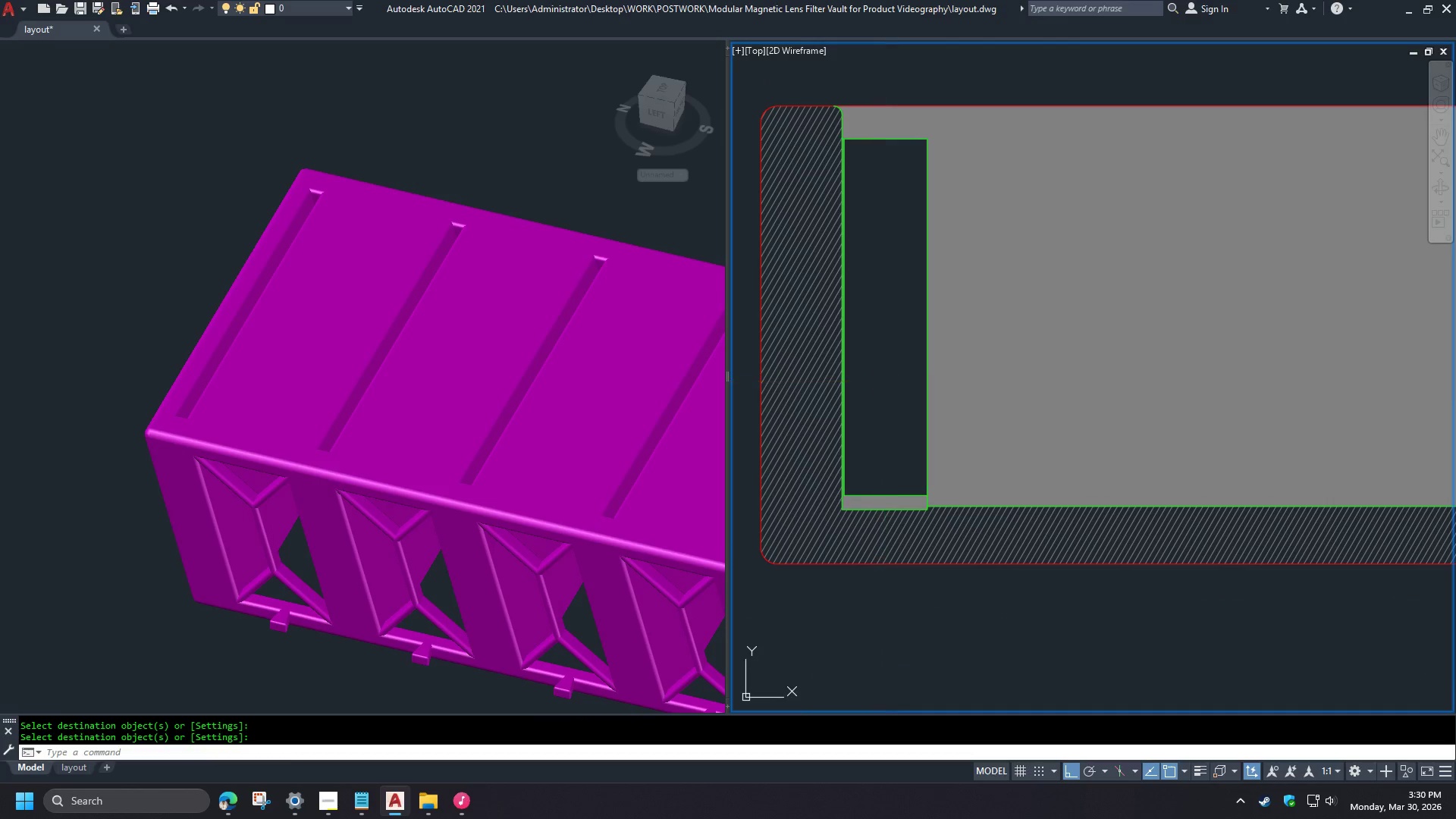 
key(Space)
 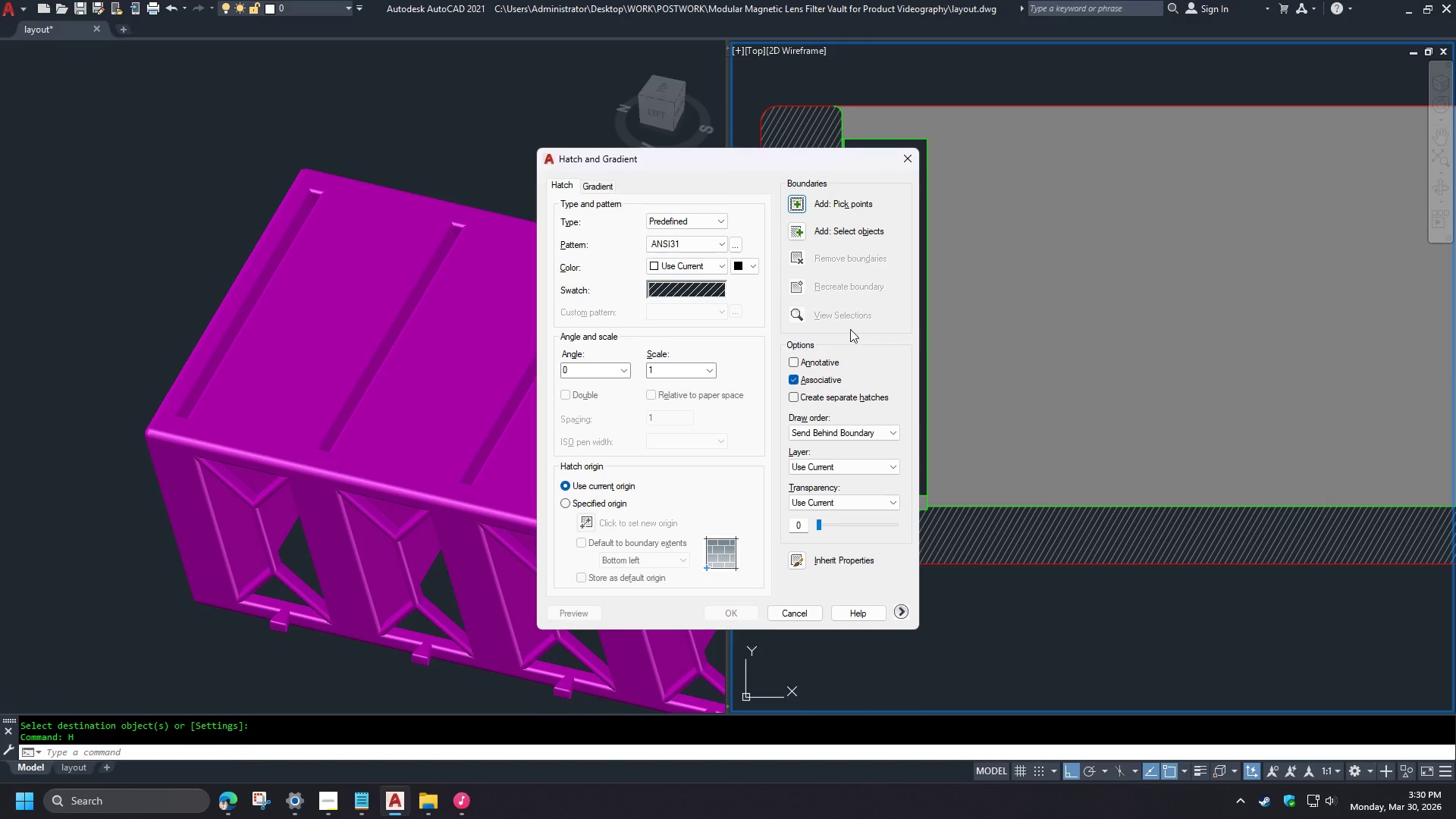 
scroll: coordinate [885, 421], scroll_direction: down, amount: 2.0
 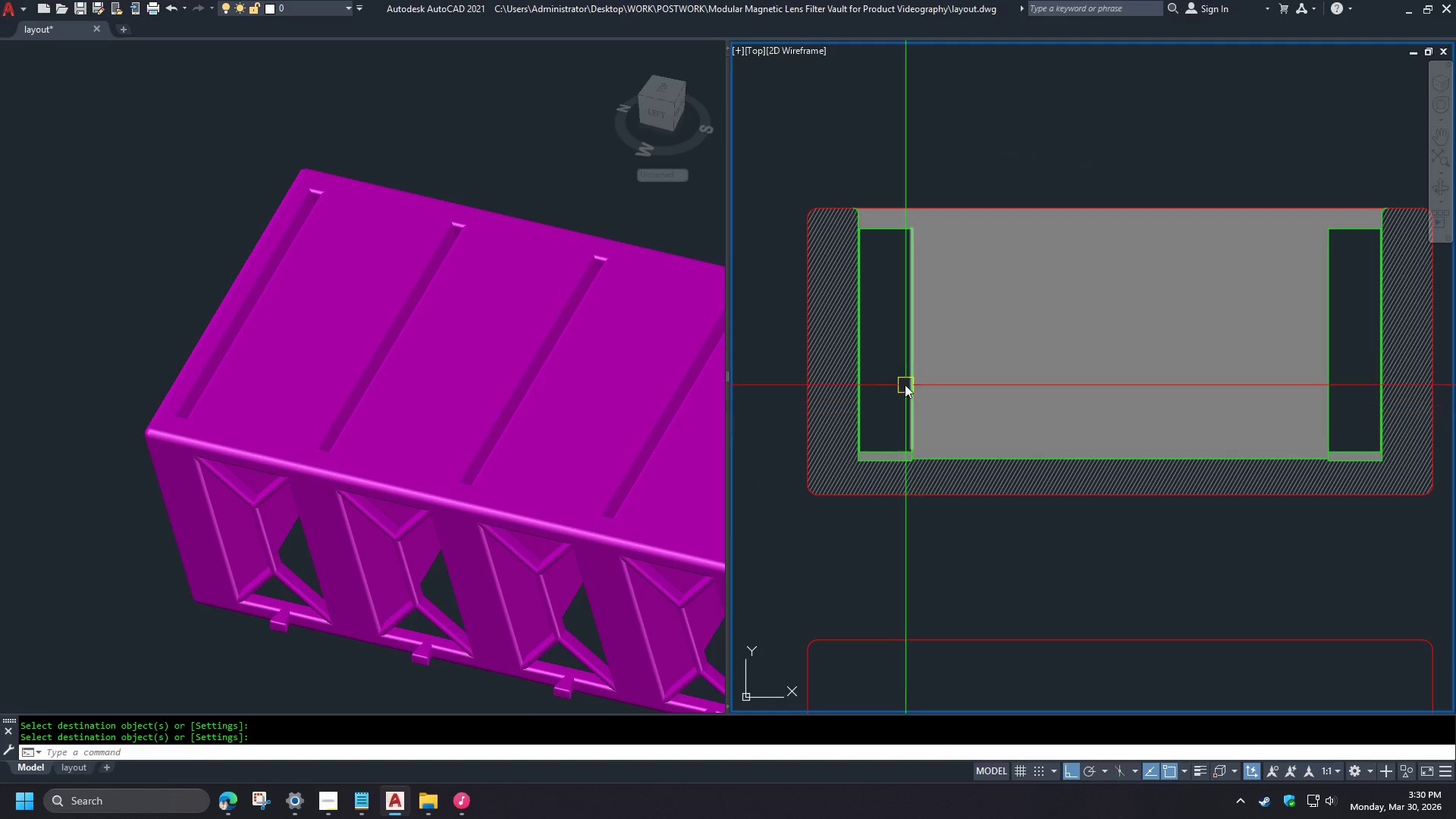 
key(Space)
 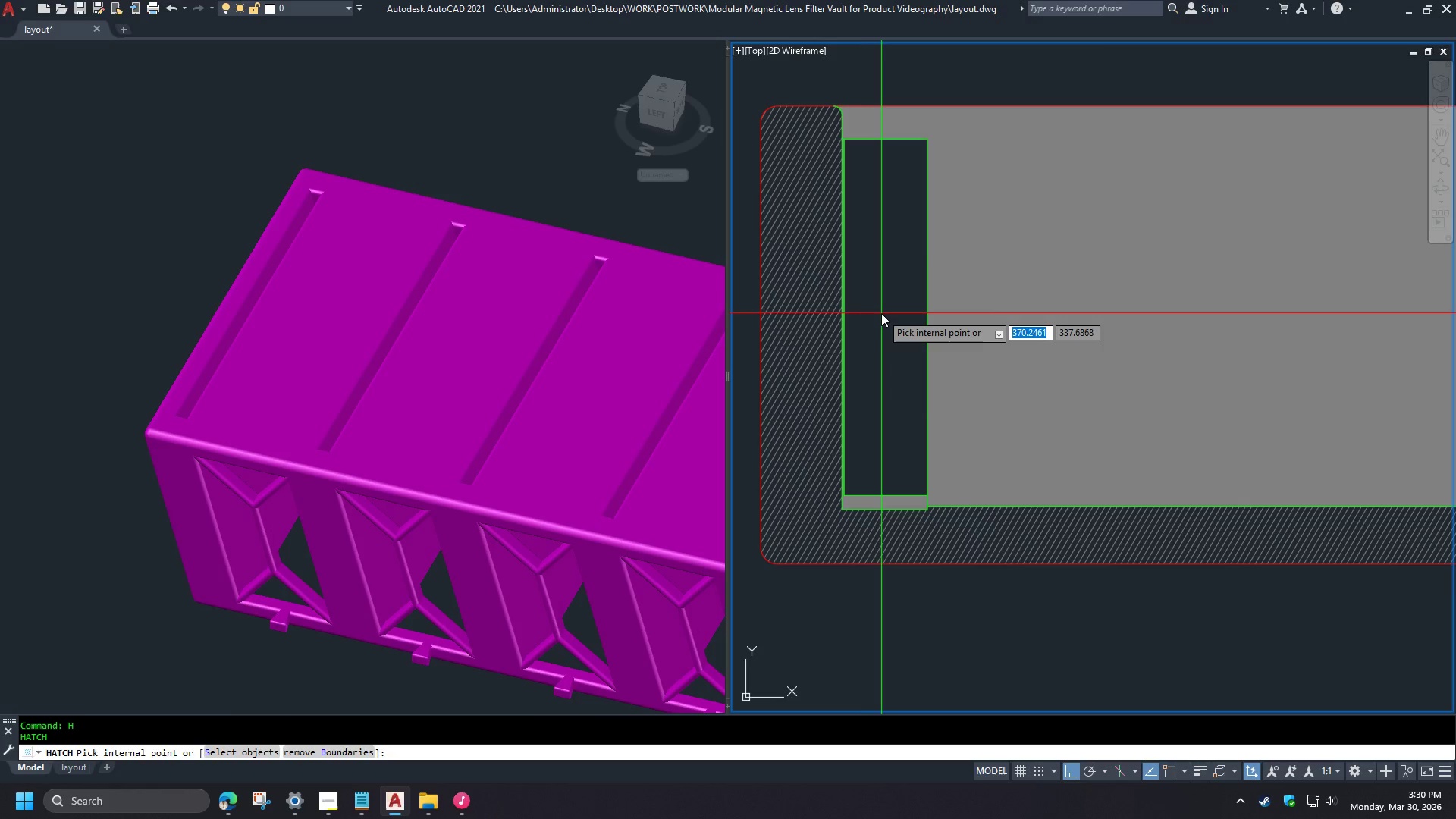 
scroll: coordinate [884, 381], scroll_direction: up, amount: 1.0
 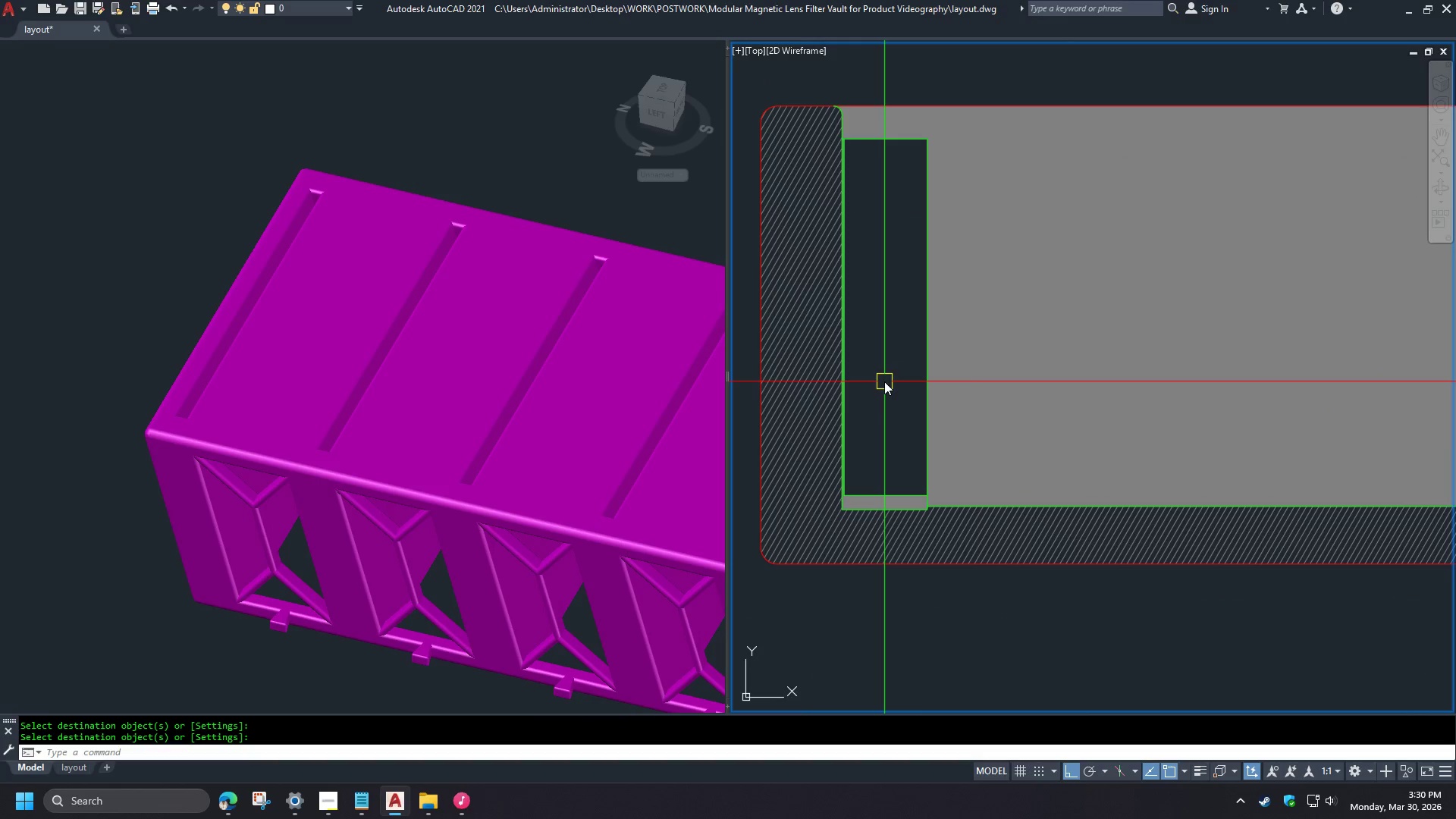 
left_click([883, 314])
 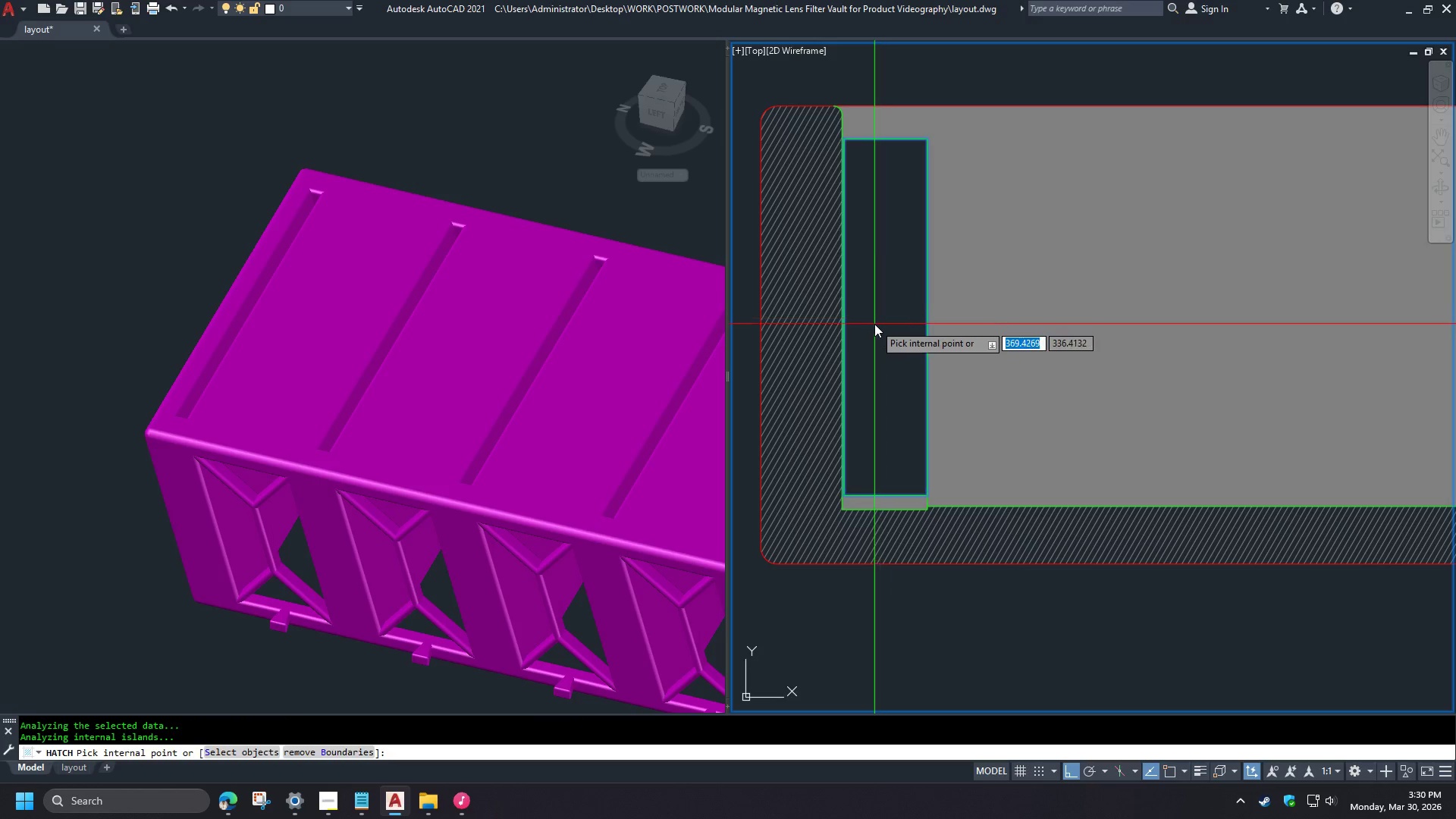 
left_click([1172, 301])
 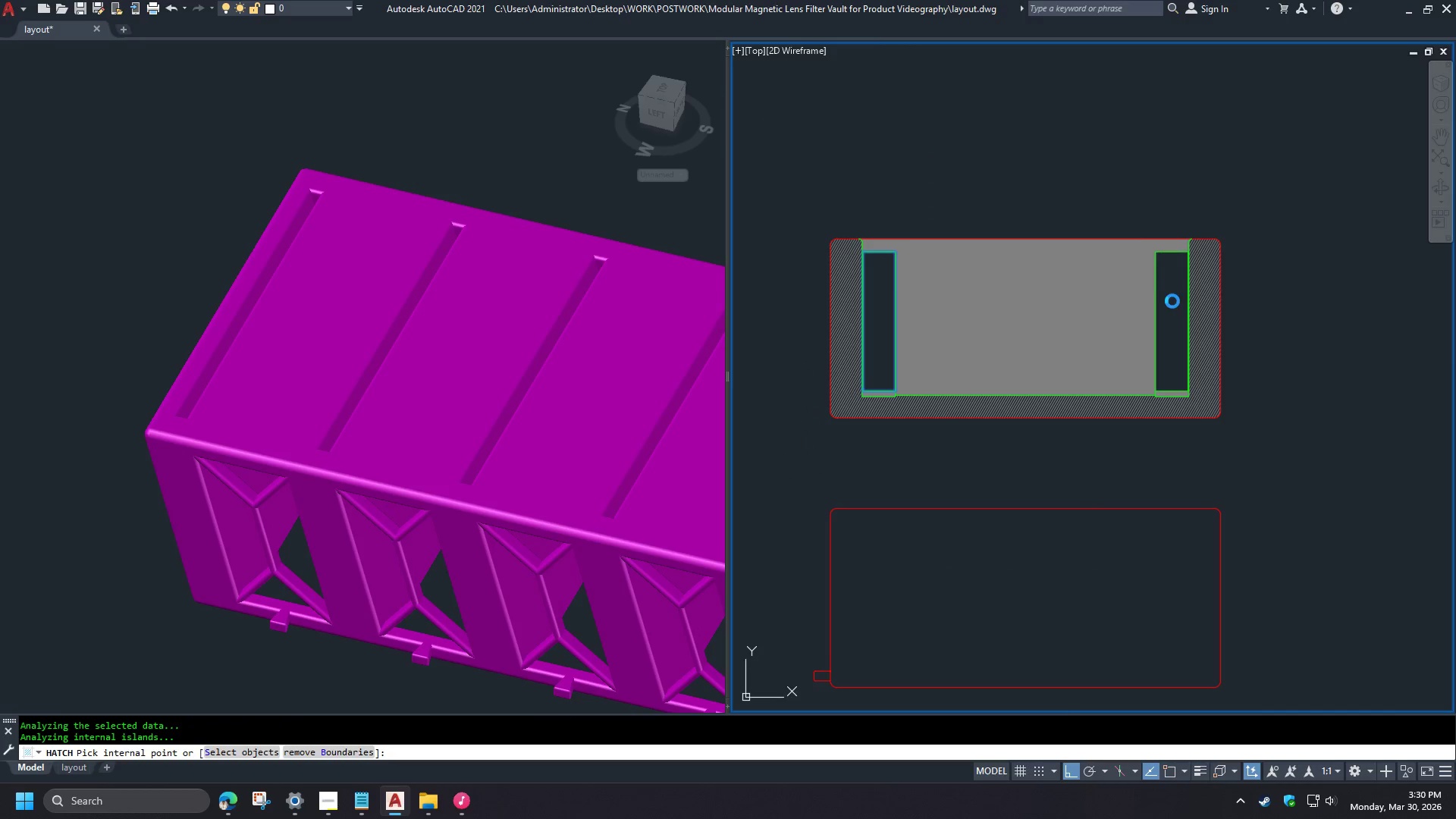 
key(Space)
 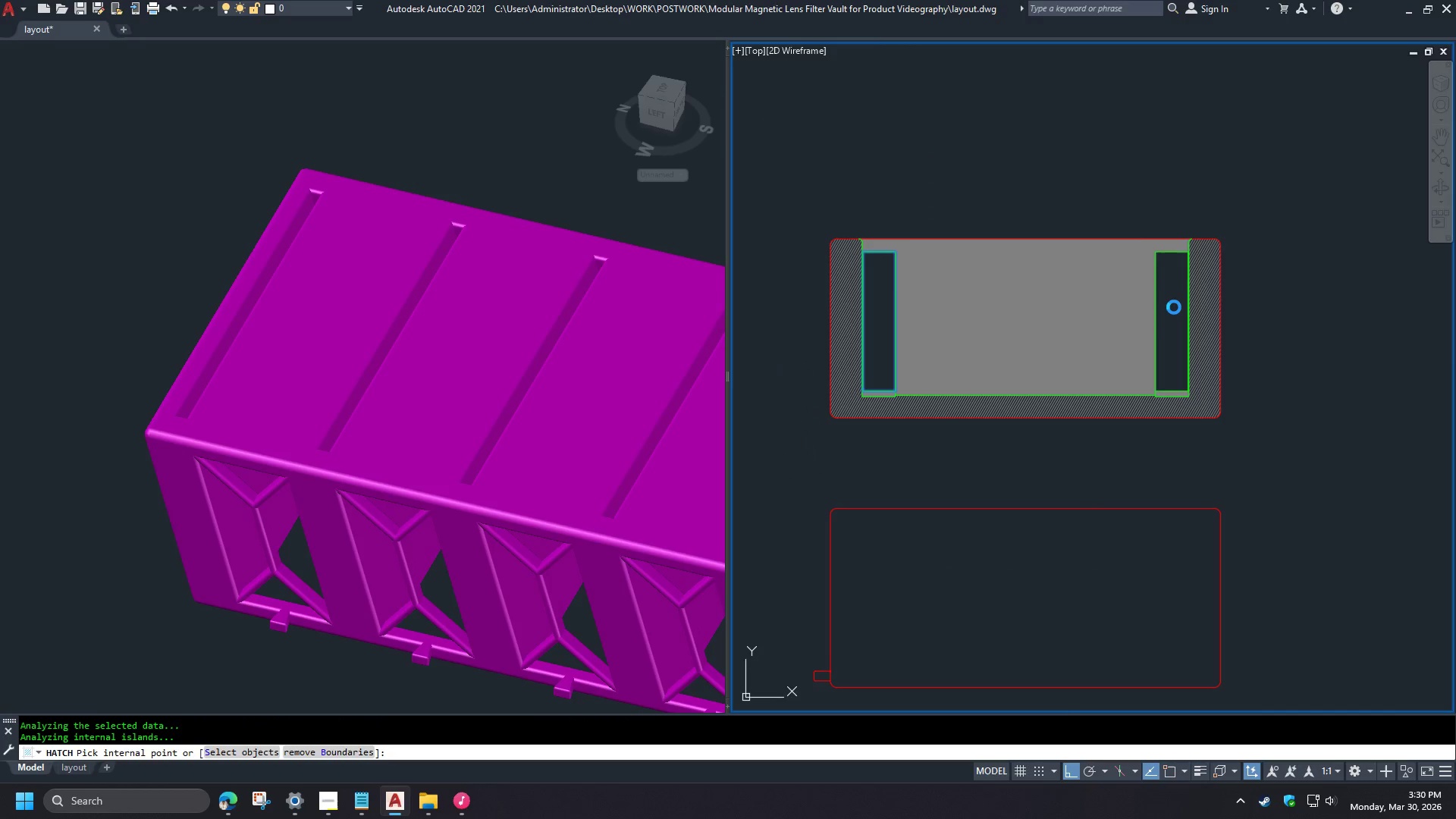 
scroll: coordinate [874, 324], scroll_direction: down, amount: 2.0
 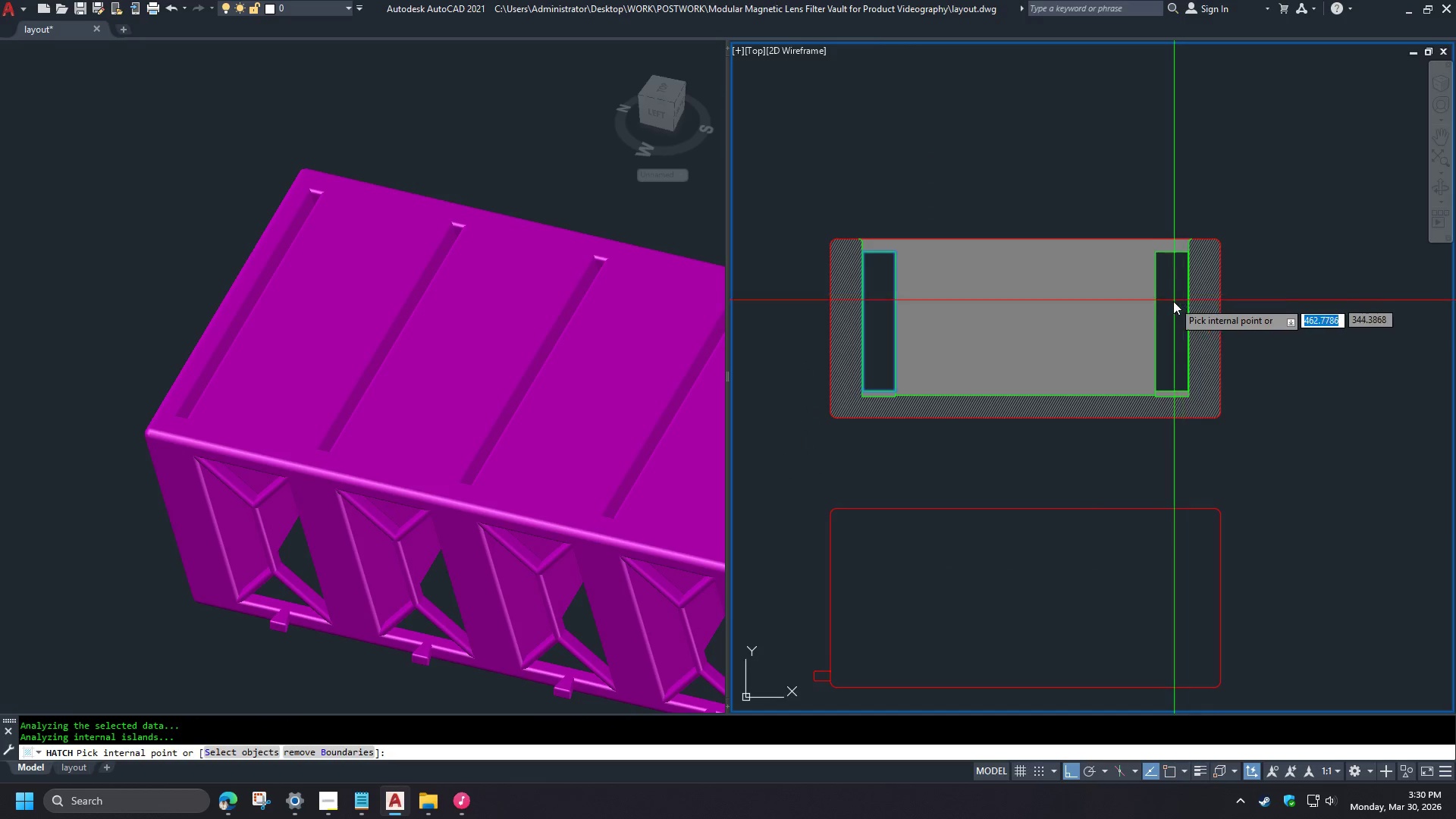 
wait(7.2)
 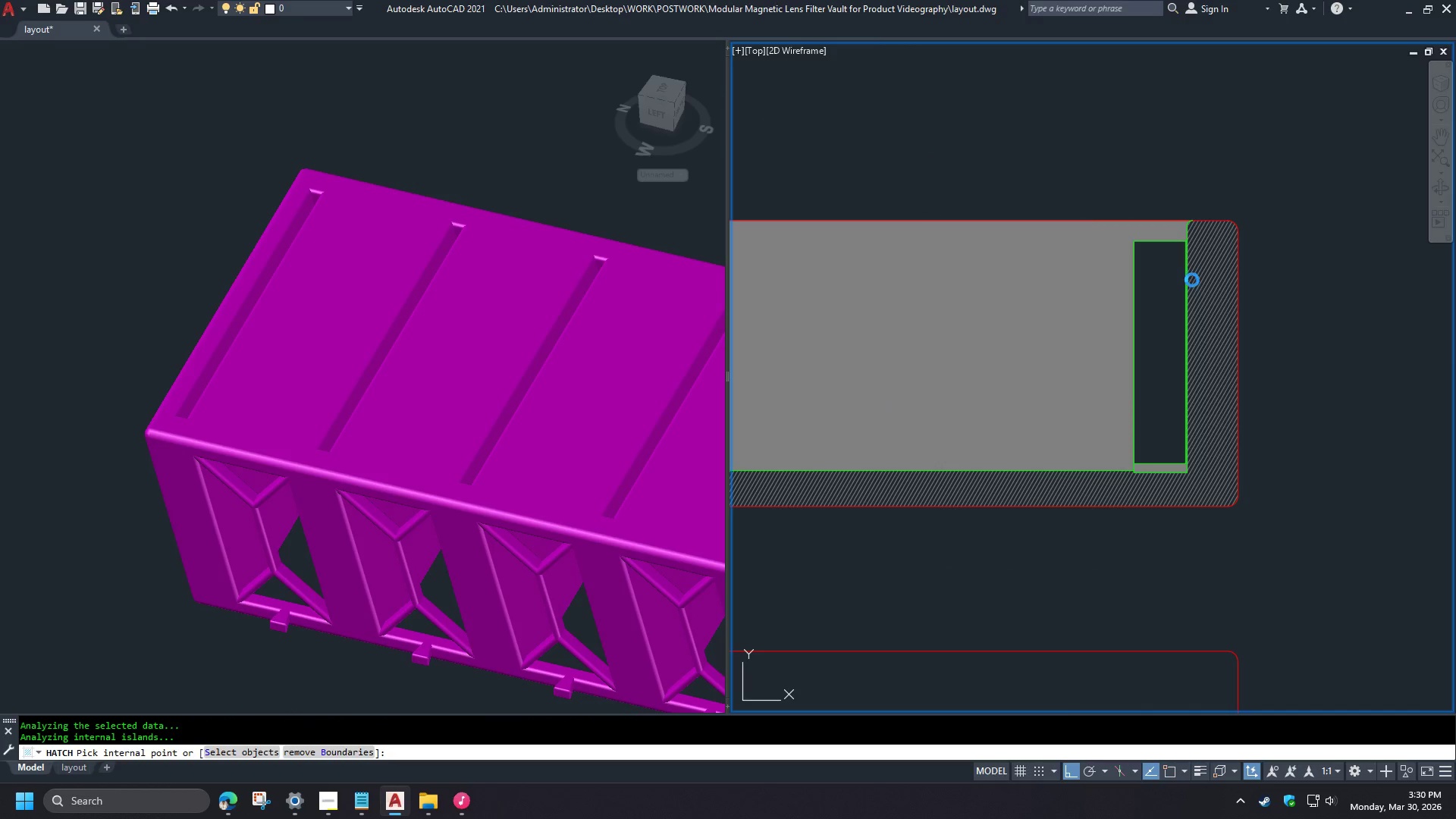 
key(Escape)
 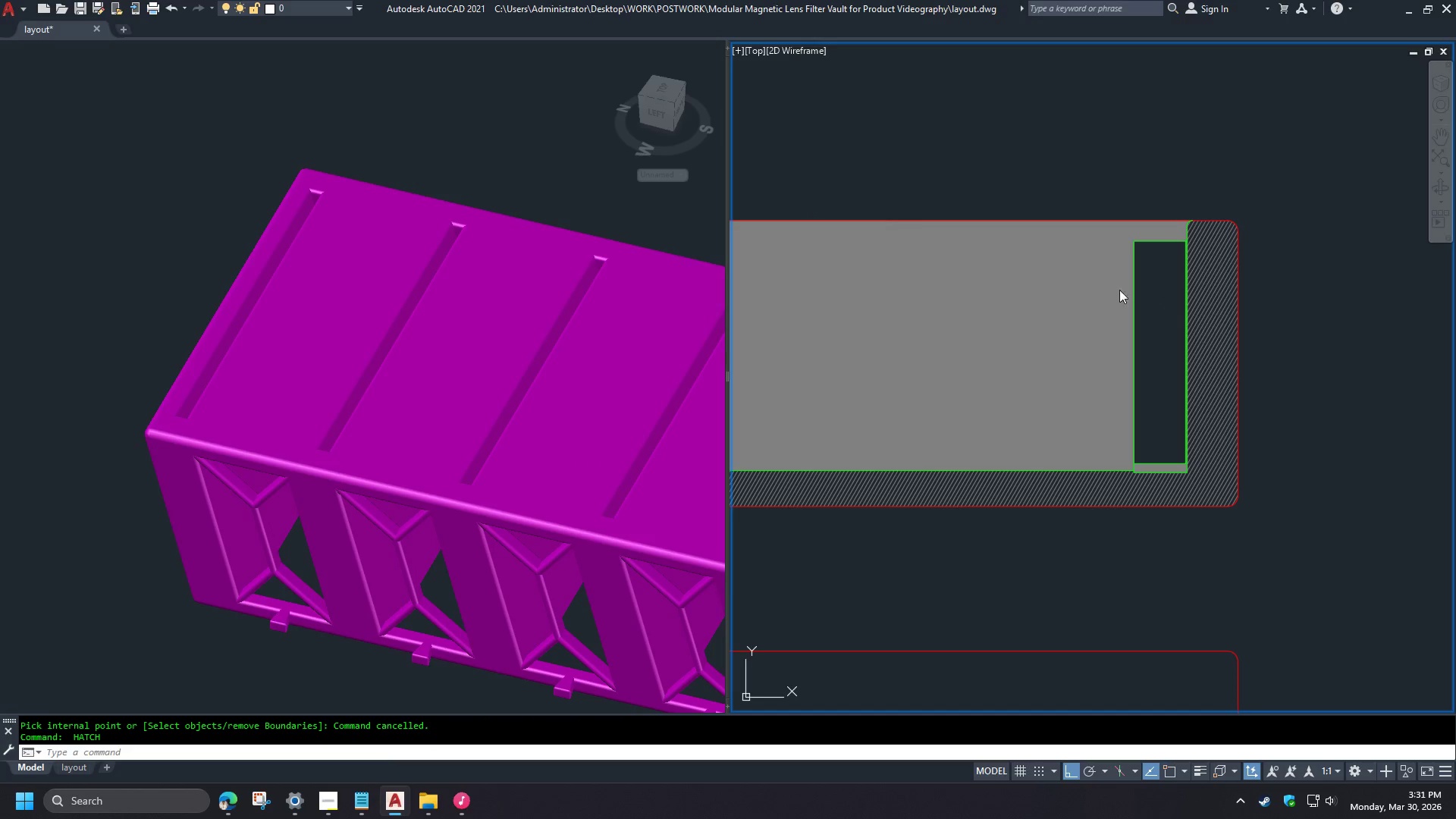 
scroll: coordinate [1193, 269], scroll_direction: up, amount: 4.0
 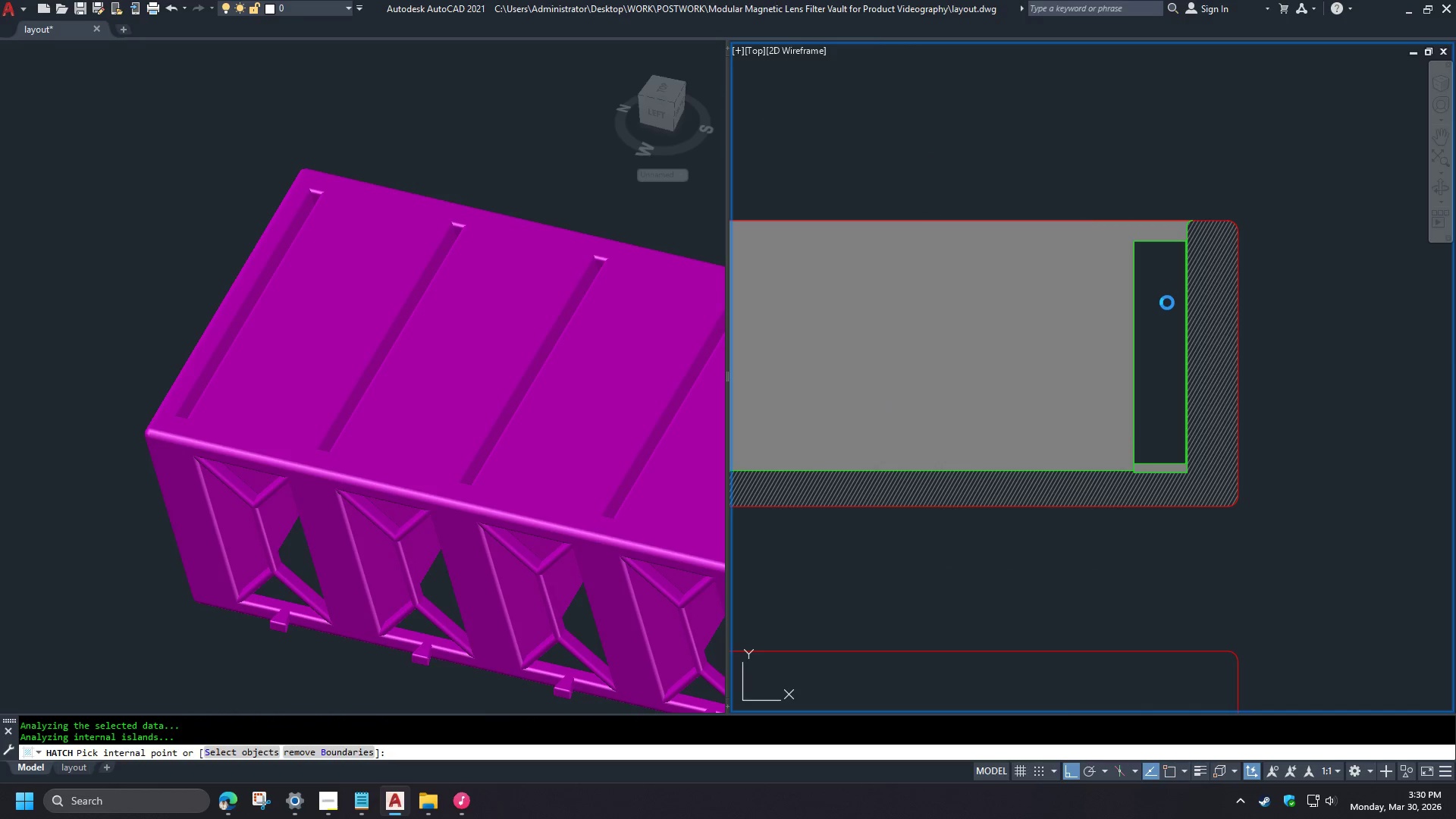 
wait(5.05)
 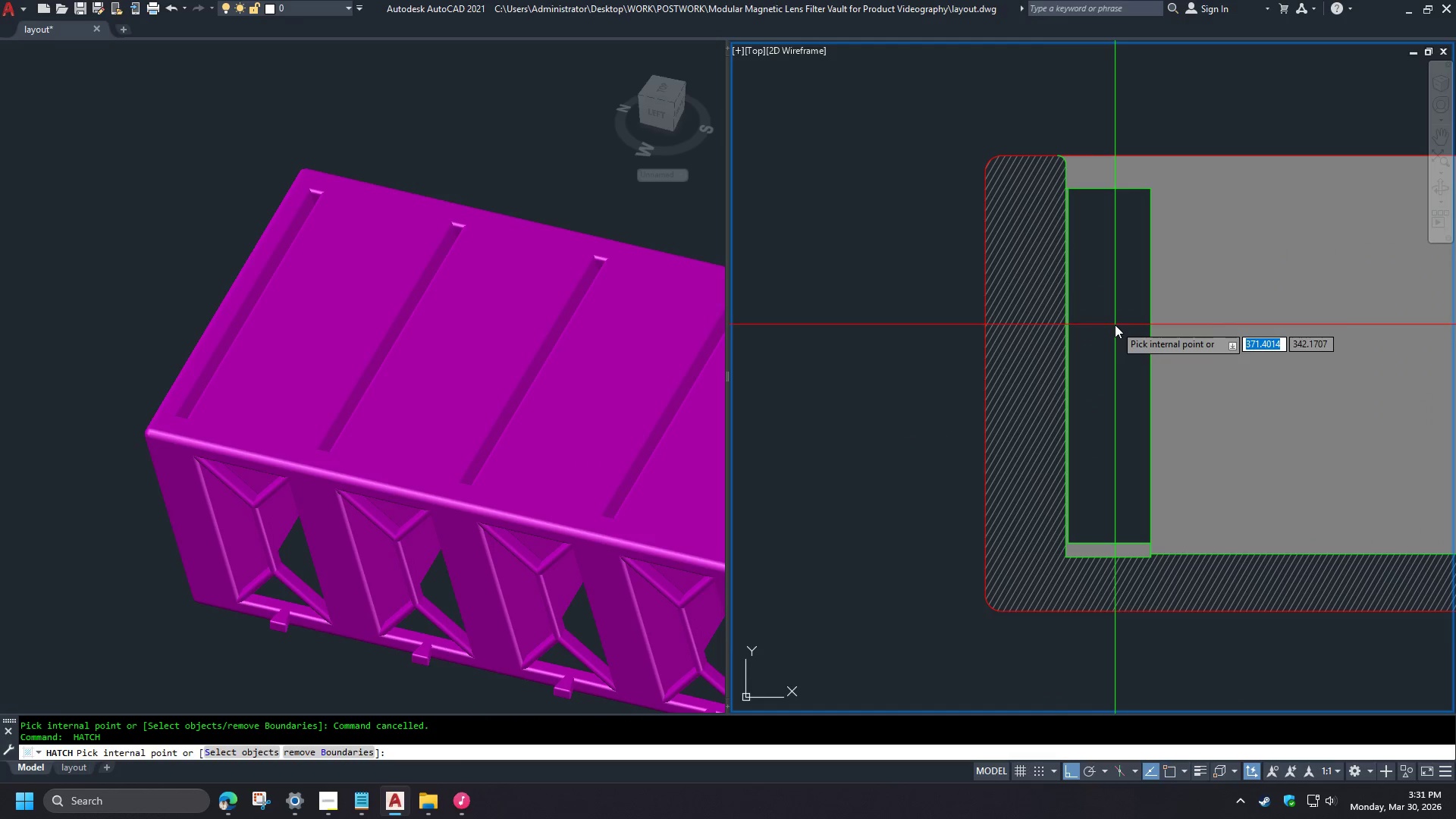 
left_click([1115, 328])
 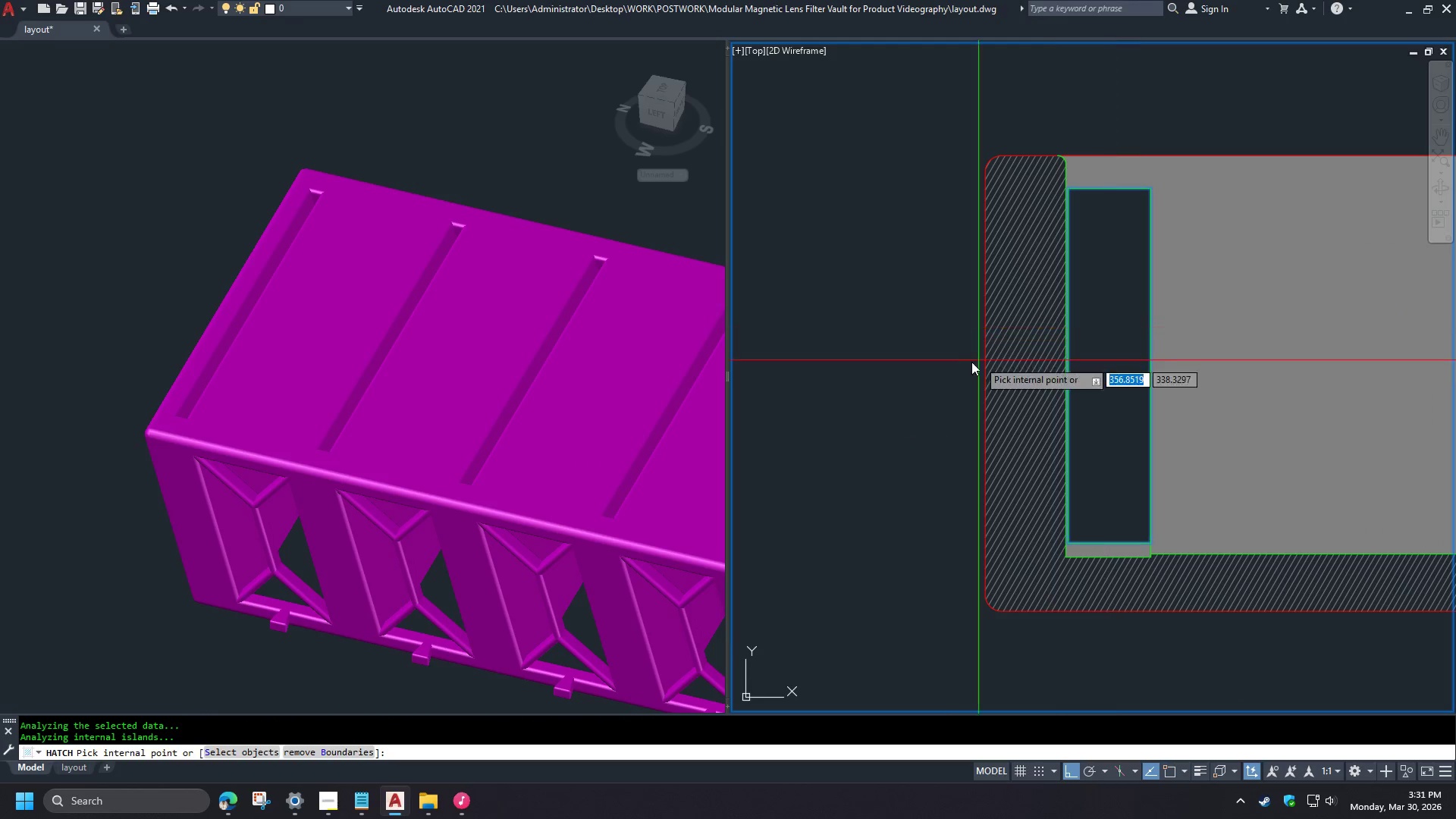 
scroll: coordinate [1308, 338], scroll_direction: down, amount: 2.0
 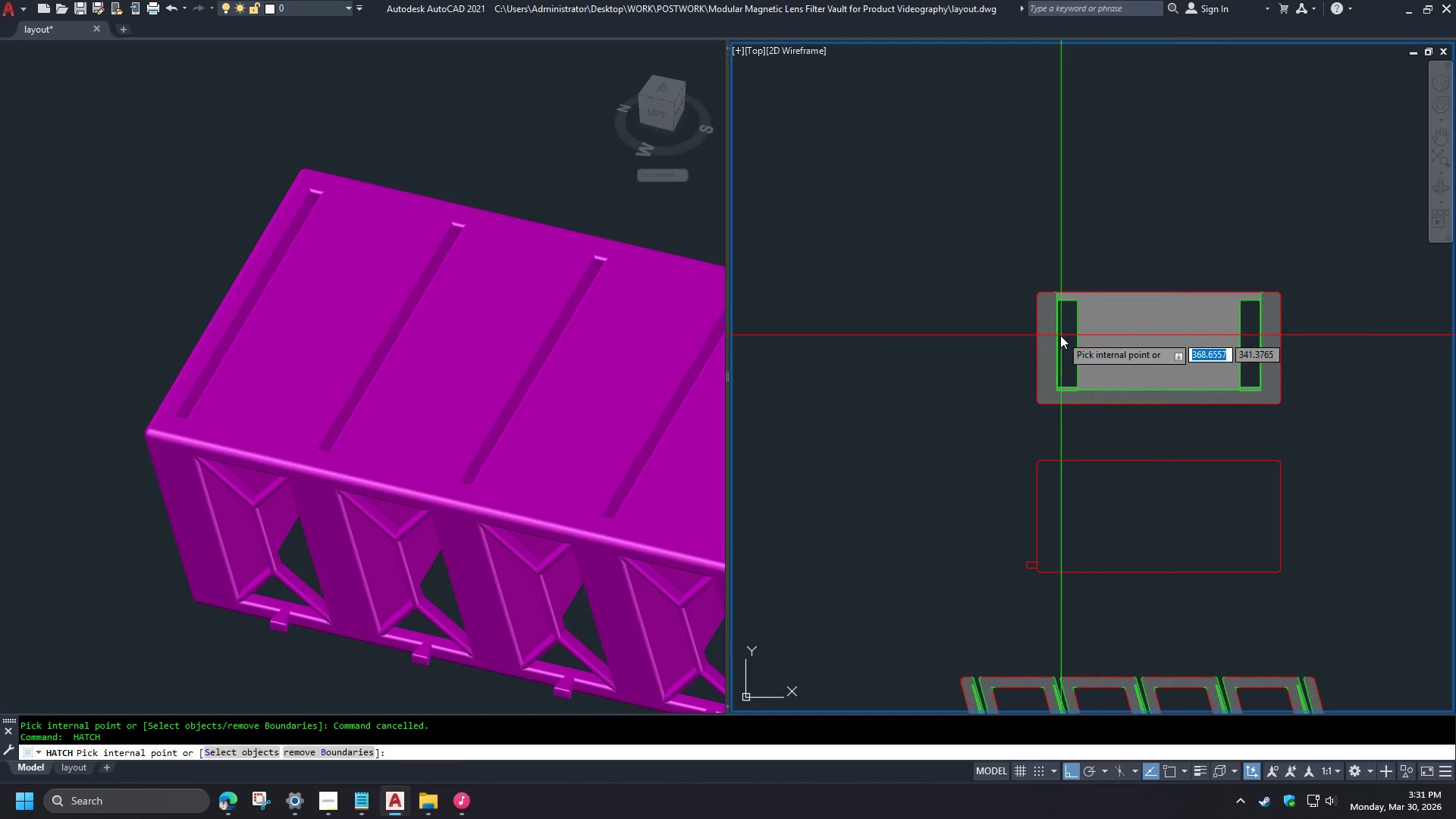 
scroll: coordinate [1053, 335], scroll_direction: up, amount: 3.0
 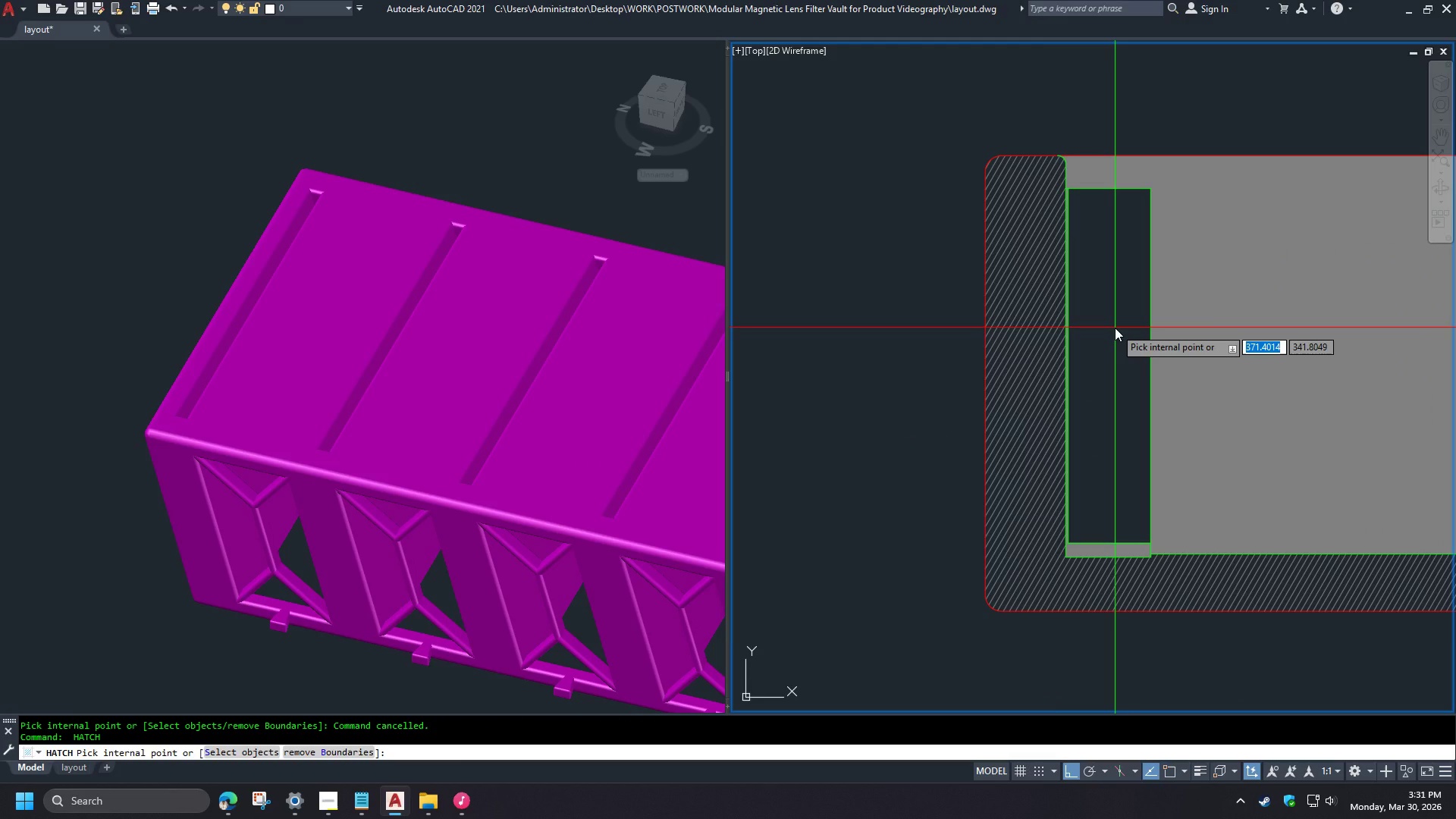 
left_click([956, 315])
 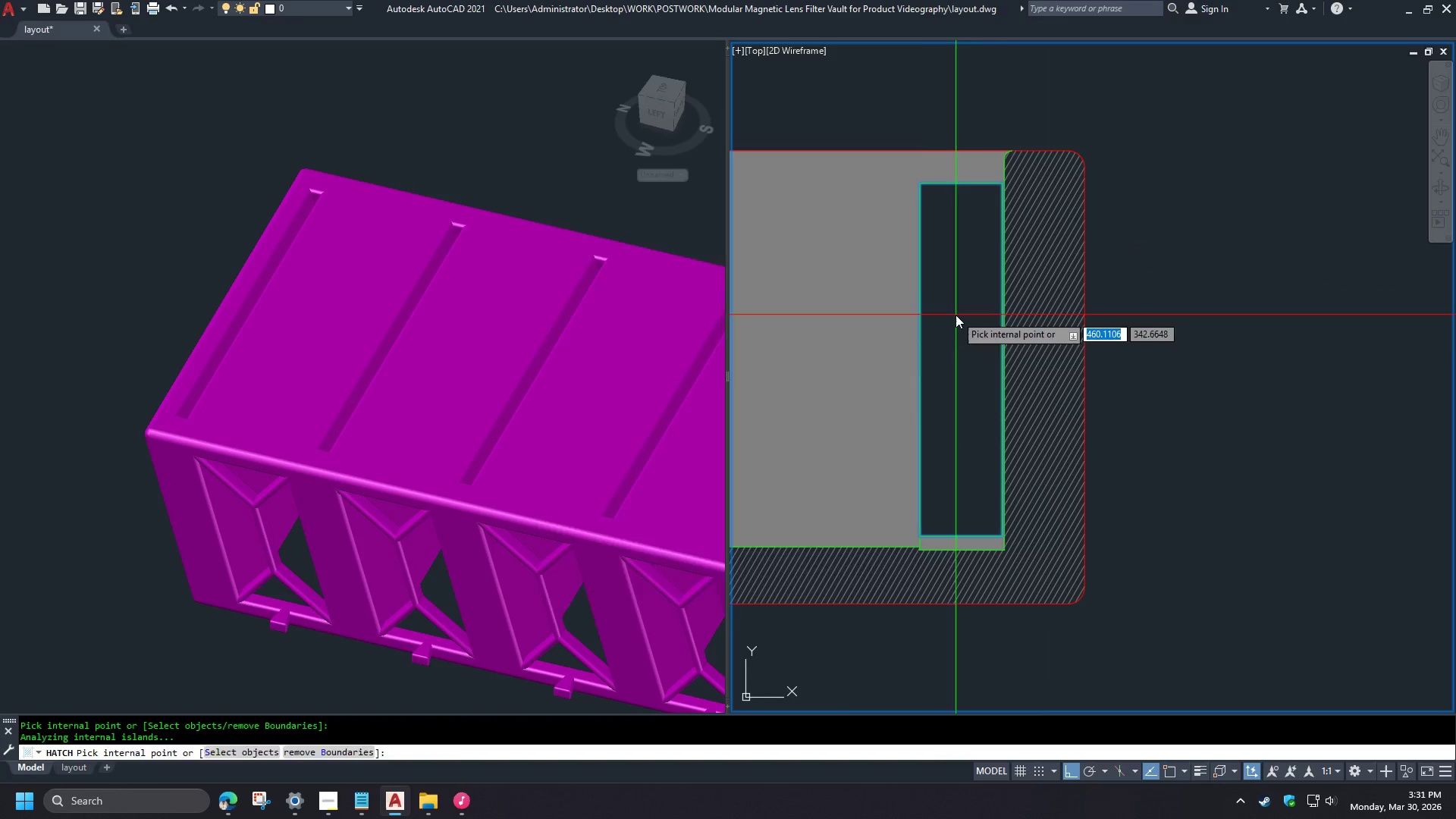 
key(Space)
 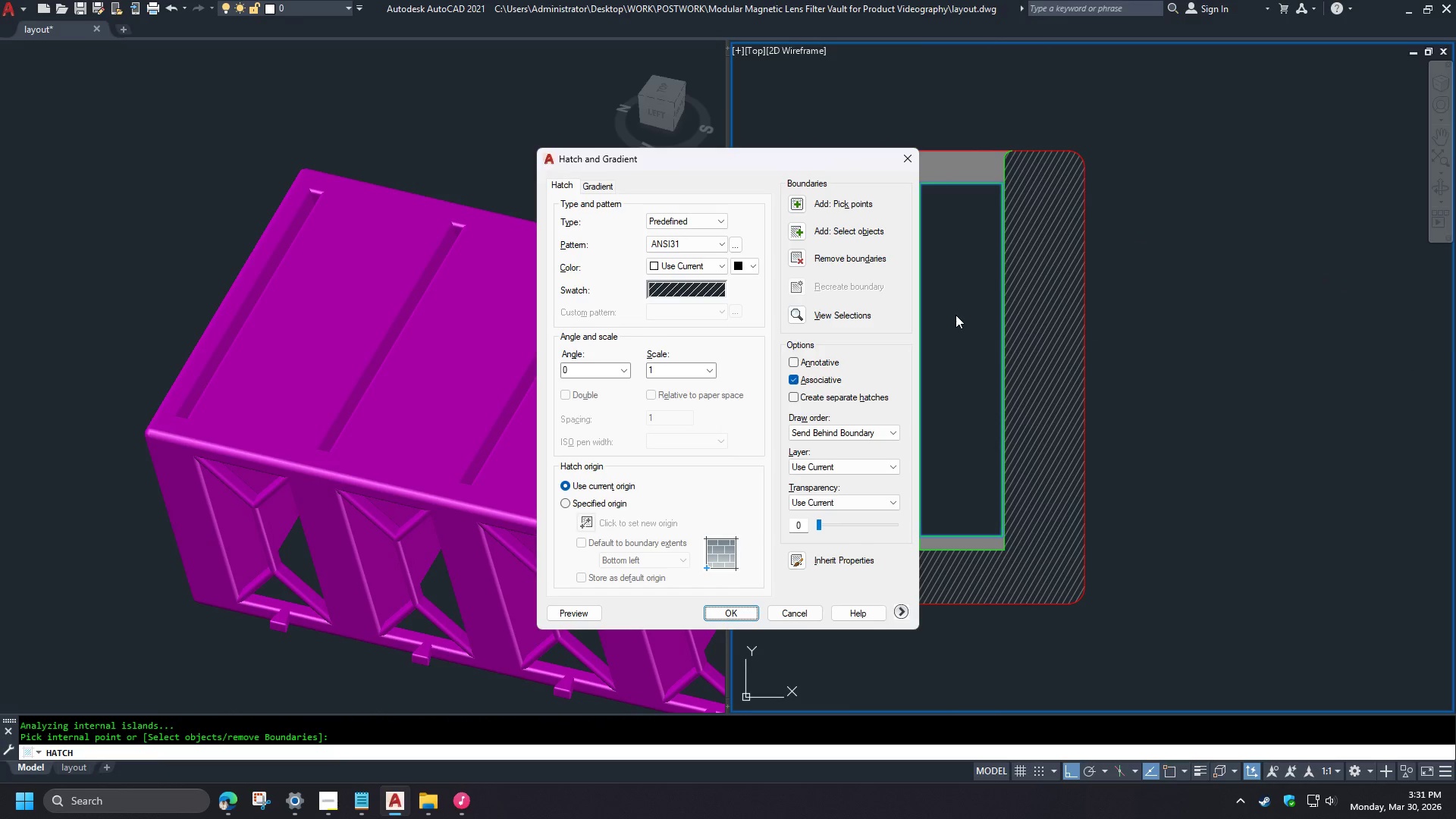 
scroll: coordinate [1076, 365], scroll_direction: none, amount: 0.0
 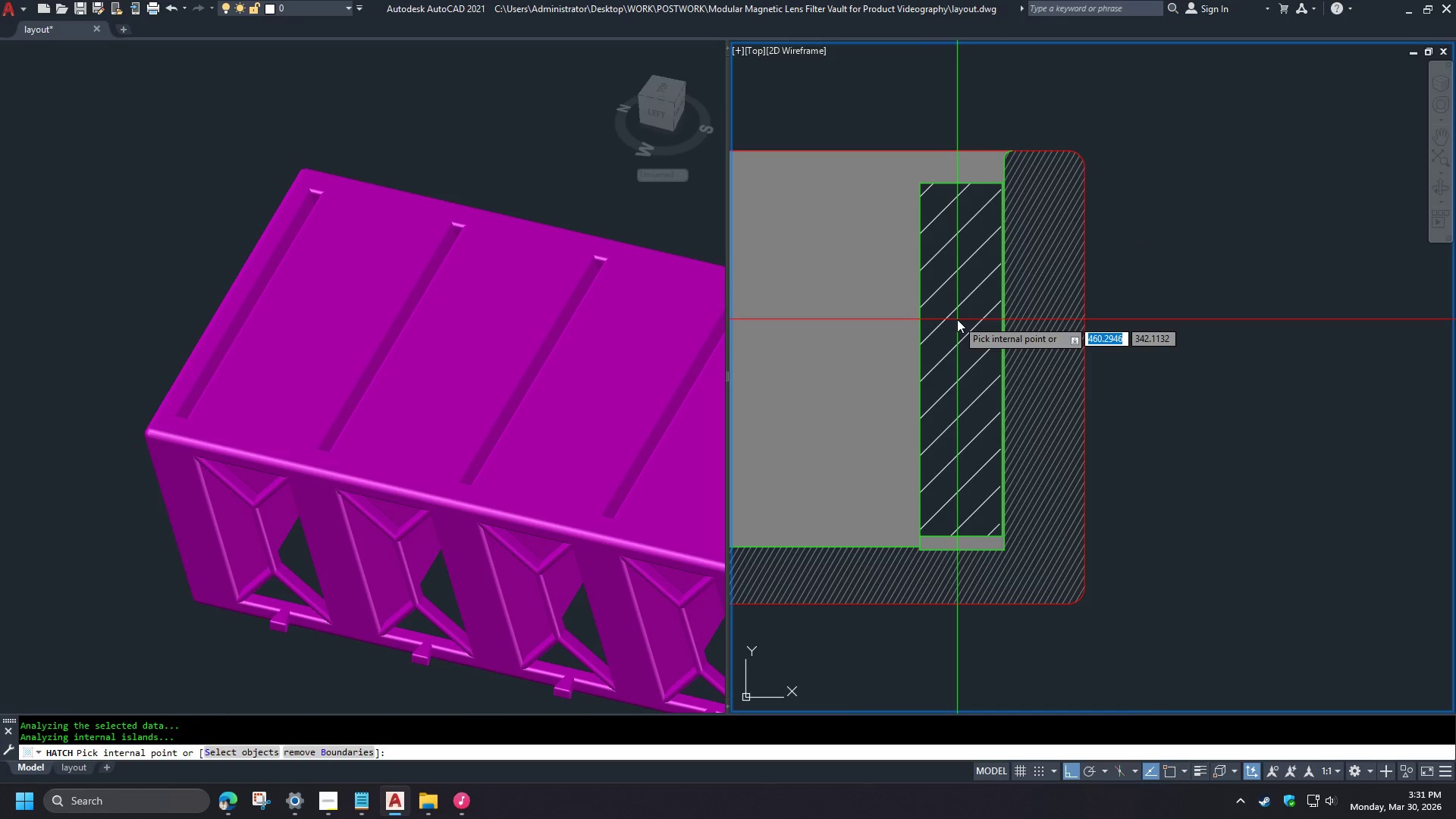 
type( ma )
 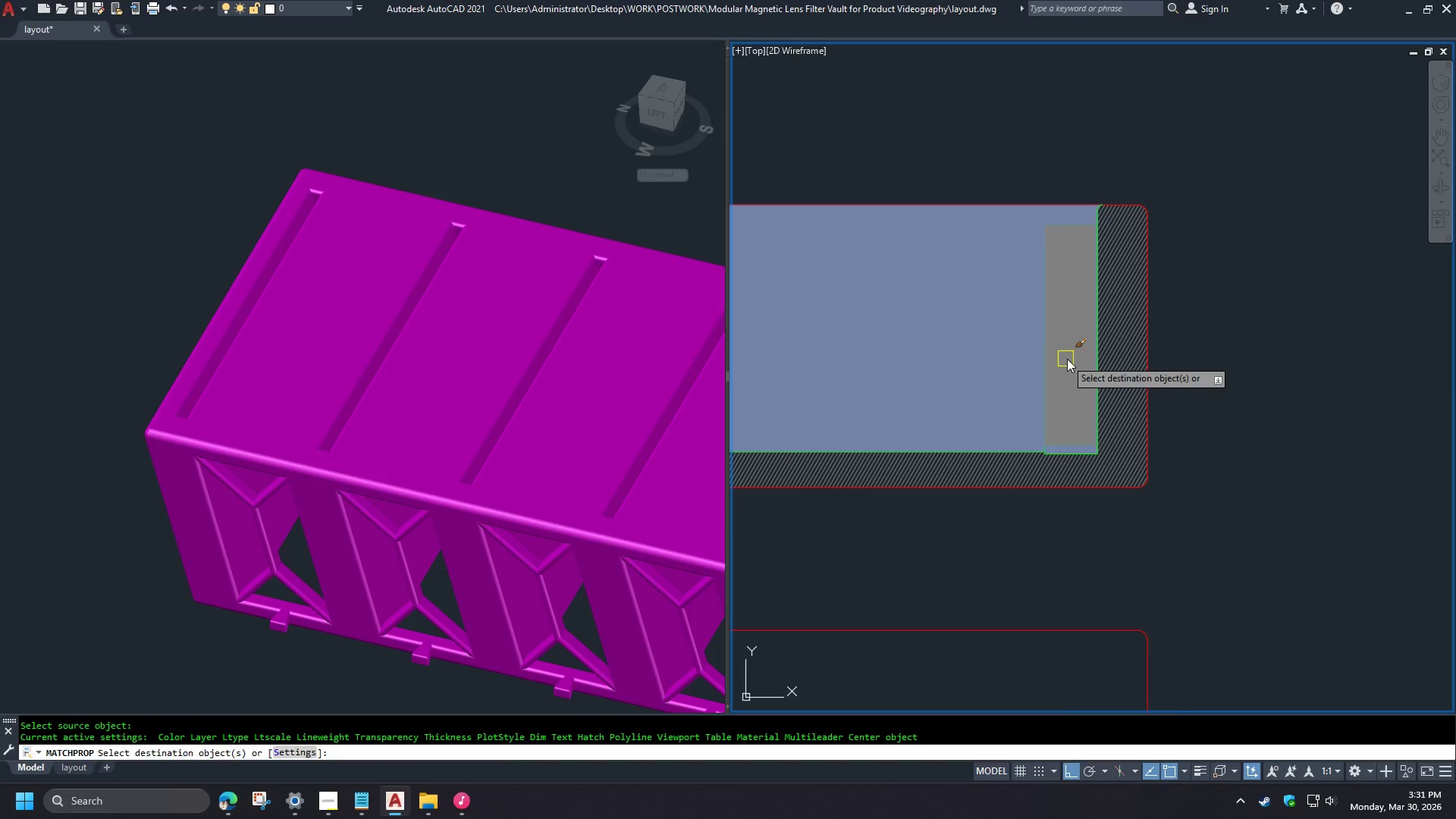 
left_click([976, 363])
 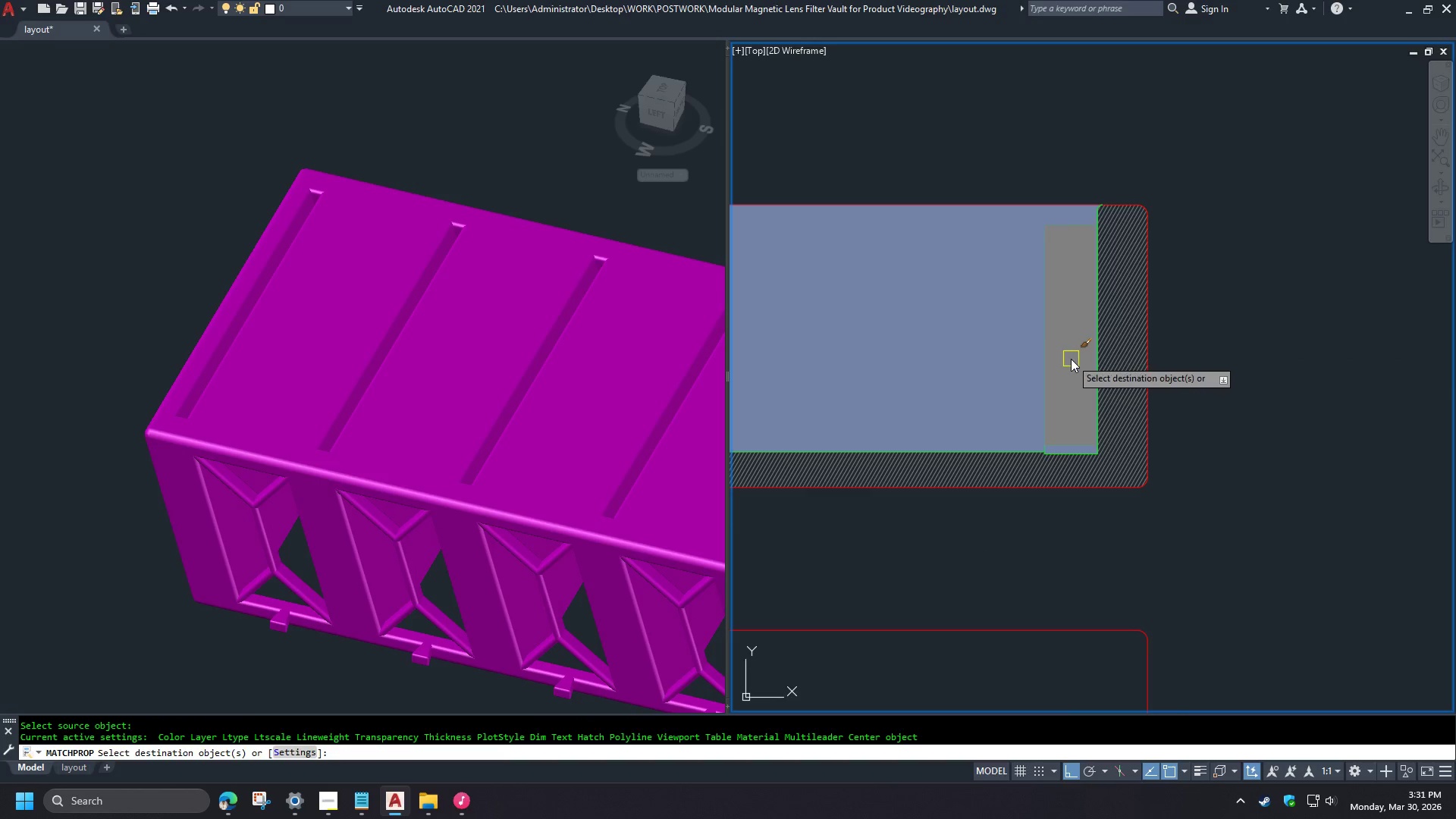 
left_click([1071, 358])
 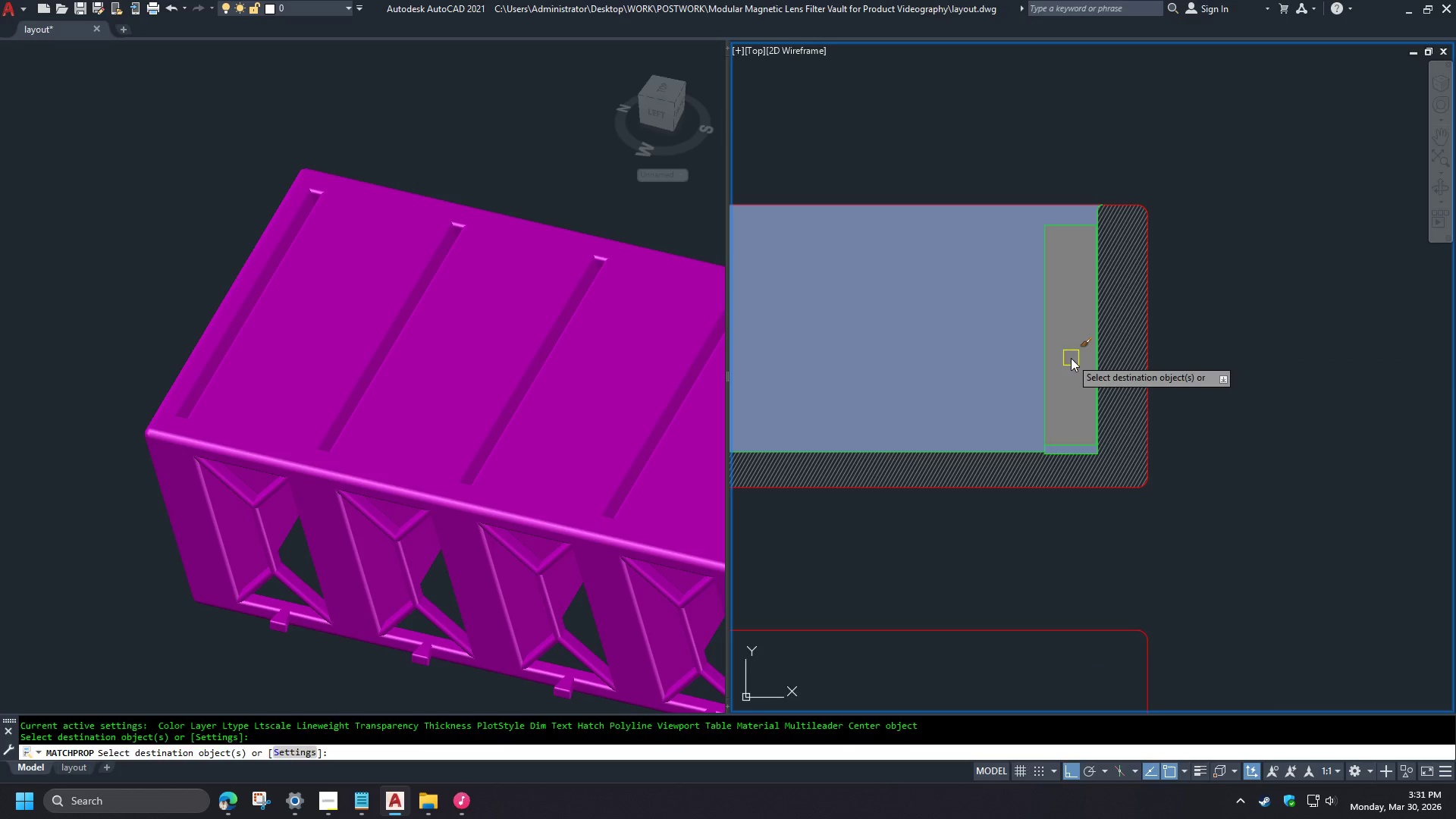 
key(Space)
 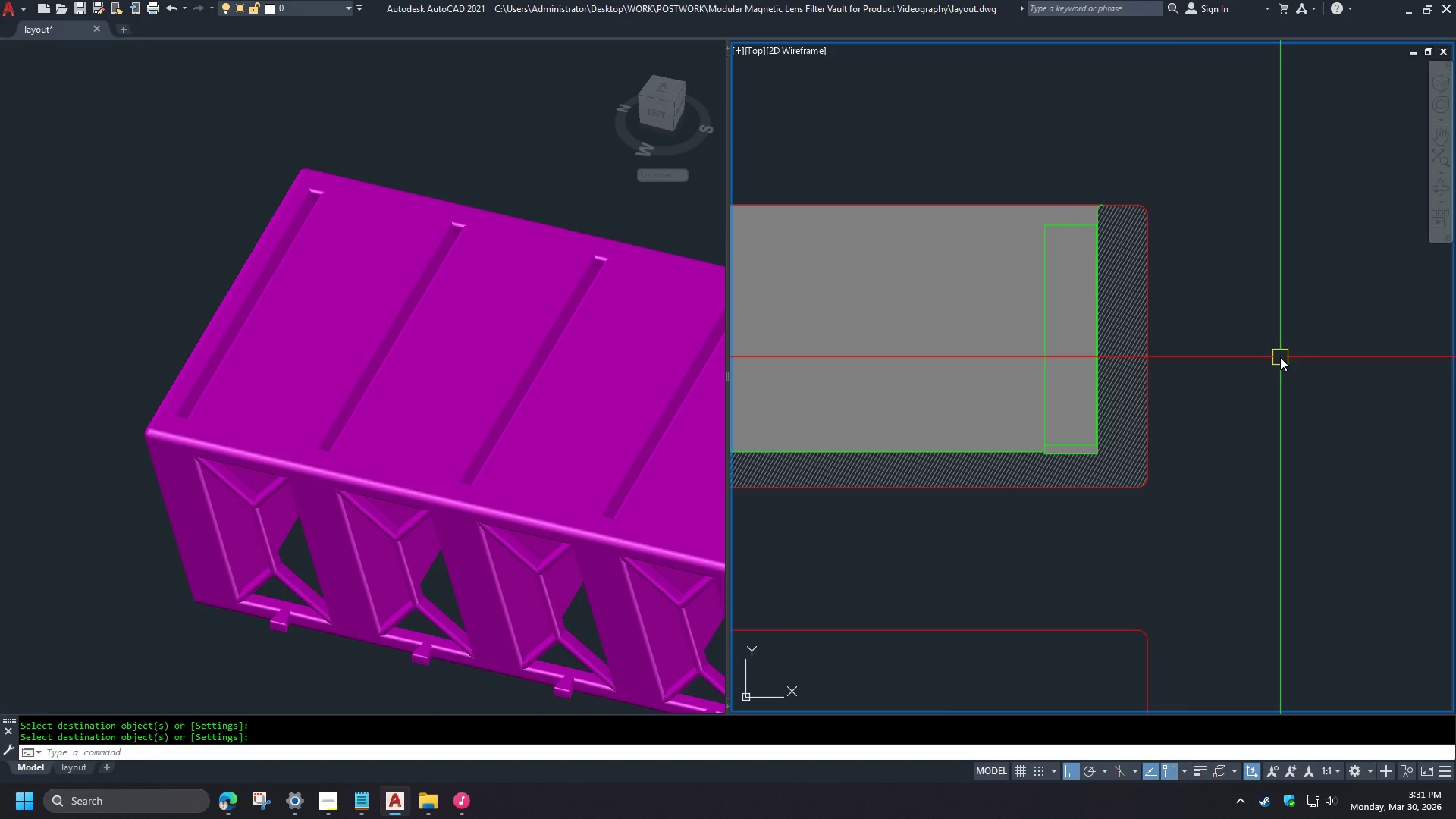 
scroll: coordinate [1193, 397], scroll_direction: down, amount: 1.0
 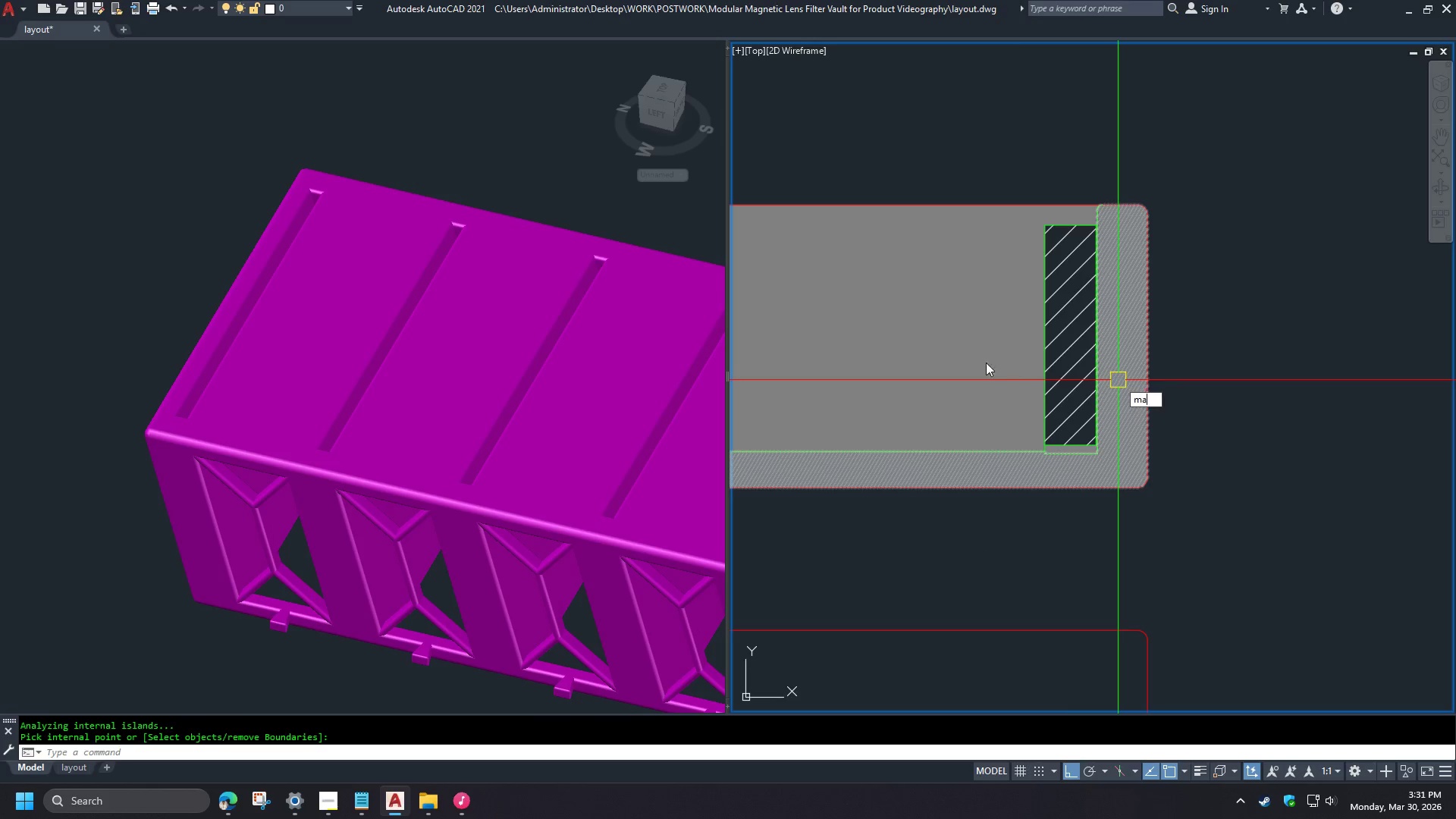 
type(ha)
 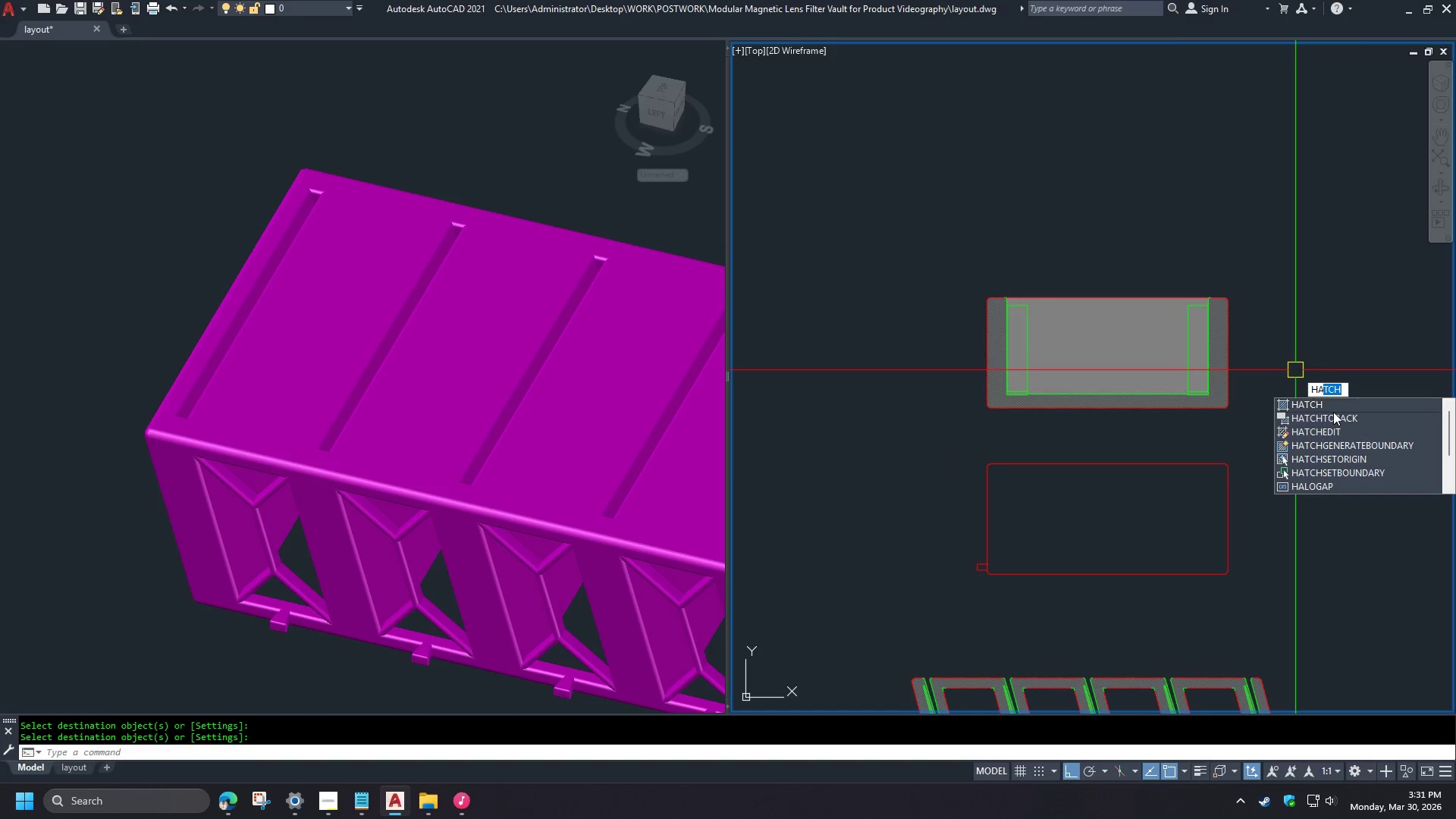 
scroll: coordinate [1280, 357], scroll_direction: down, amount: 2.0
 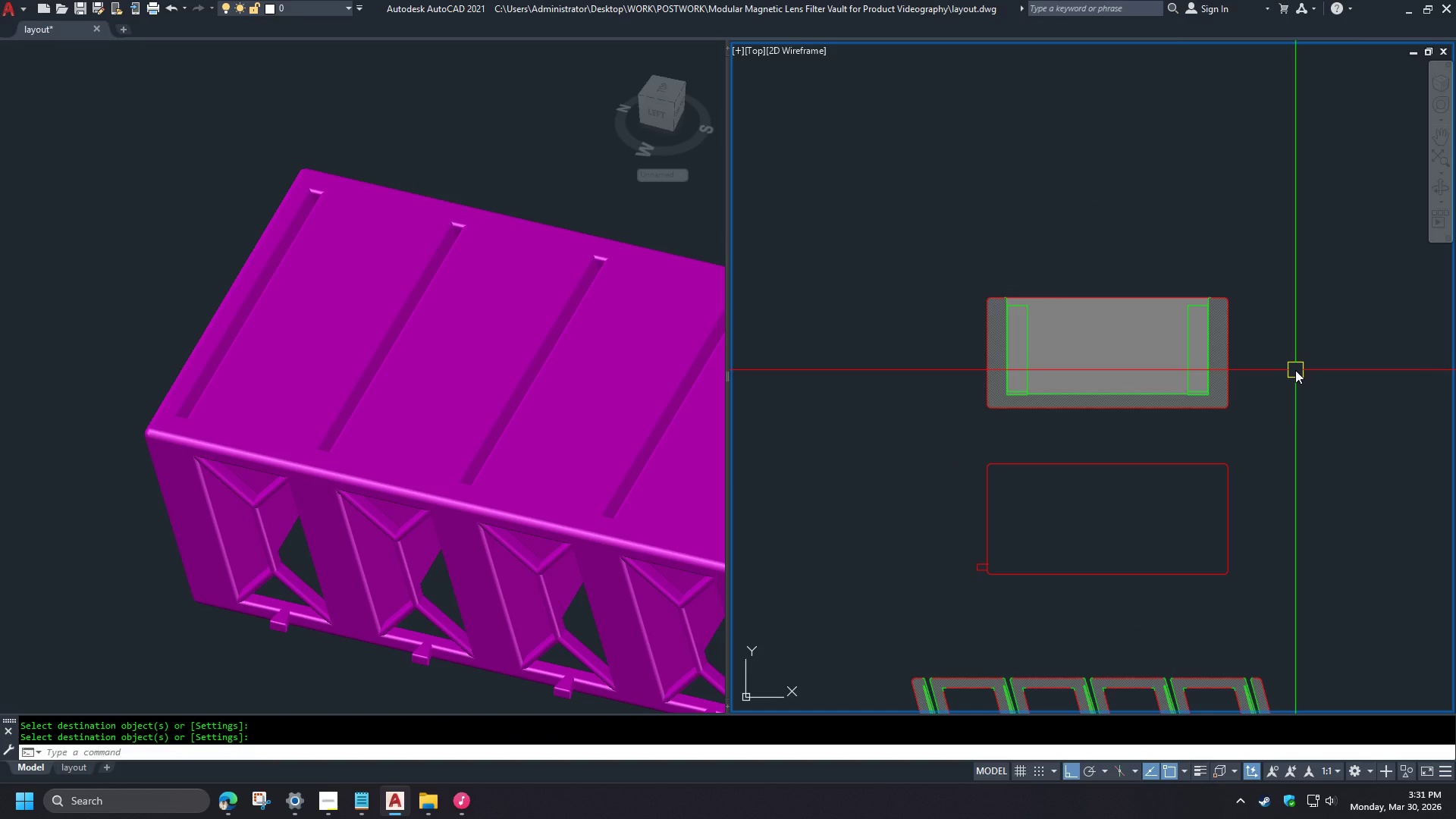 
left_click([1334, 418])
 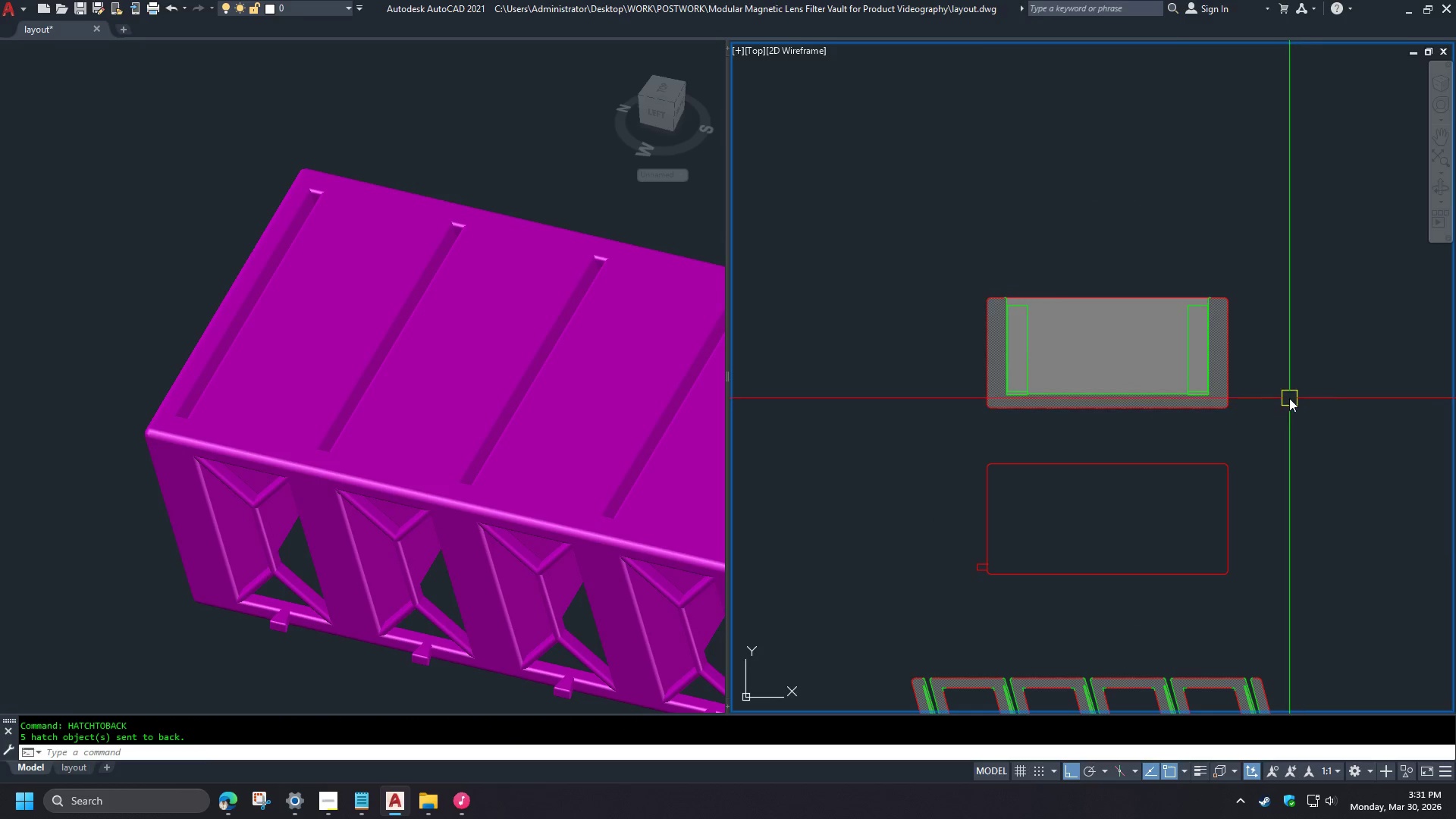 
type(re )
 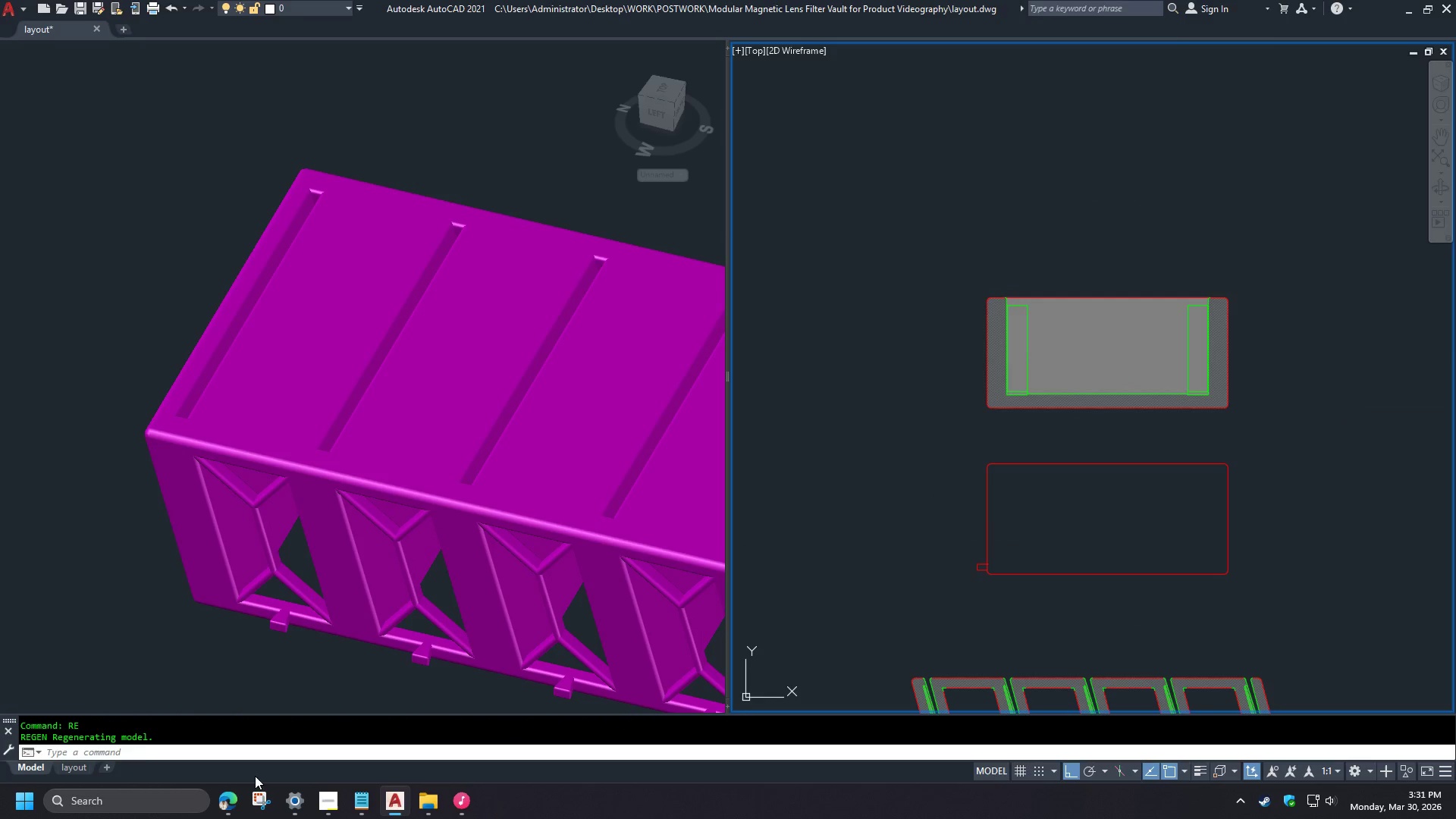 
left_click([67, 767])
 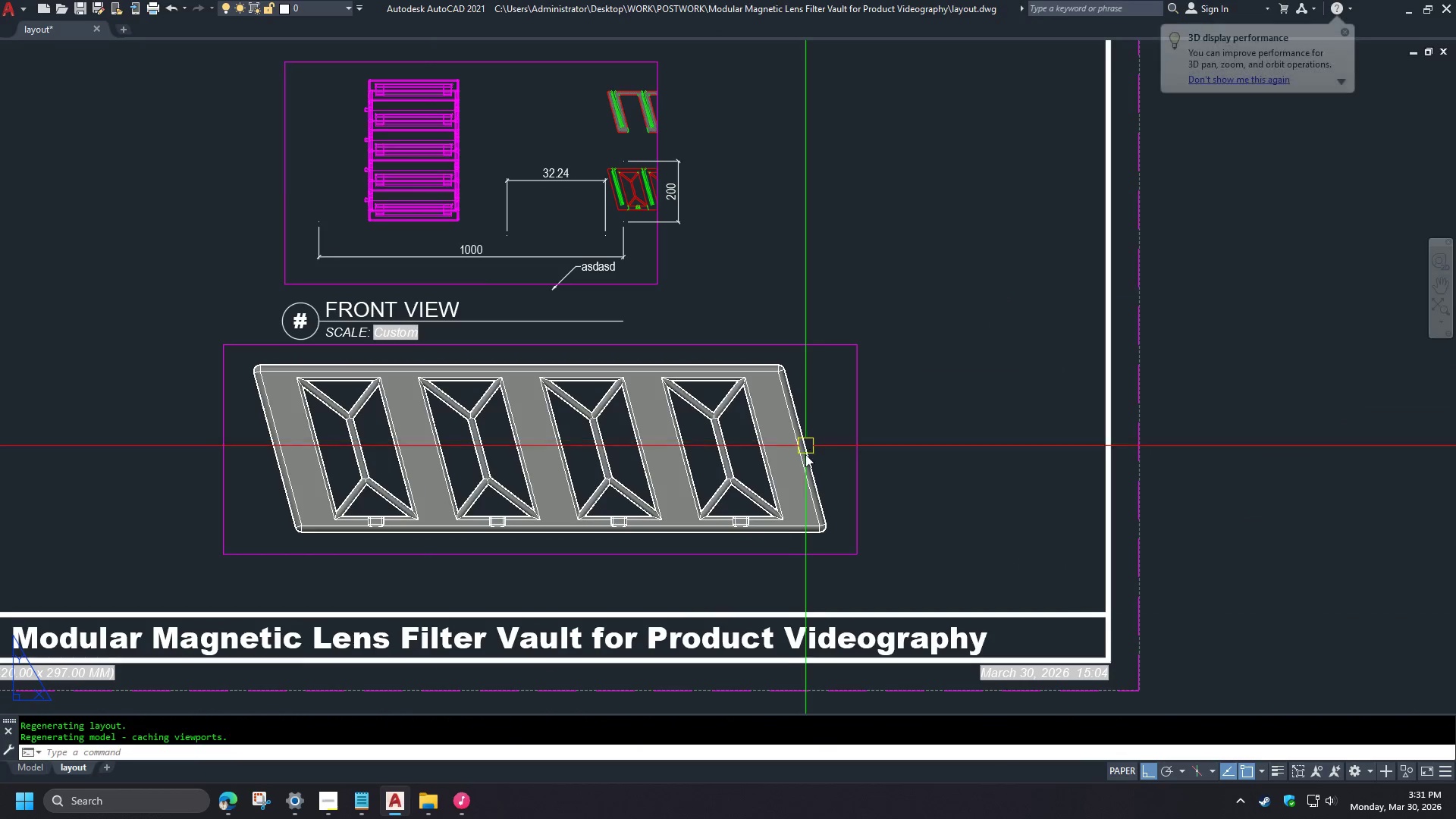 
left_click([856, 433])
 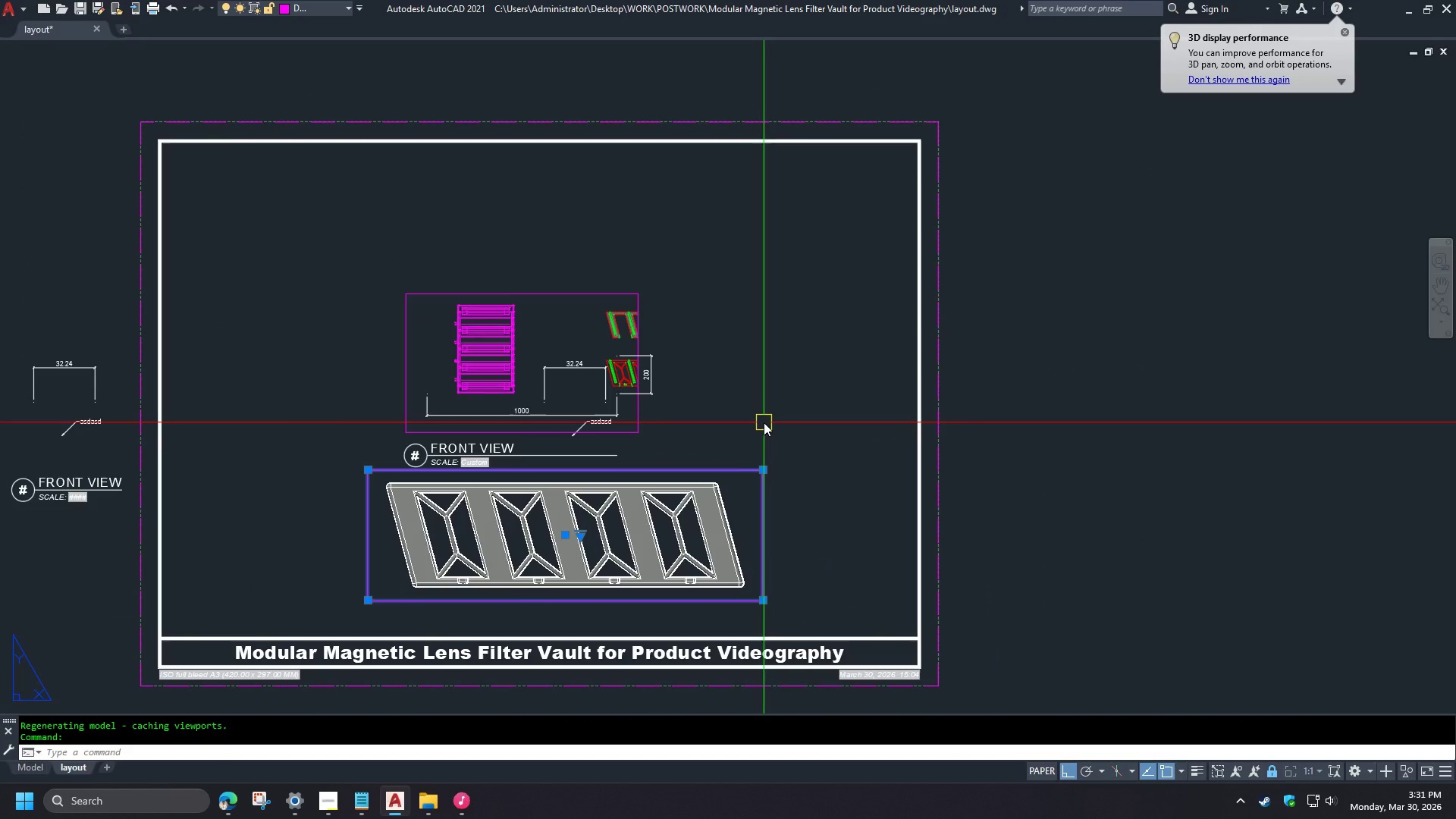 
scroll: coordinate [744, 516], scroll_direction: down, amount: 2.0
 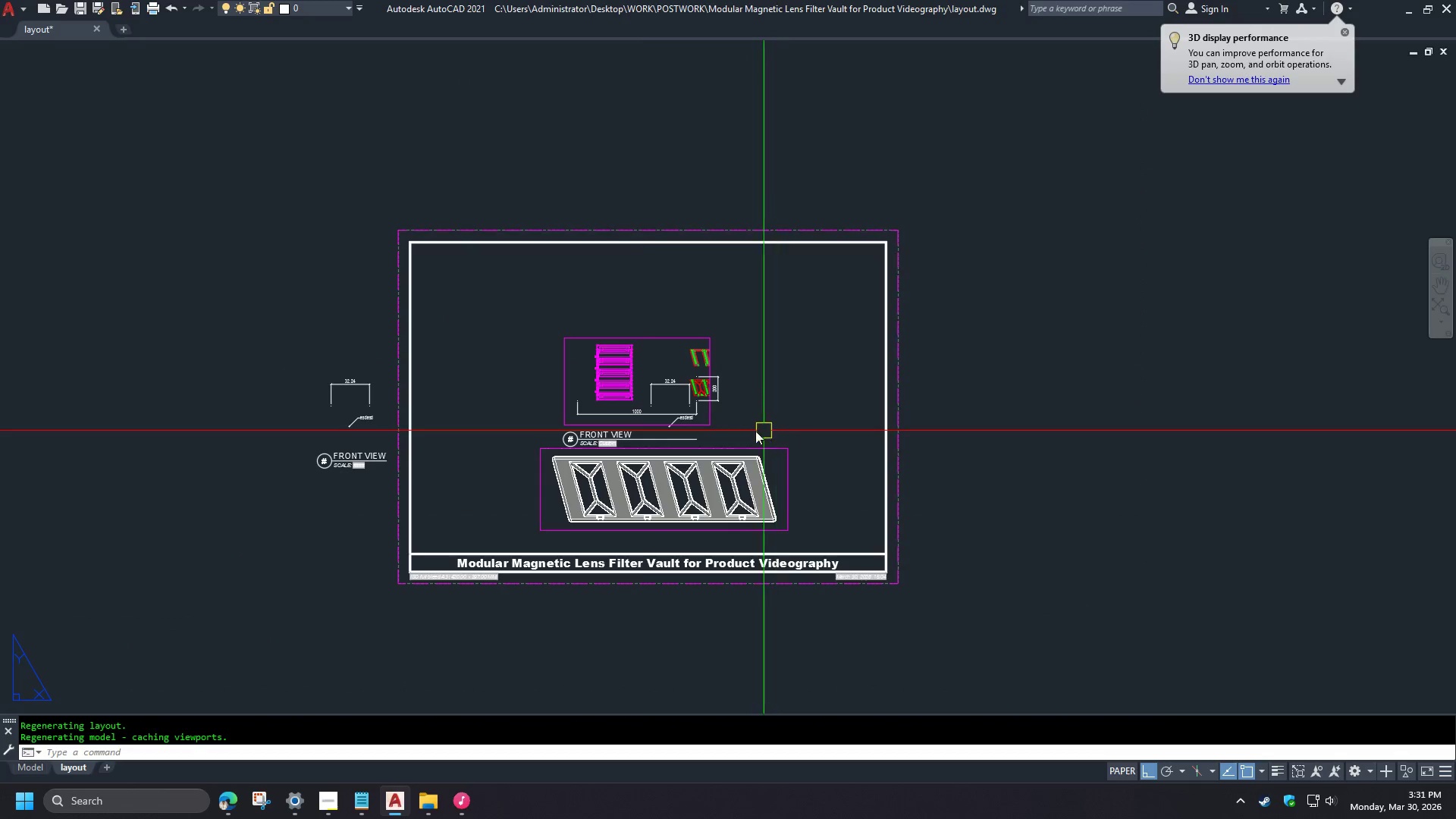 
scroll: coordinate [639, 469], scroll_direction: up, amount: 2.0
 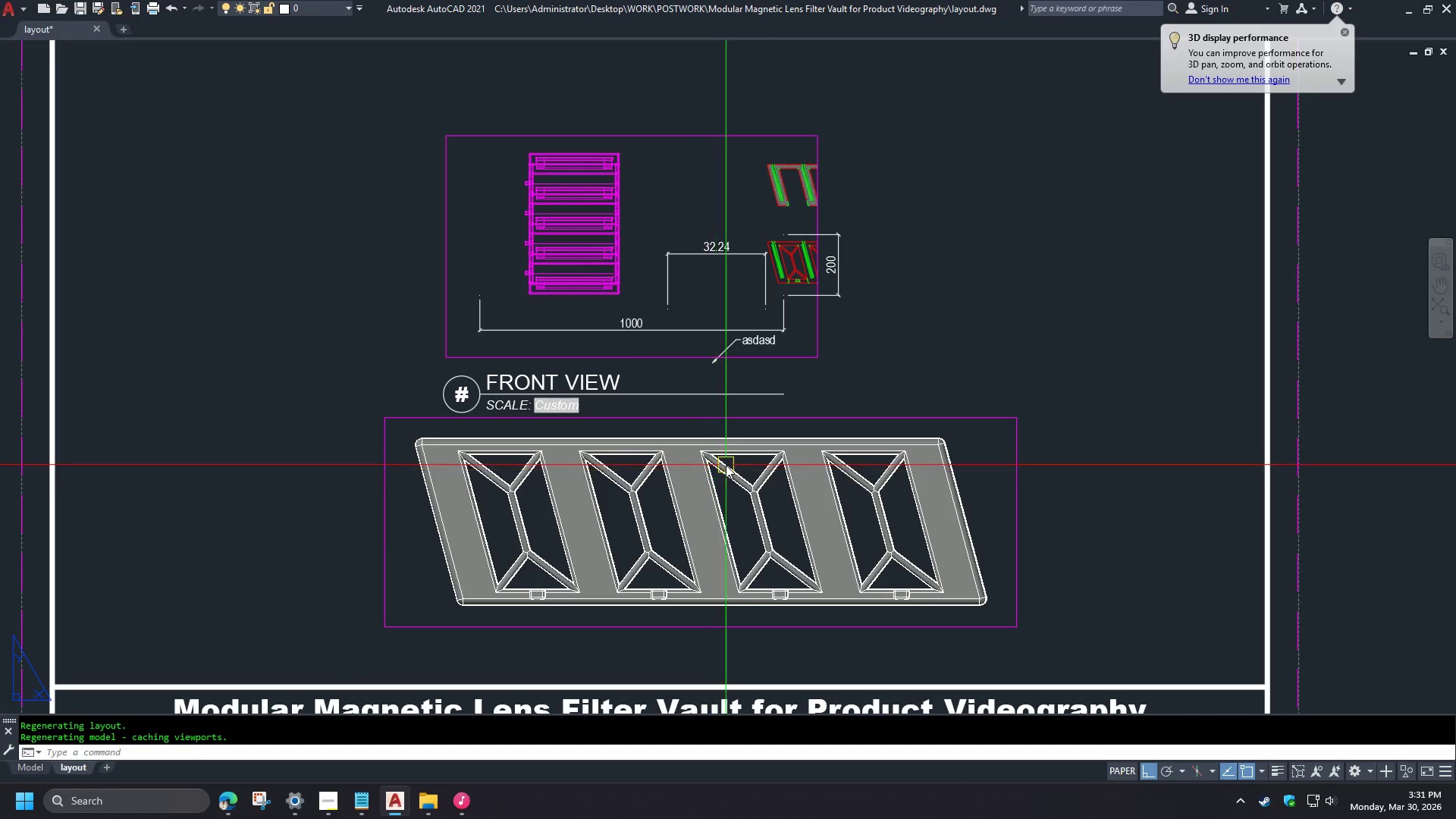 
scroll: coordinate [723, 465], scroll_direction: down, amount: 1.0
 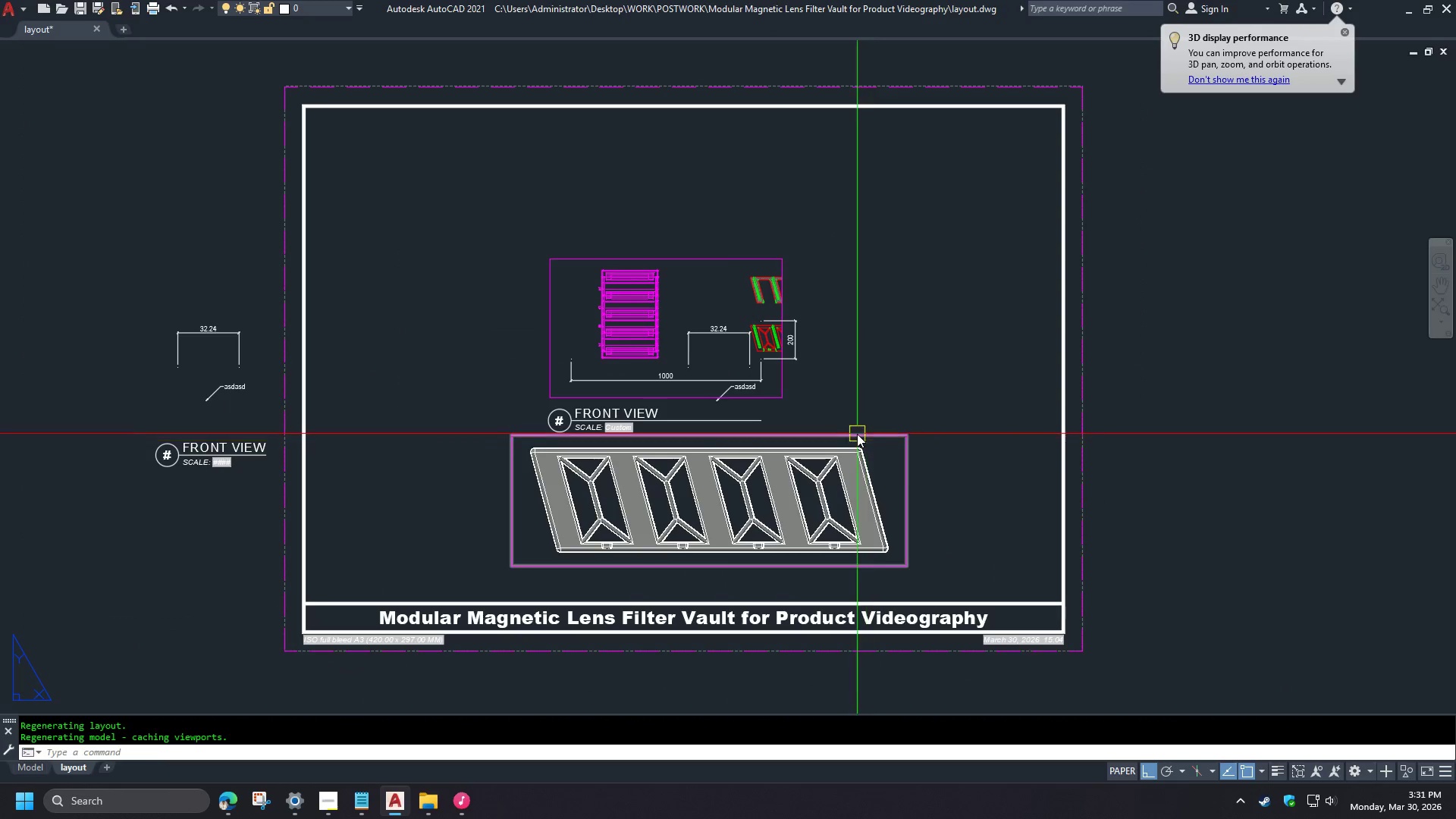 
key(M)
 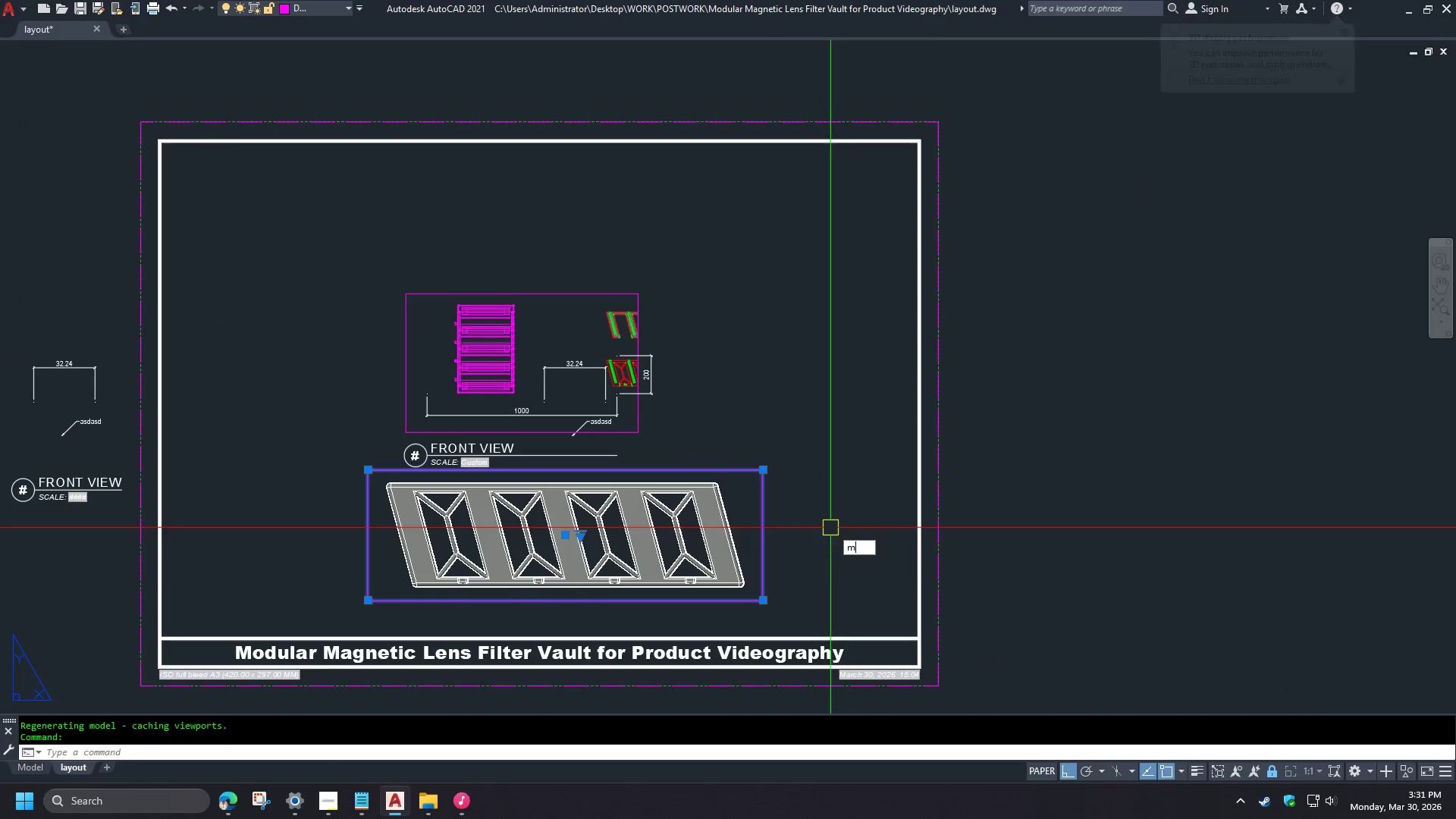 
key(Space)
 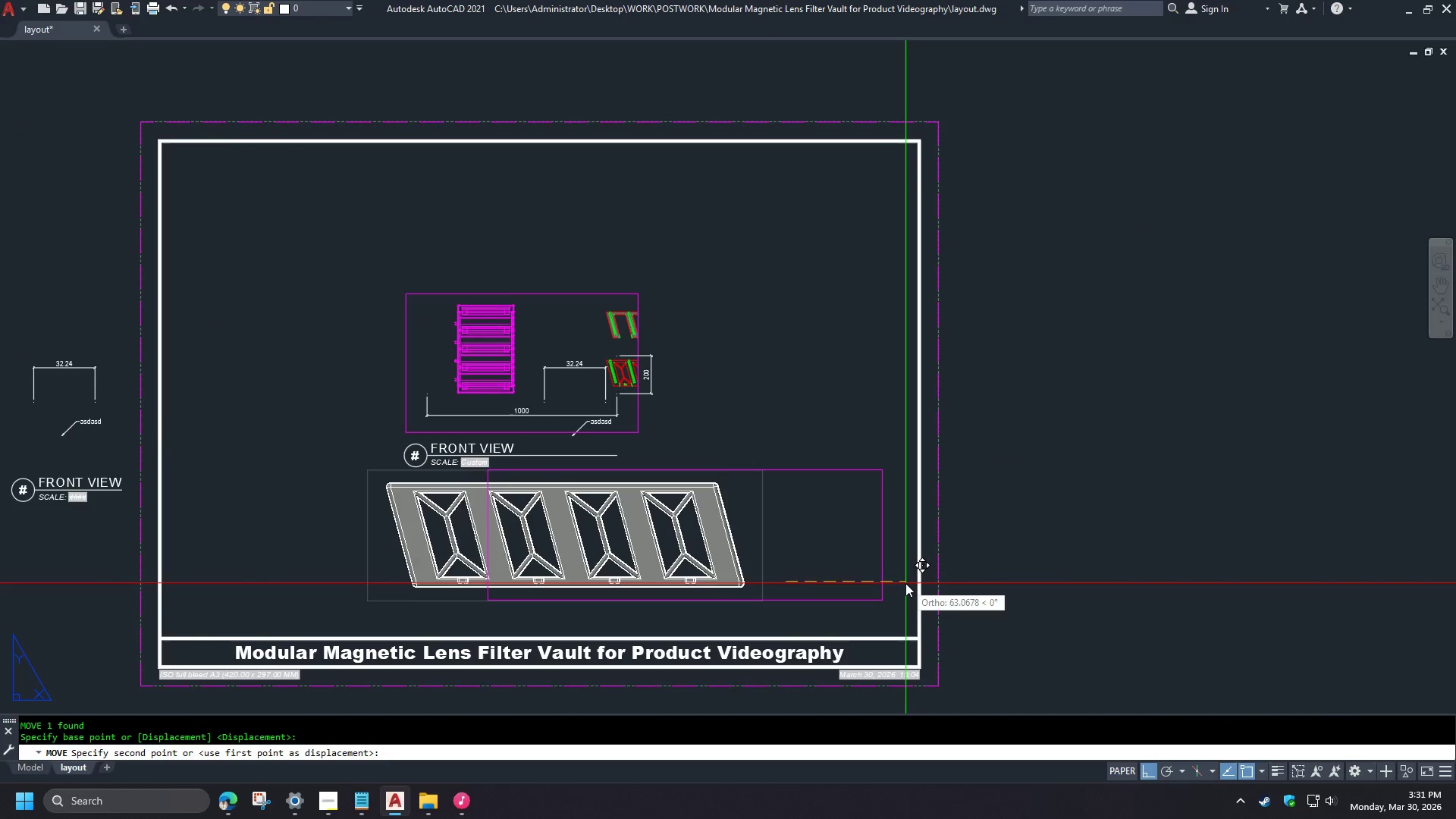 
double_click([886, 580])
 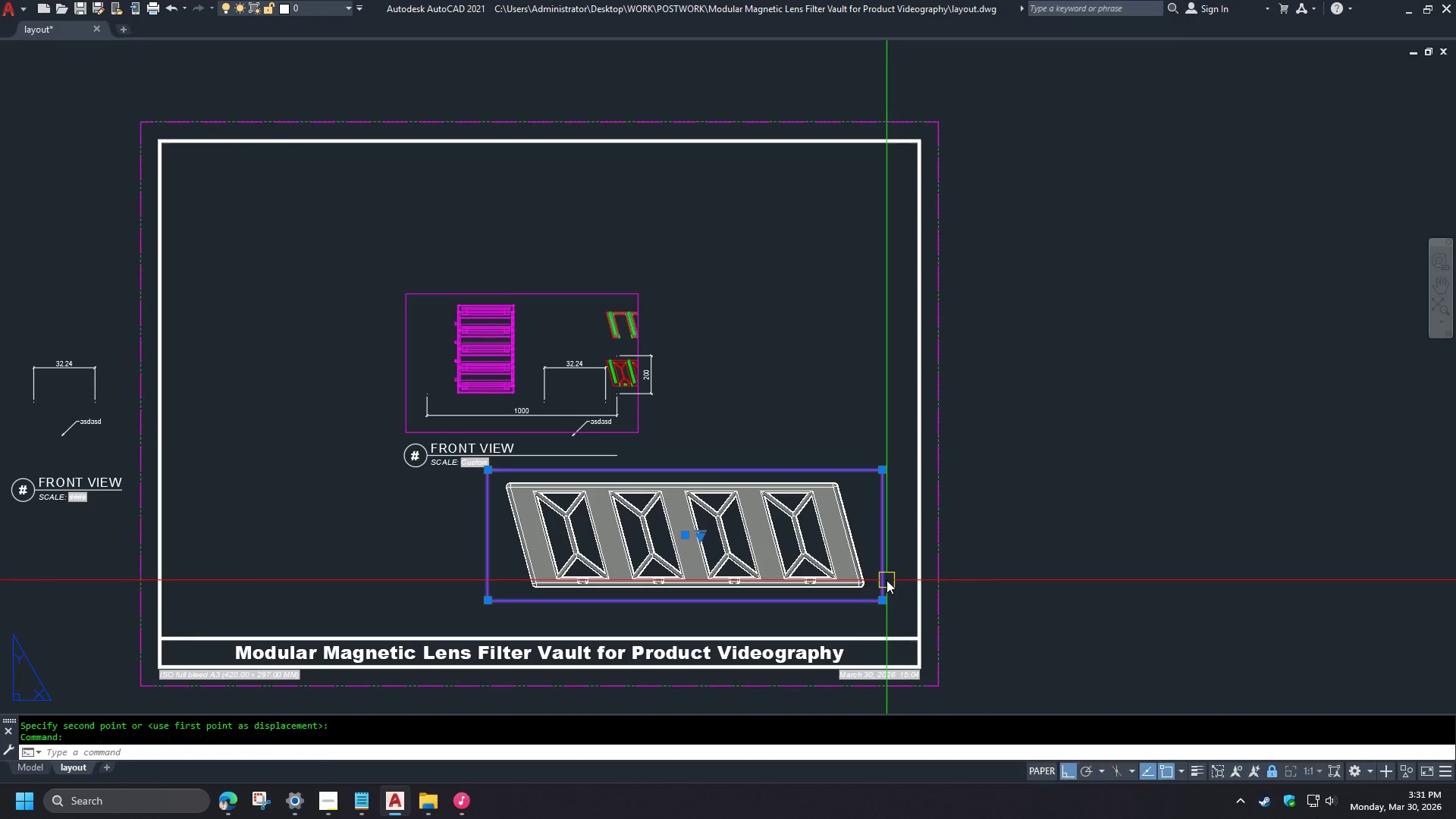 
key(Space)
 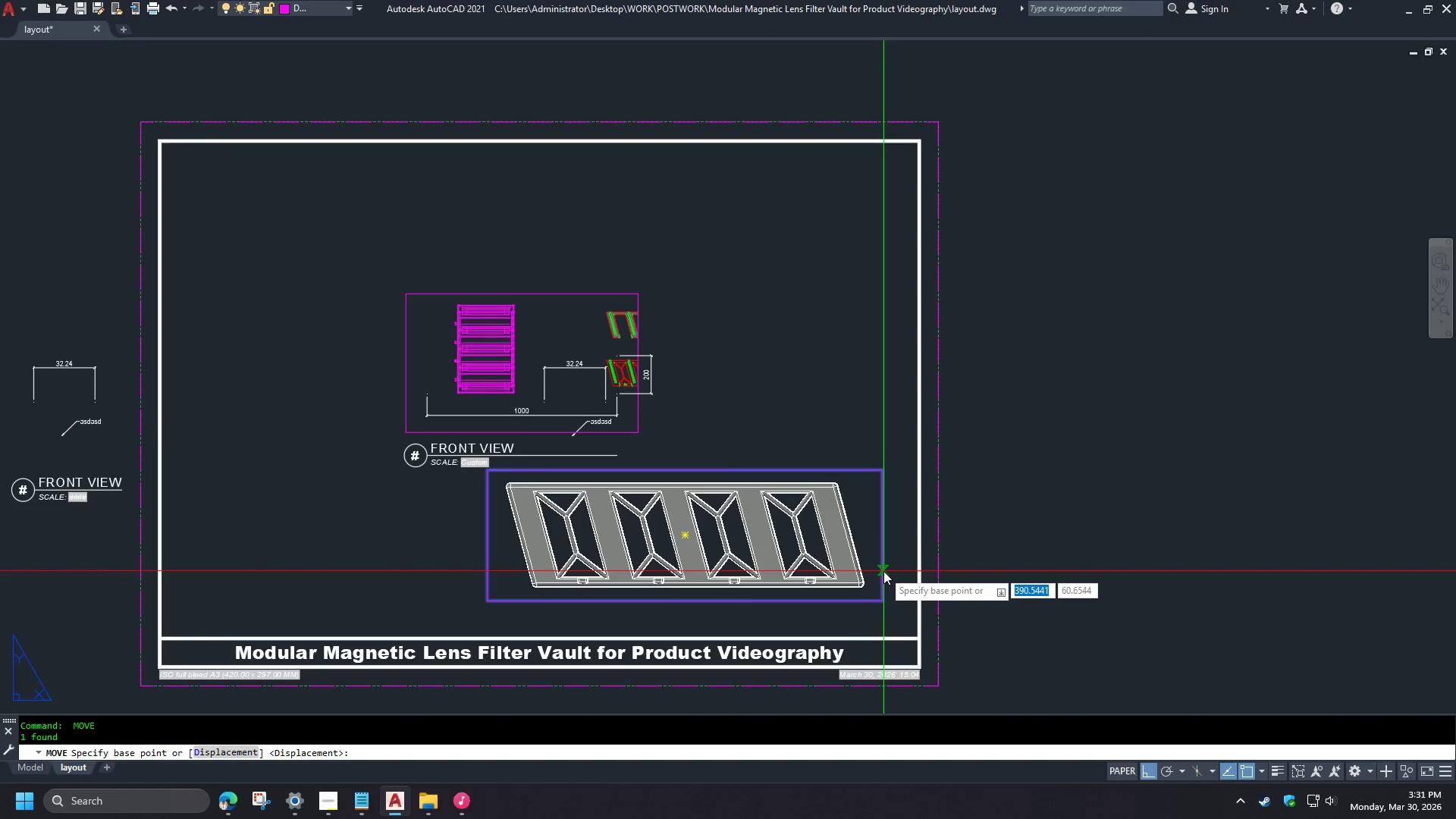 
left_click([883, 571])
 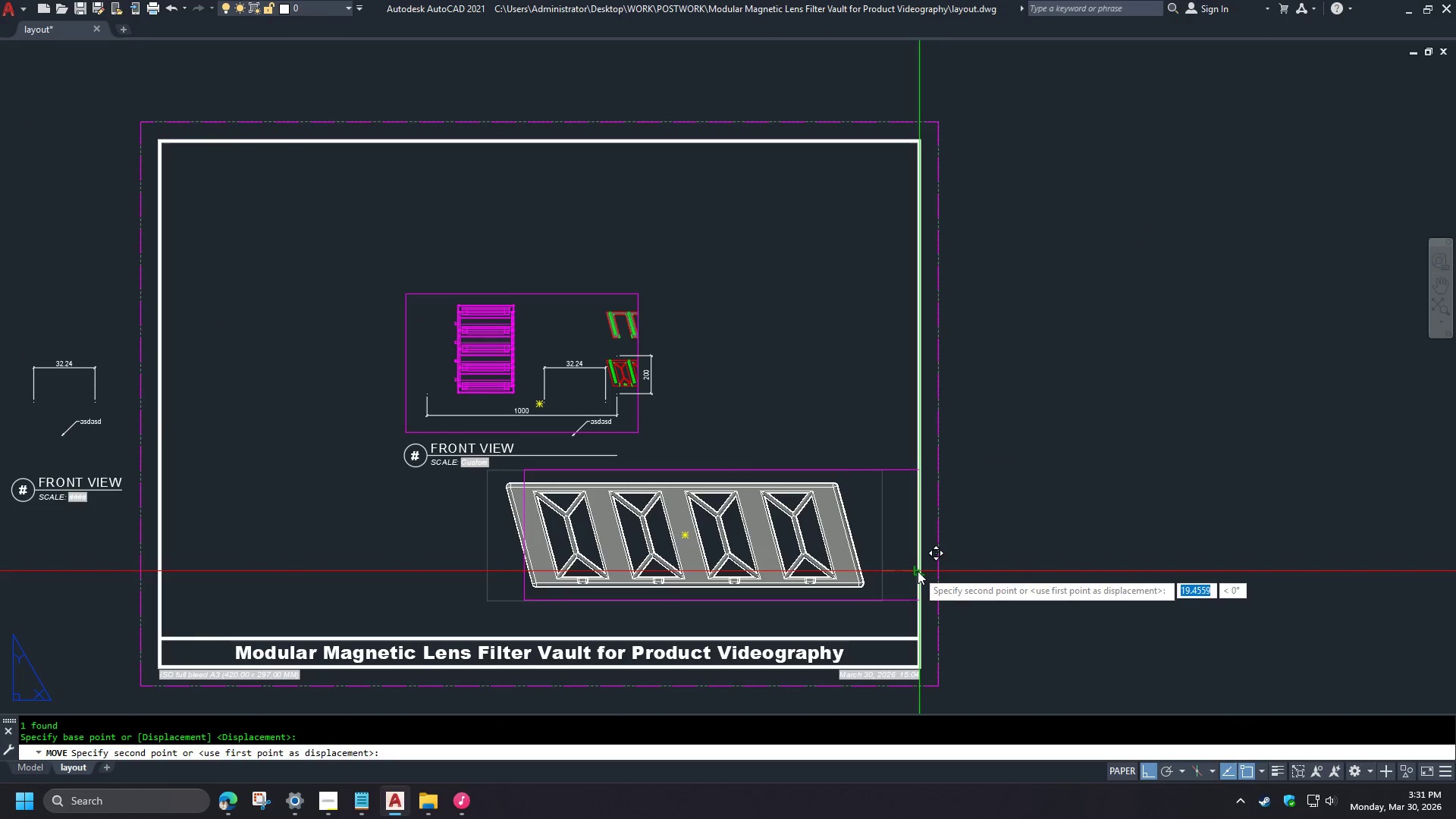 
left_click([918, 571])
 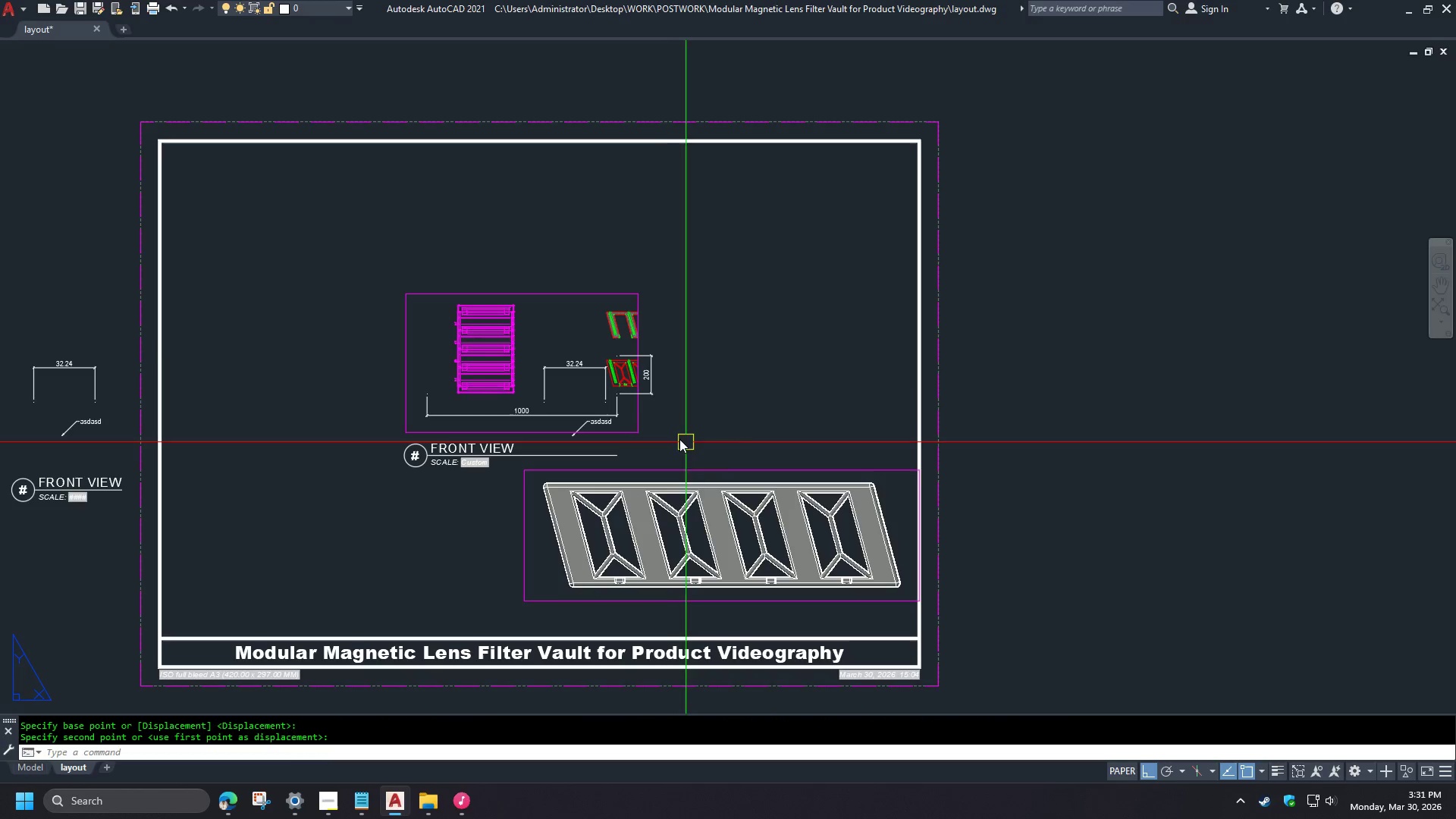 
wait(5.59)
 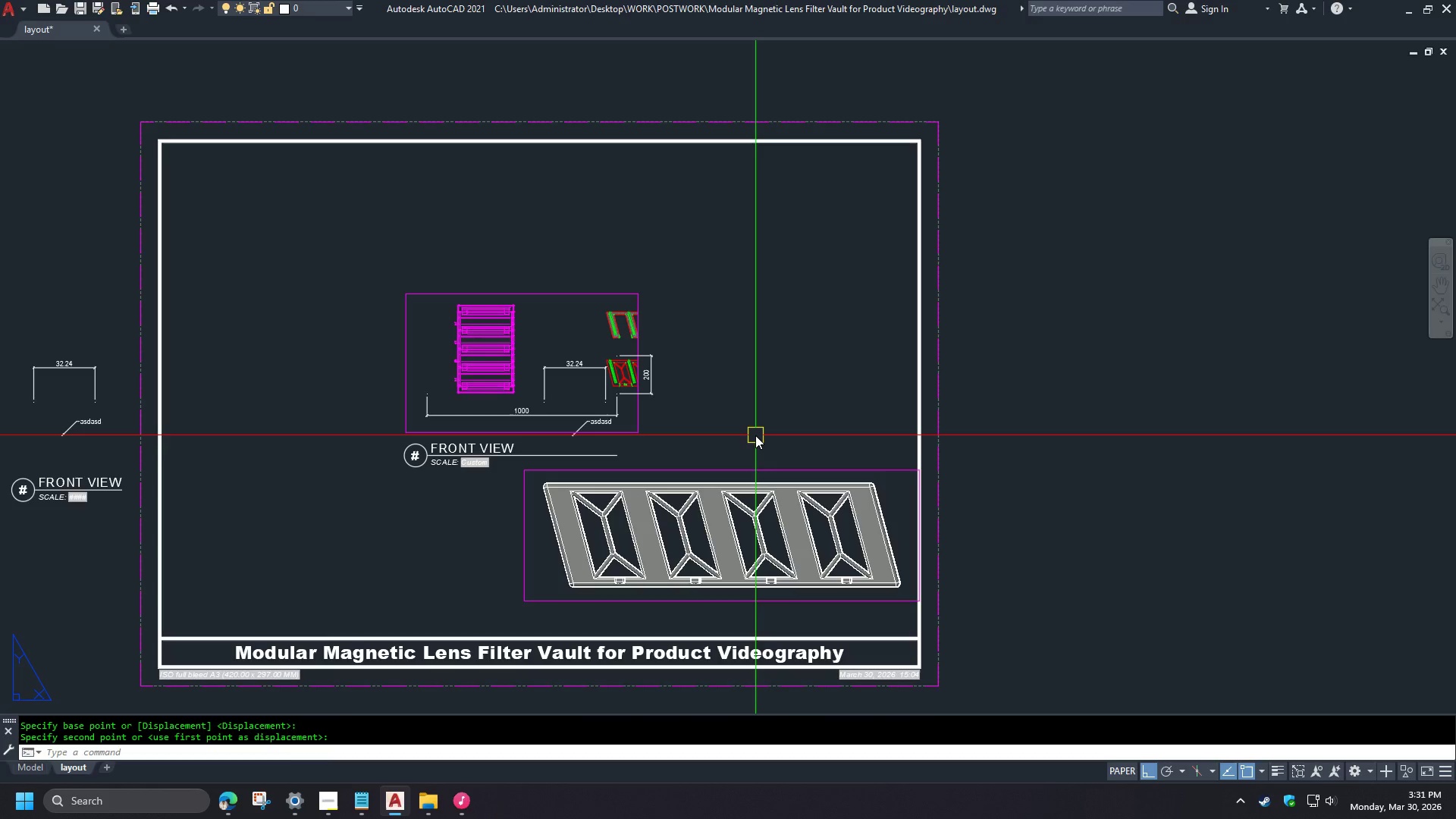 
left_click([499, 493])
 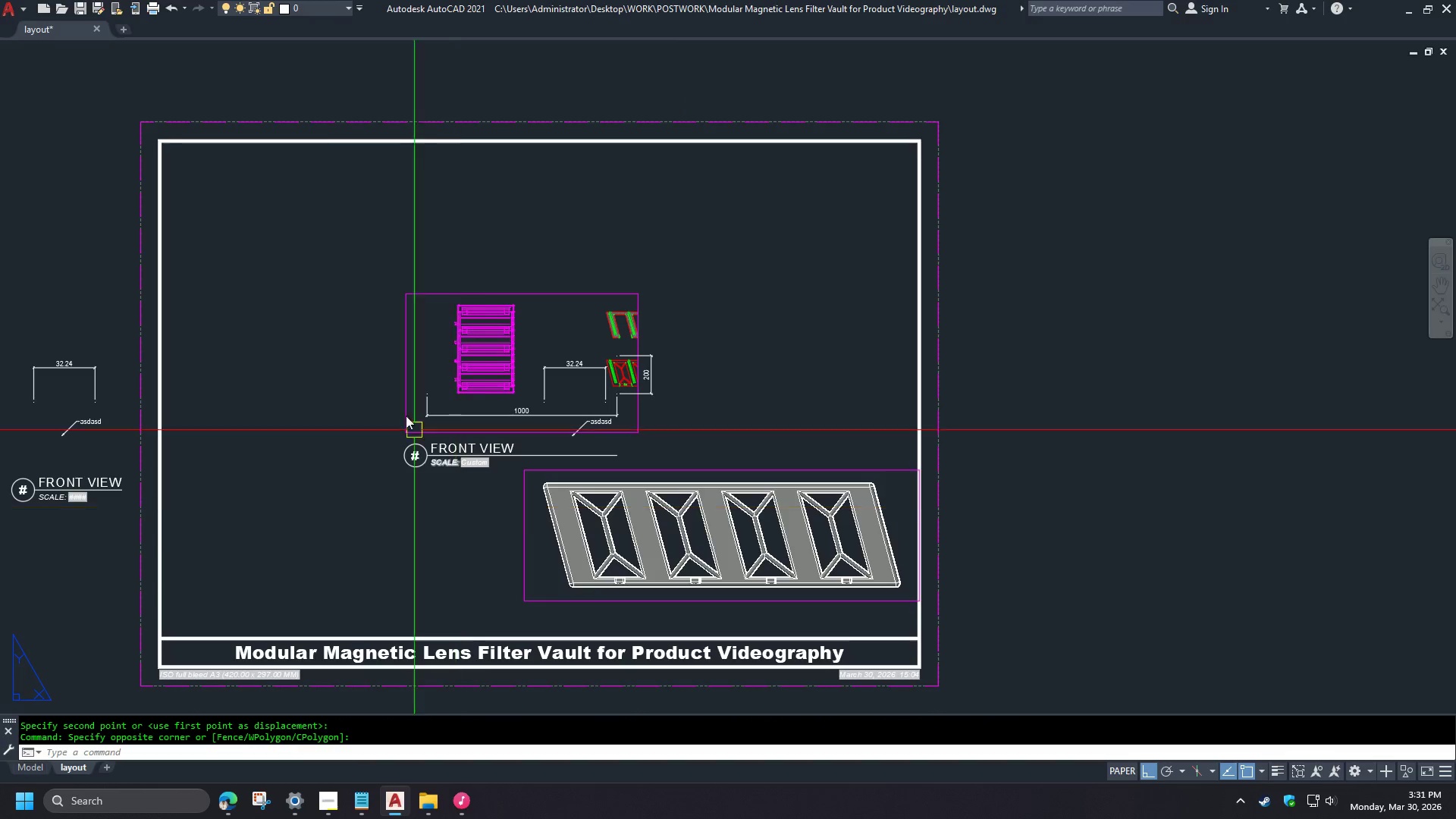 
left_click_drag(start_coordinate=[296, 213], to_coordinate=[331, 243])
 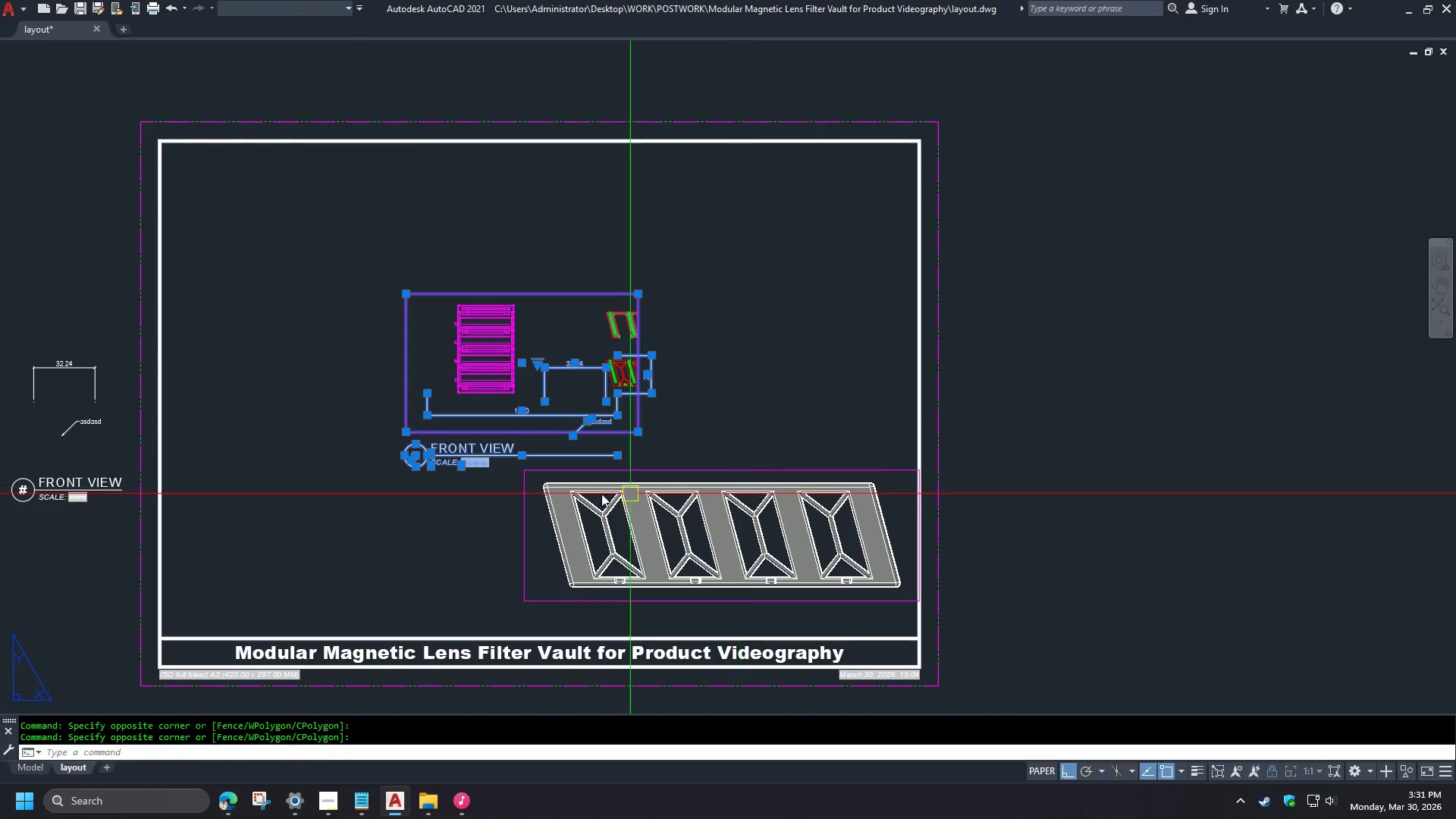 
key(M)
 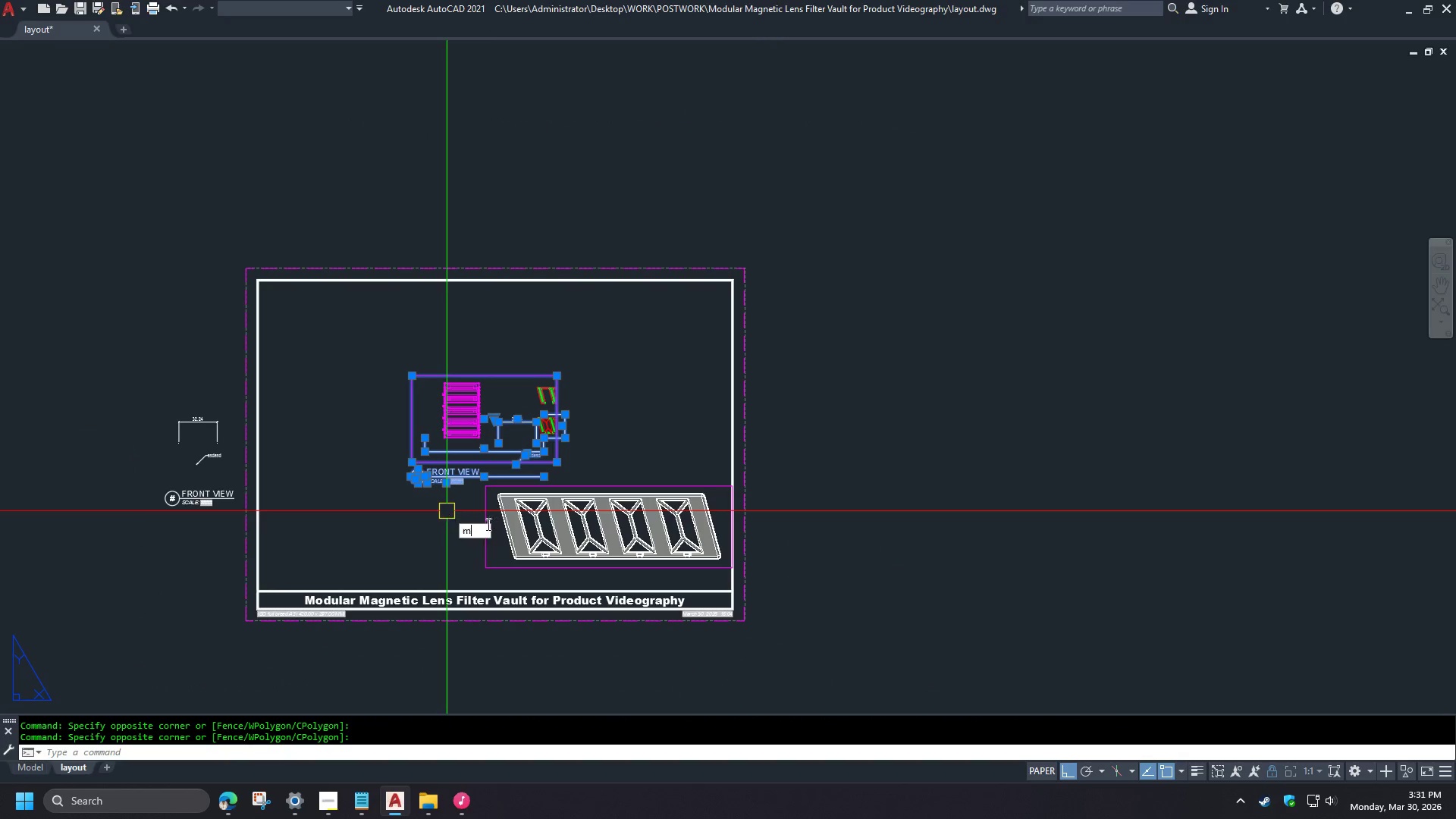 
key(Space)
 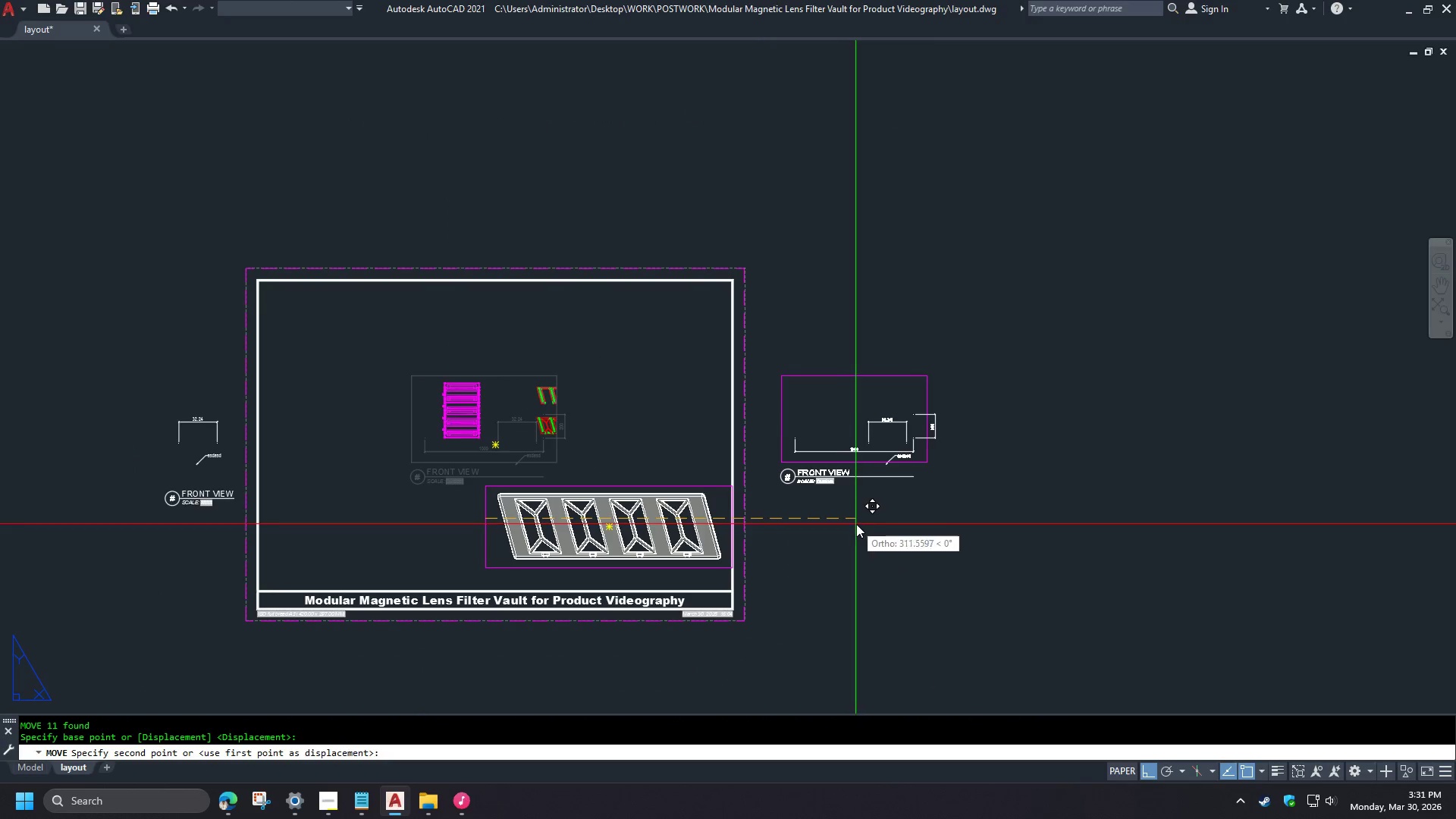 
left_click([865, 526])
 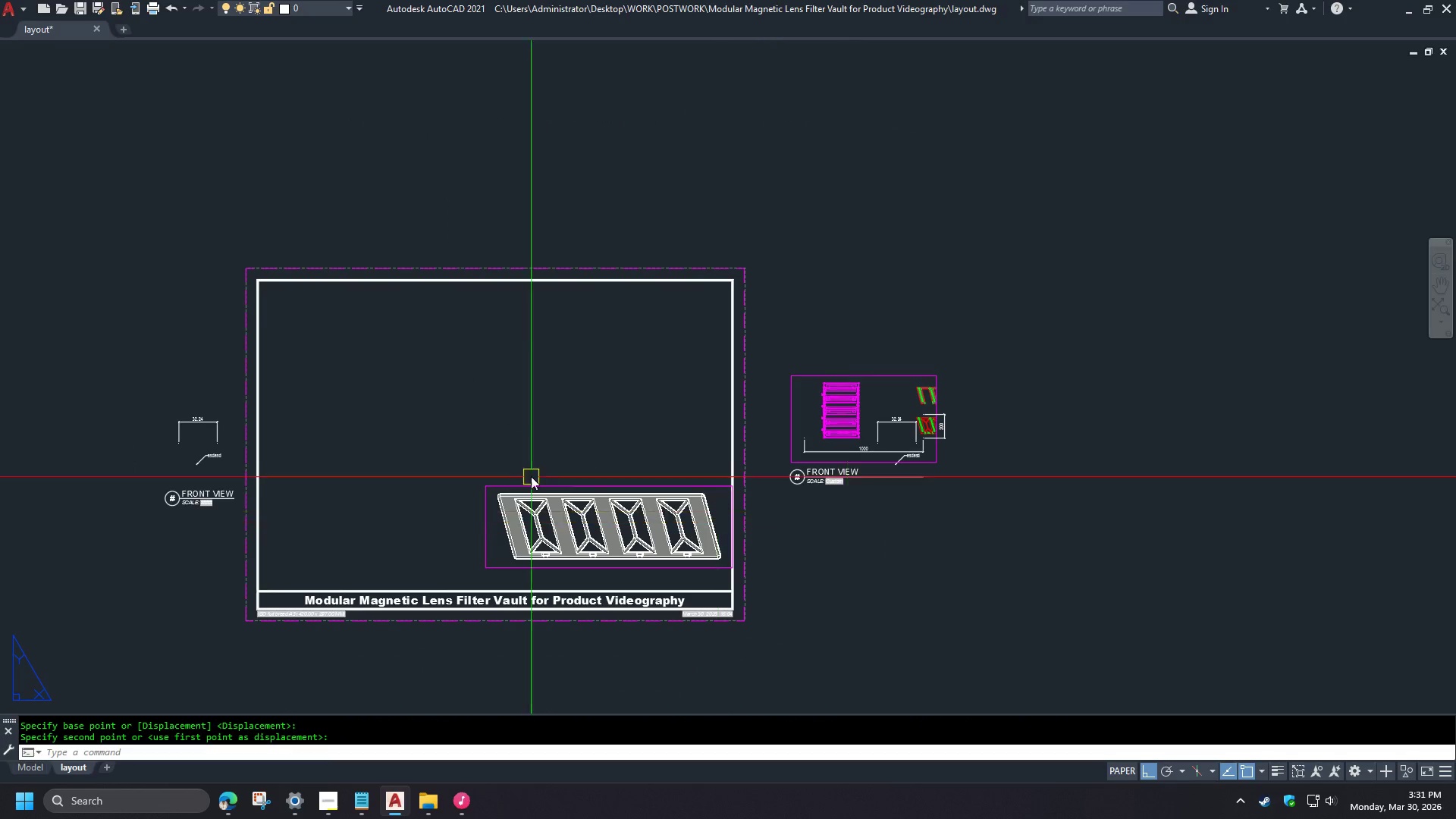 
scroll: coordinate [421, 513], scroll_direction: down, amount: 1.0
 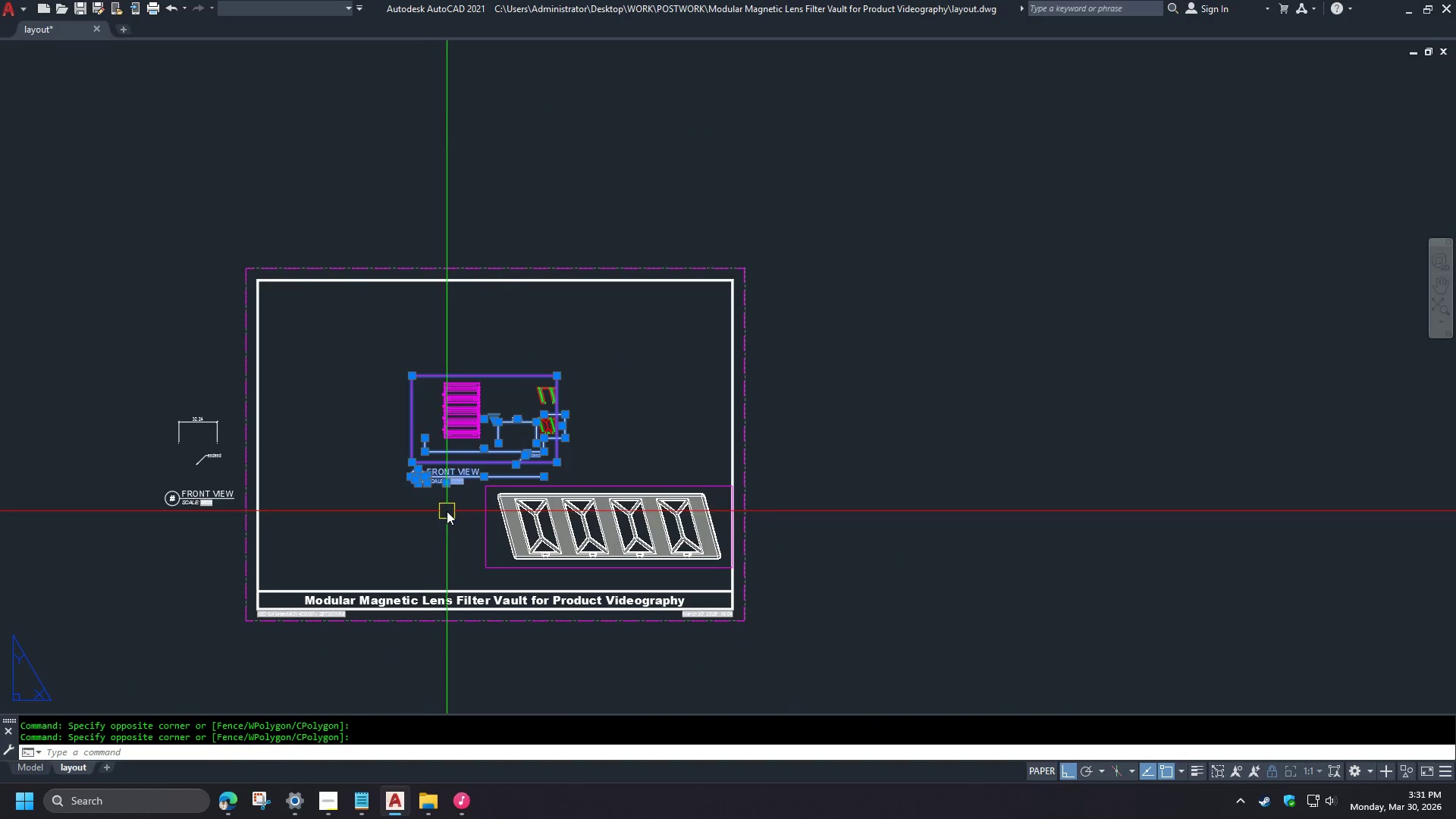 
left_click([530, 491])
 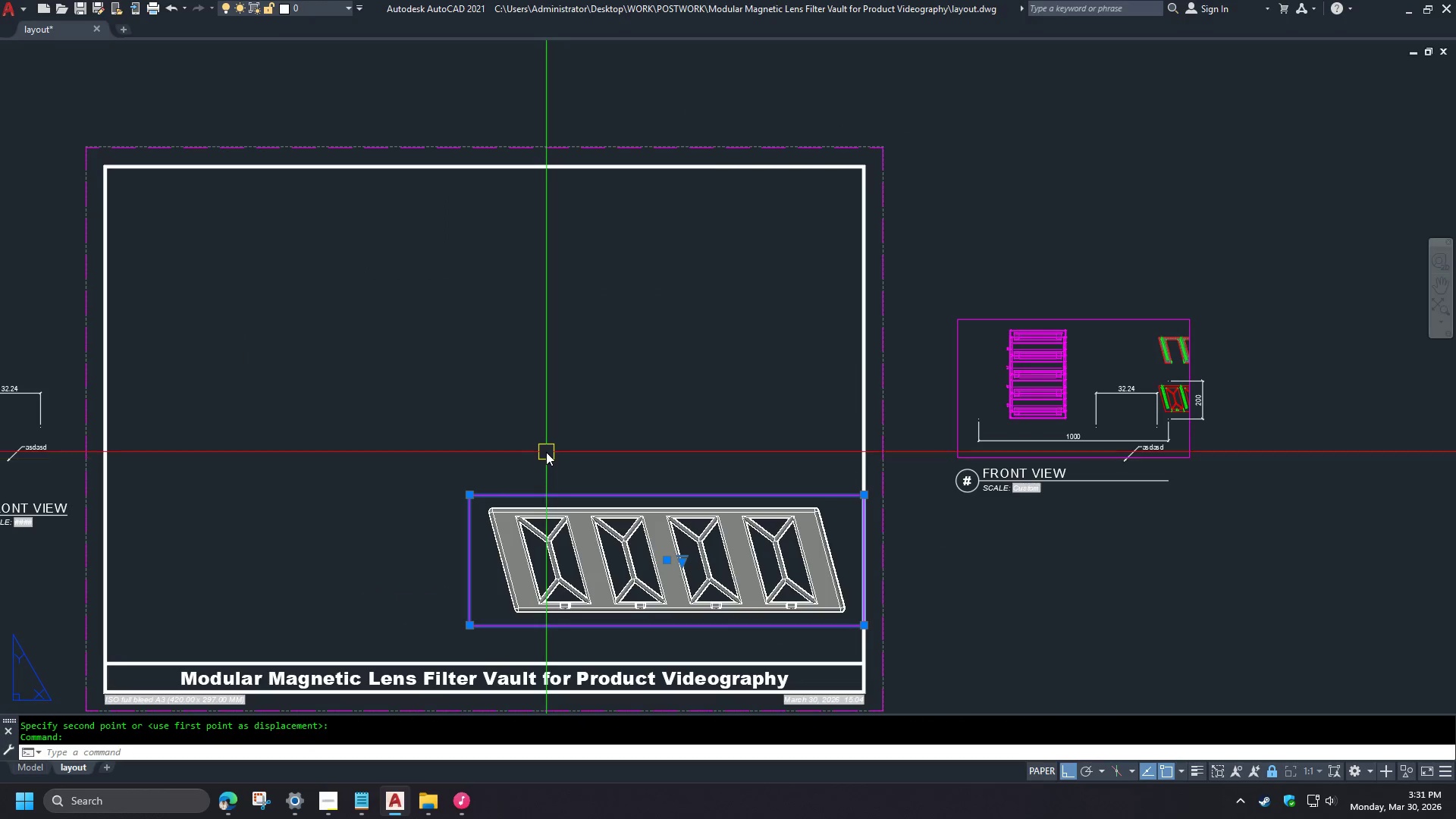 
type(co )
 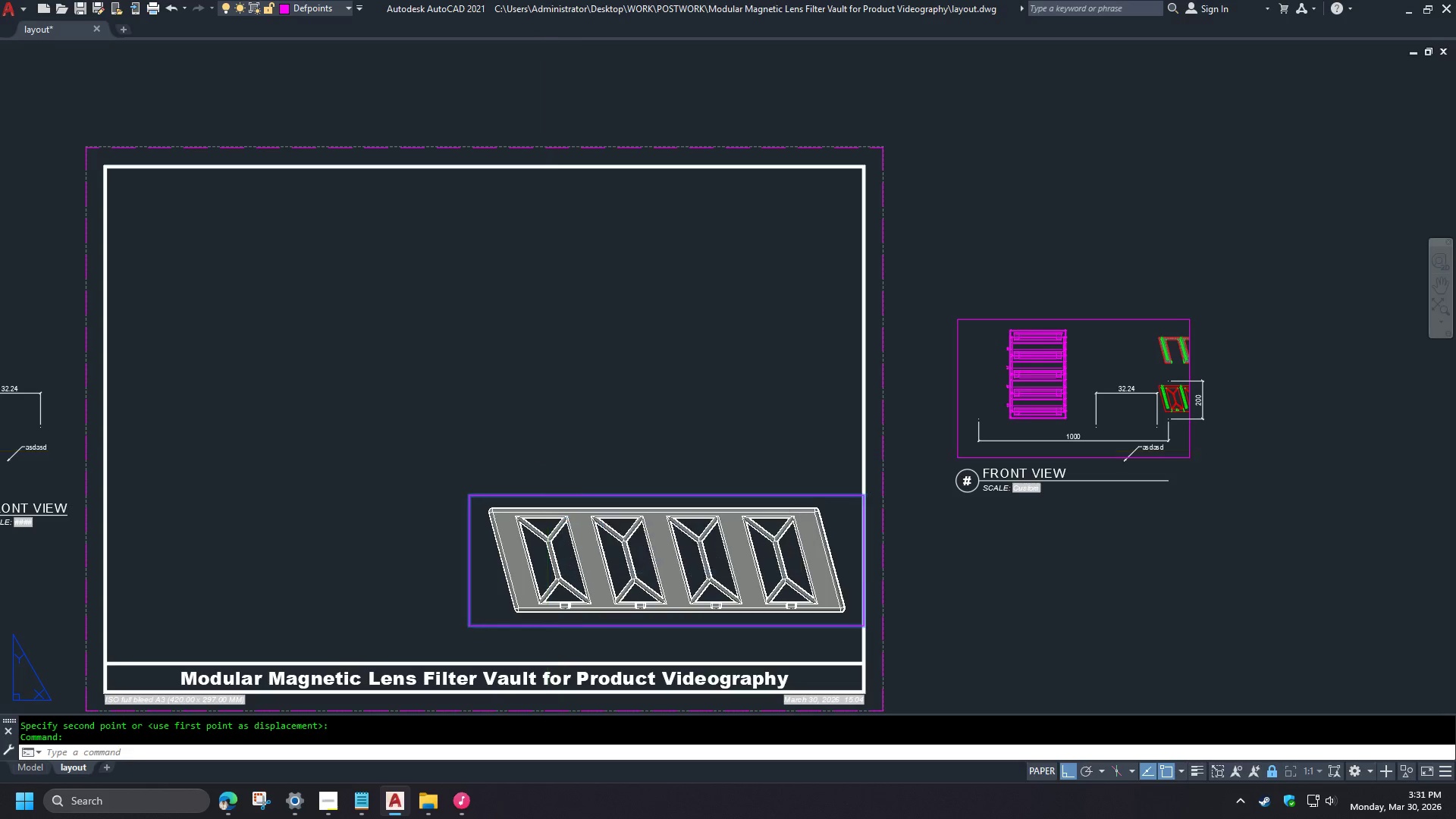 
left_click_drag(start_coordinate=[584, 549], to_coordinate=[583, 516])
 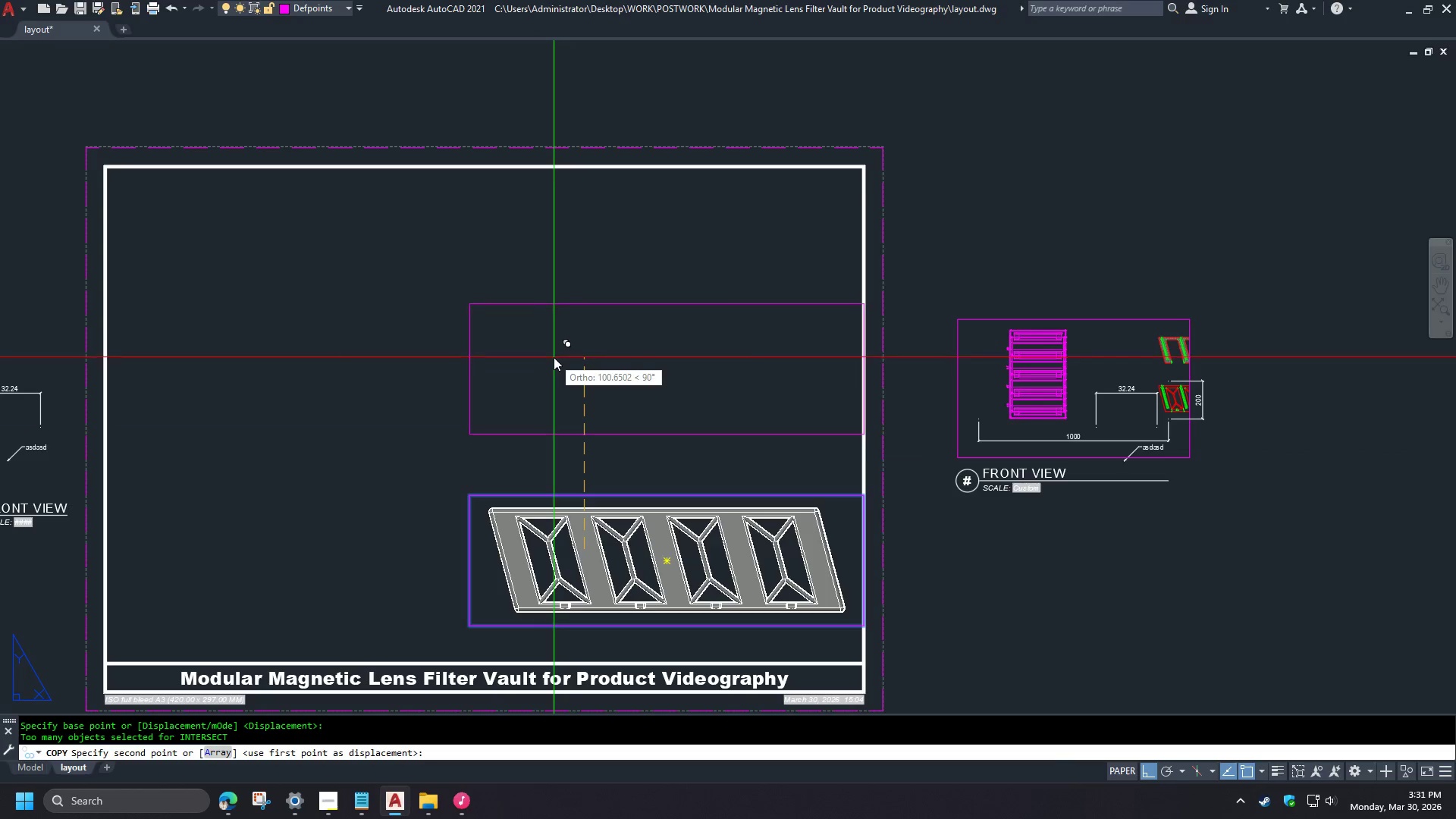 
scroll: coordinate [513, 471], scroll_direction: up, amount: 1.0
 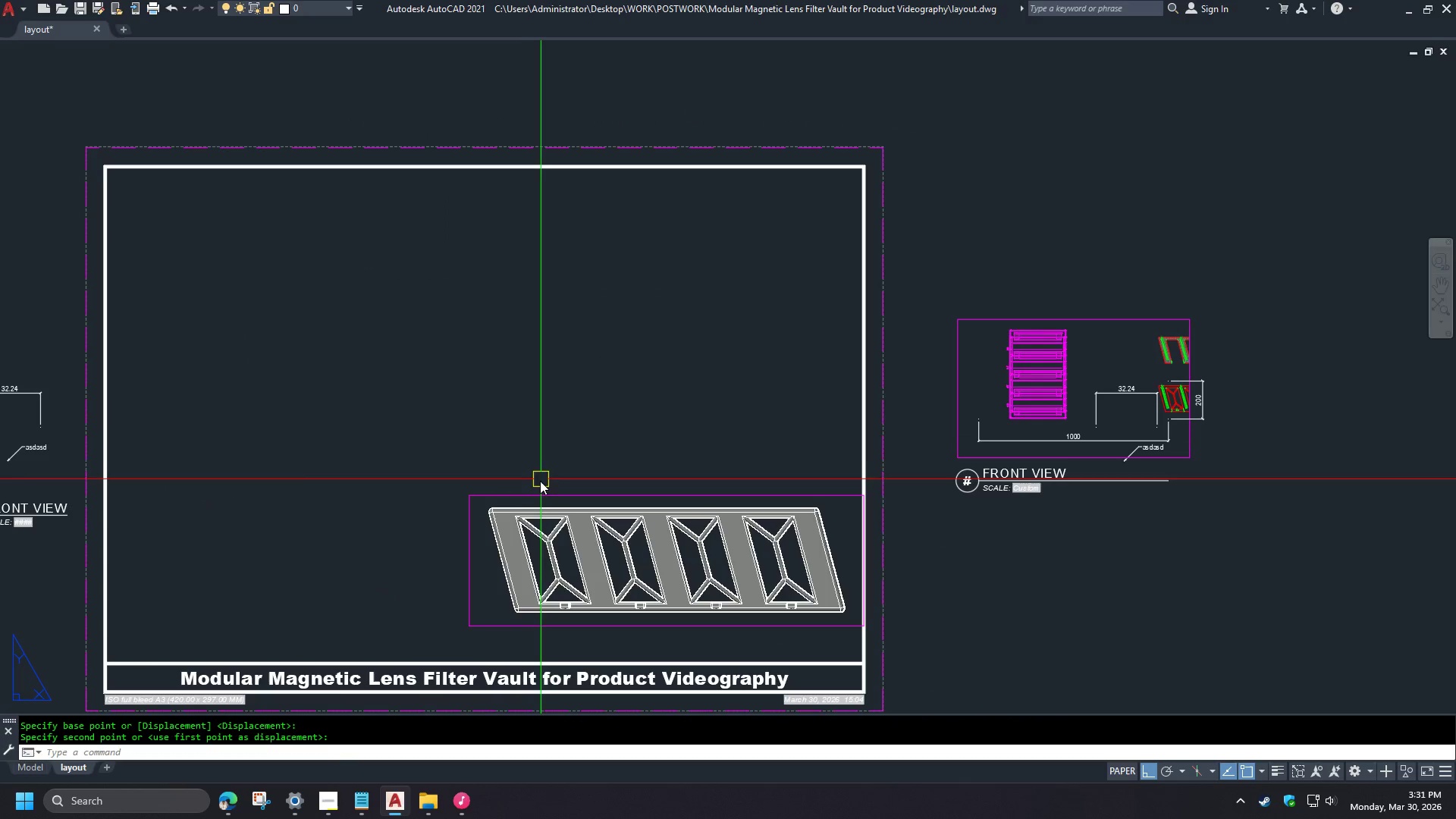 
double_click([554, 357])
 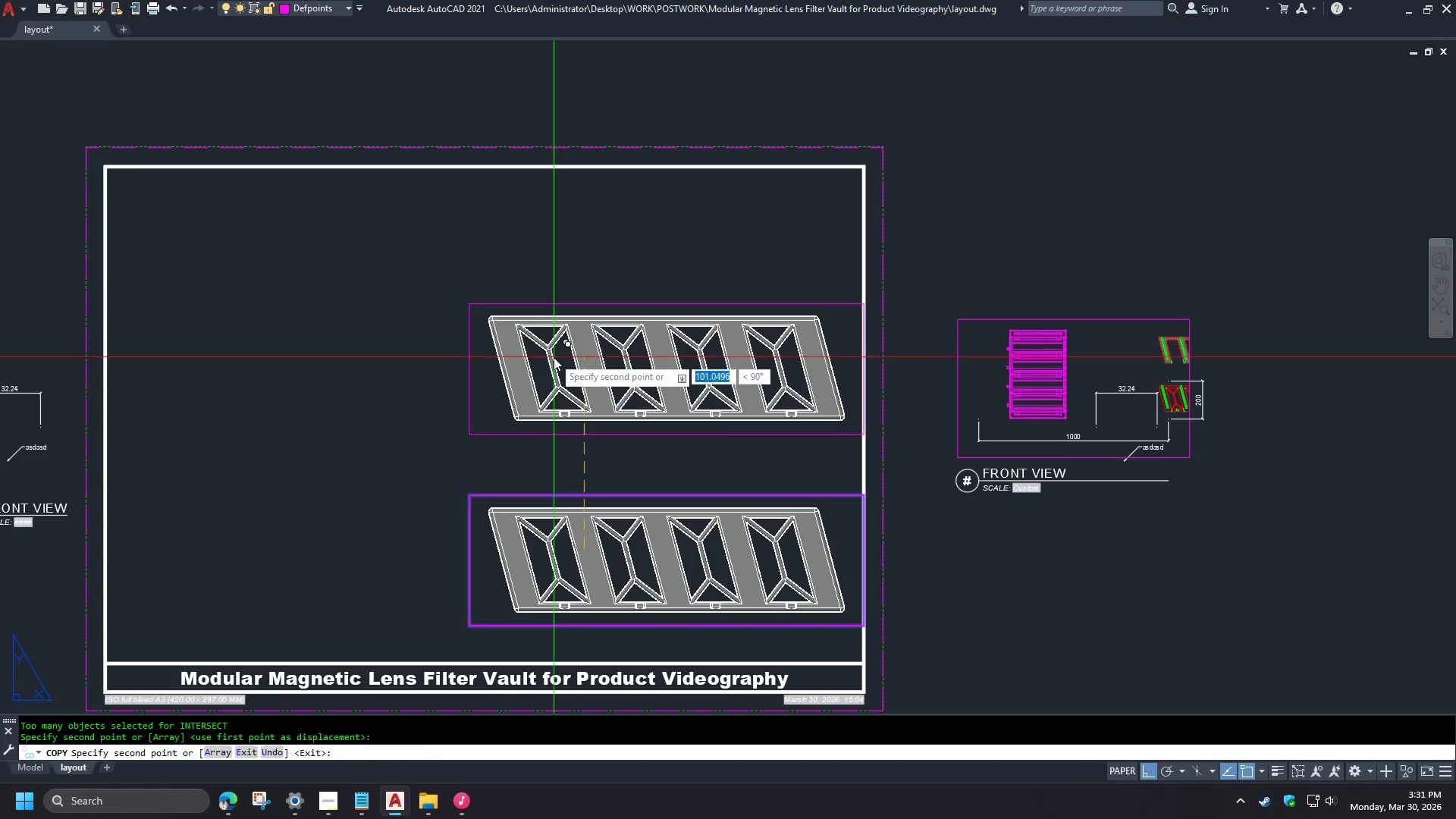 
key(Space)
 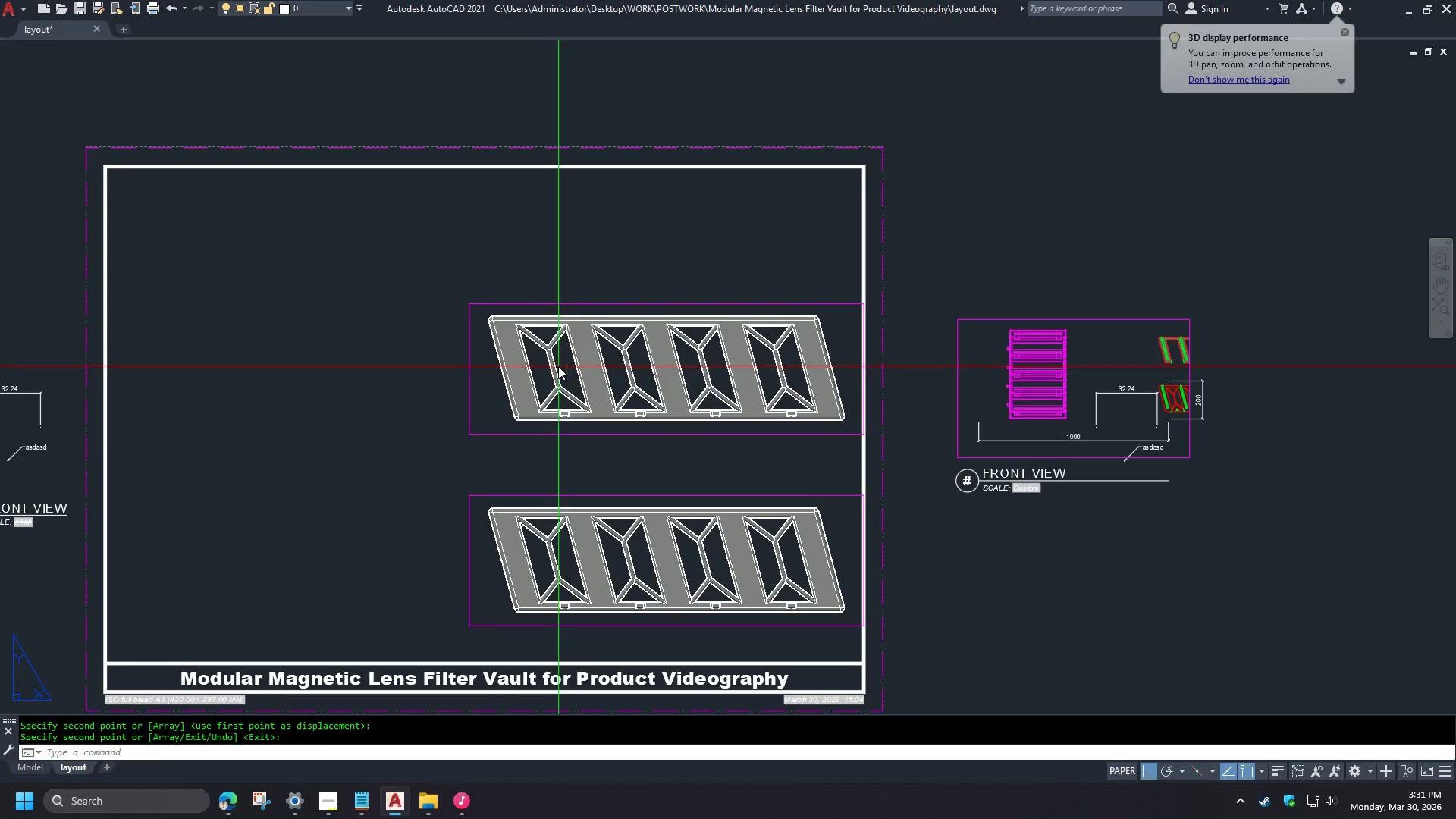 
double_click([558, 366])
 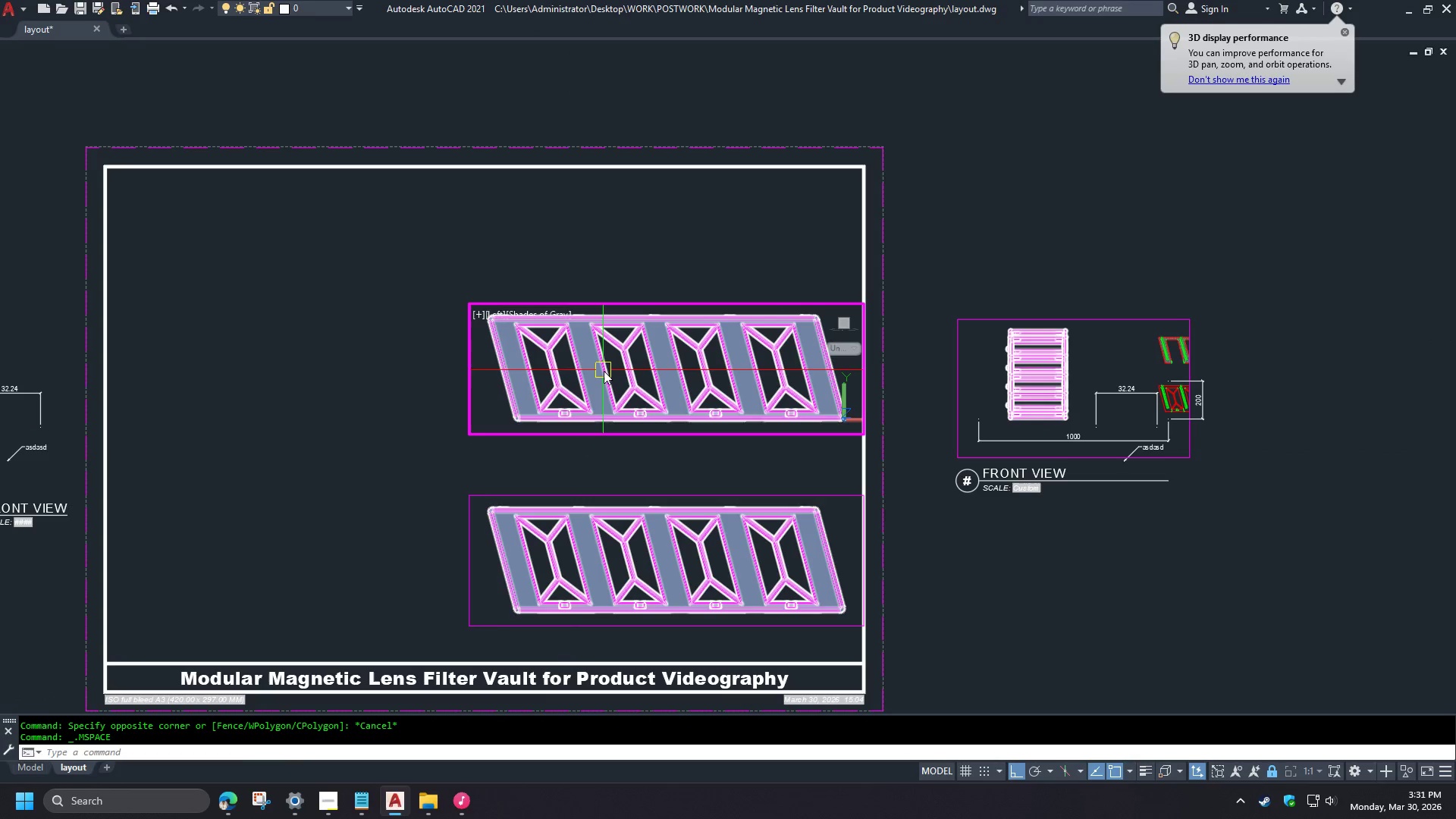 
mouse_move([579, 369])
 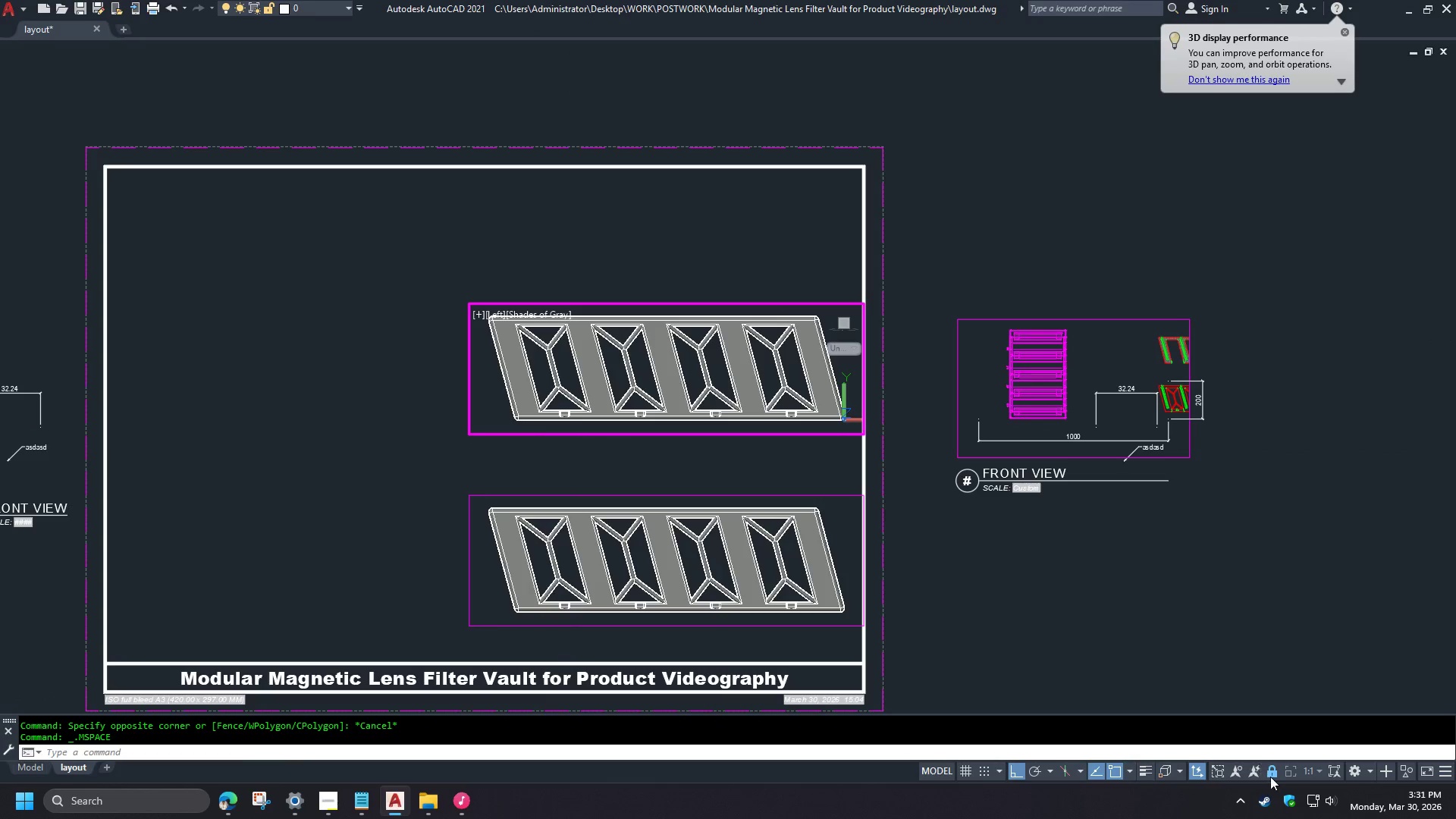 
left_click([1272, 776])
 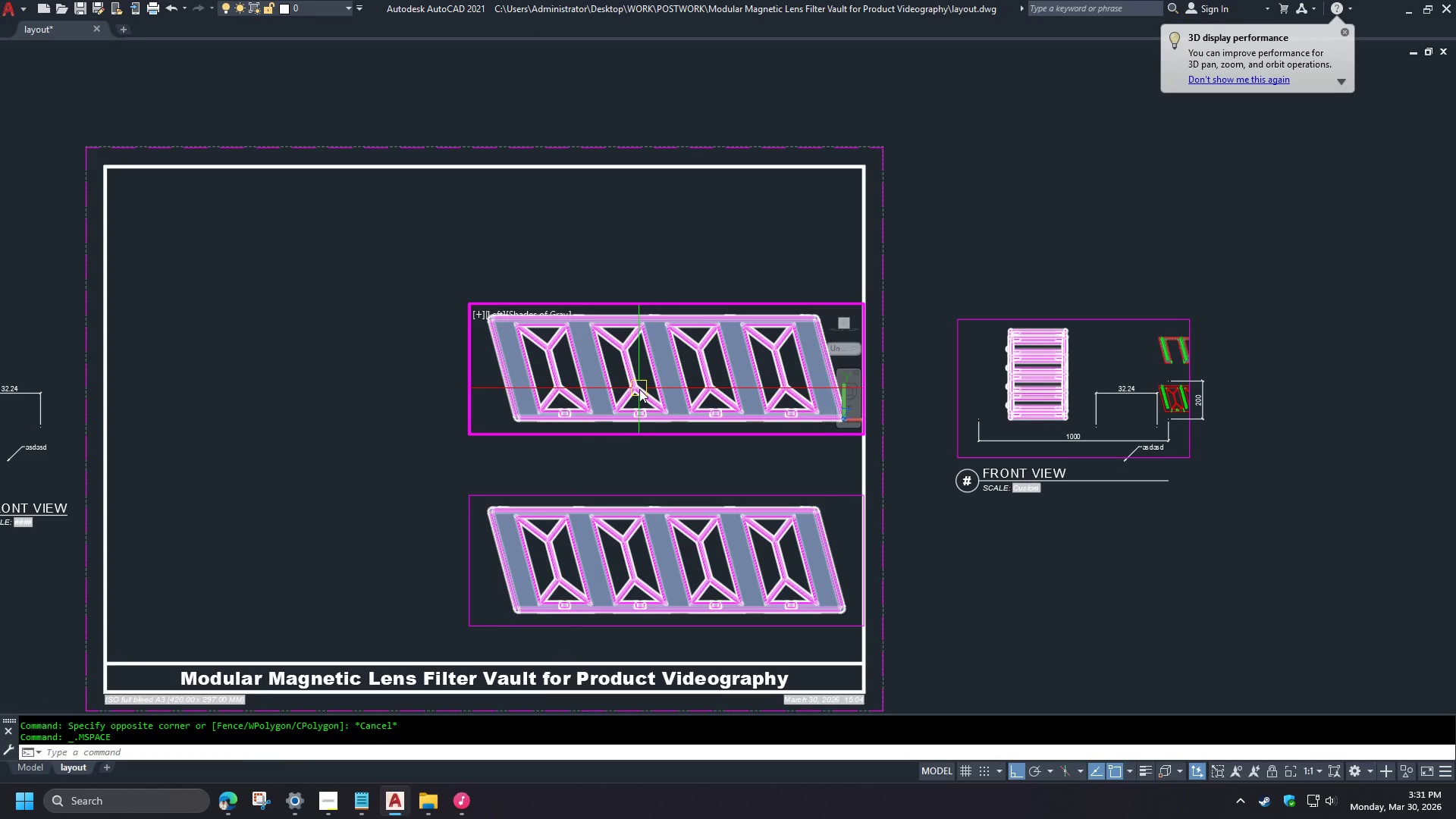 
key(Minus)
 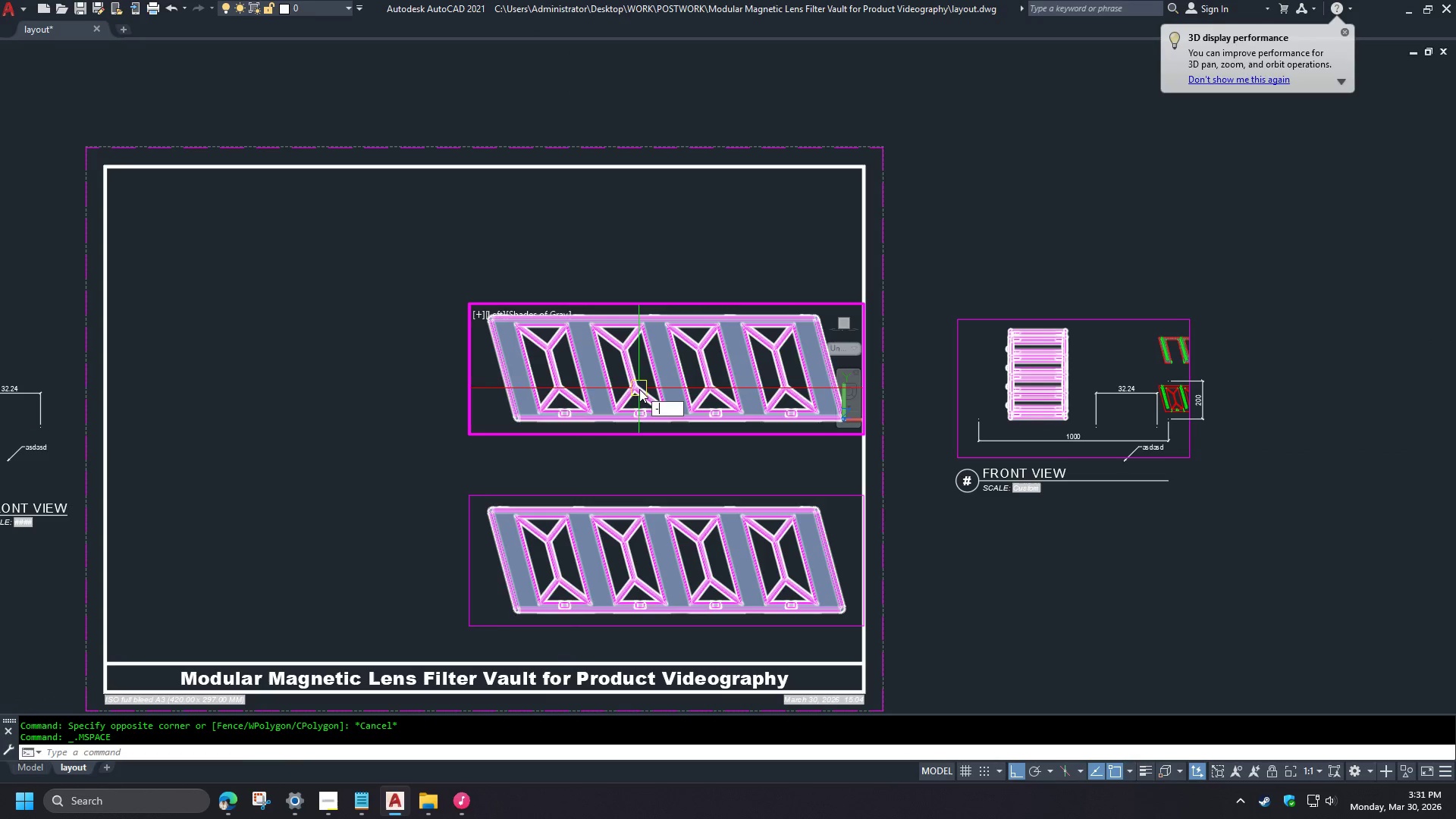 
key(V)
 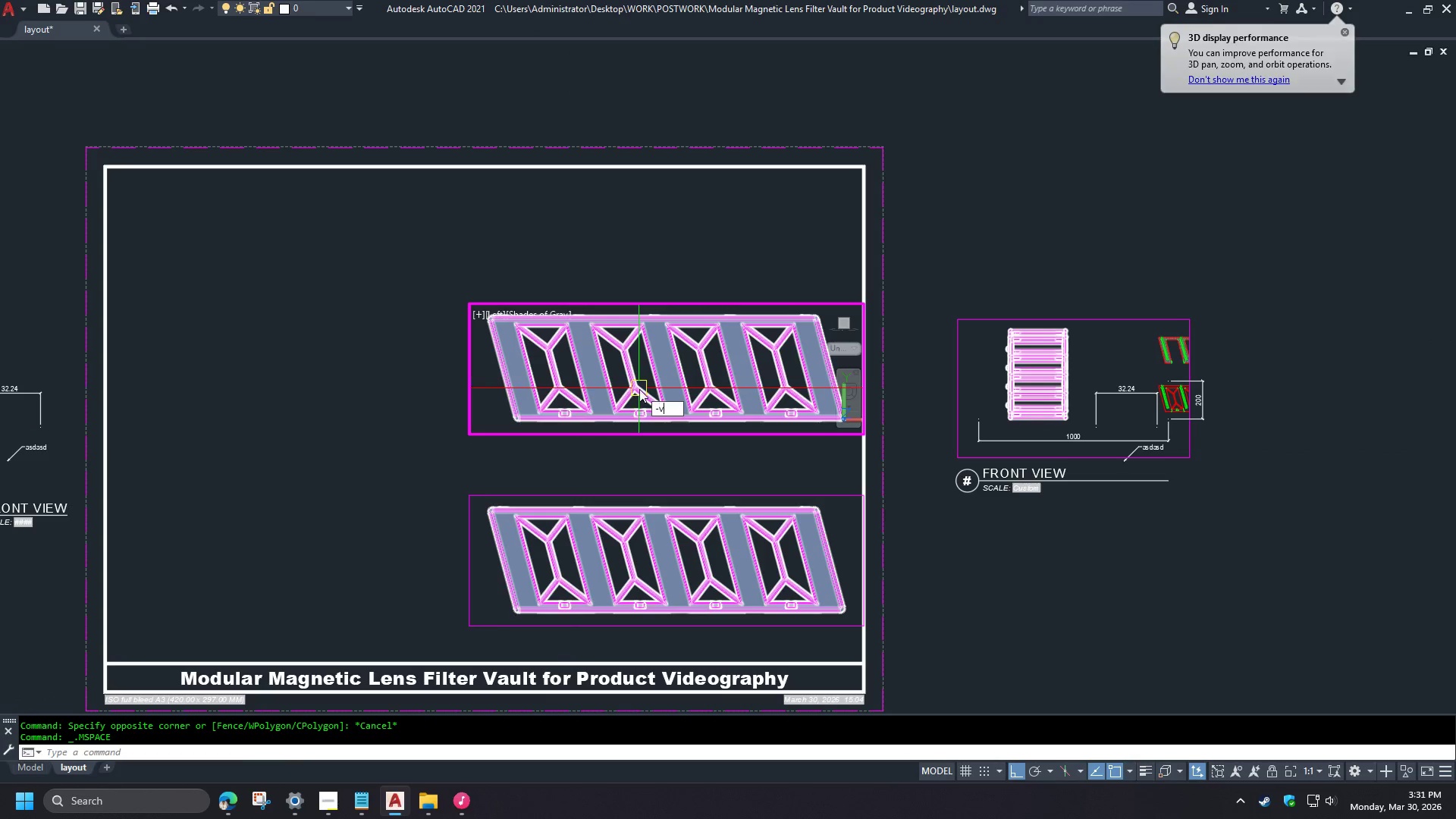 
key(Space)
 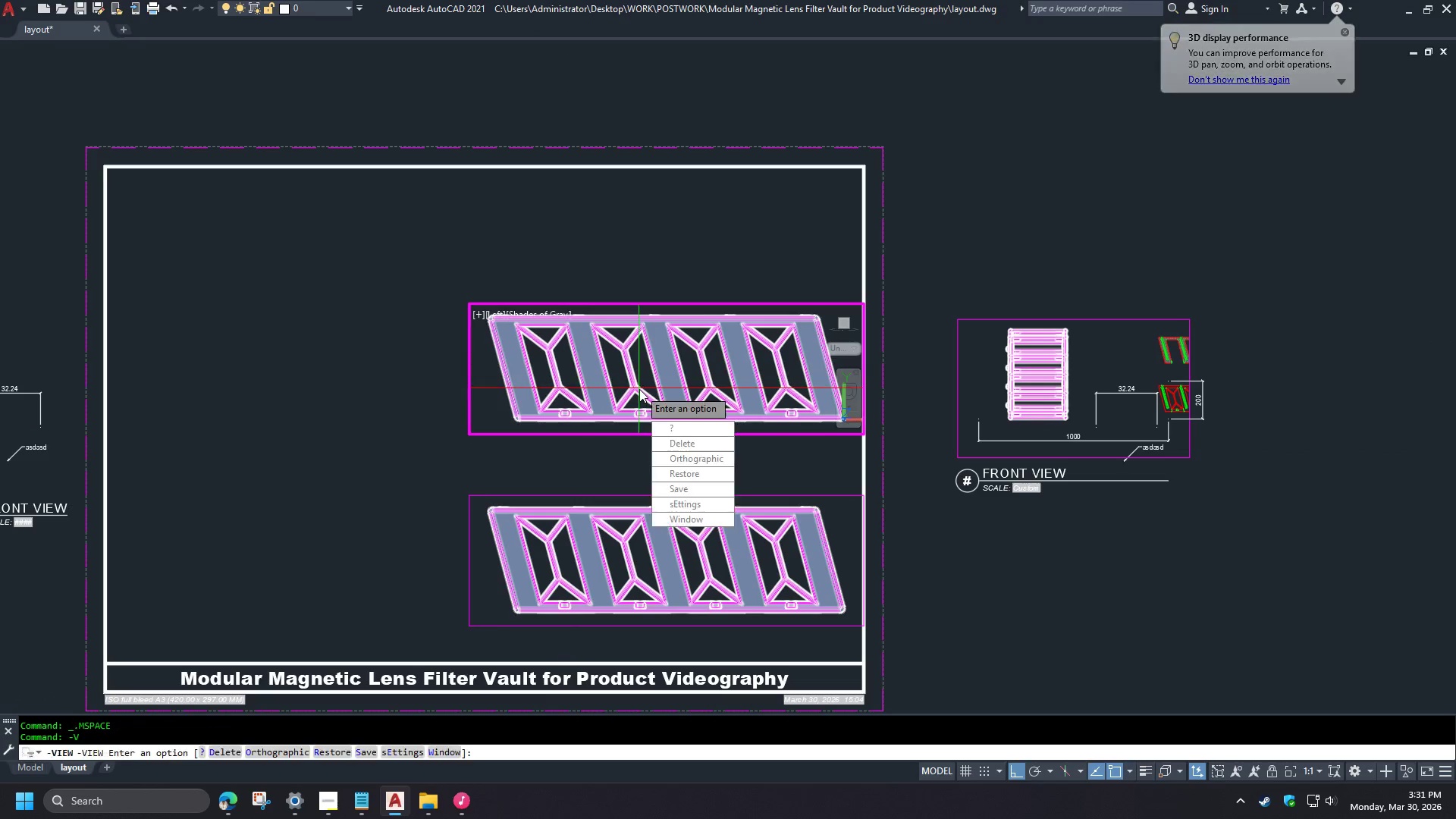 
key(T)
 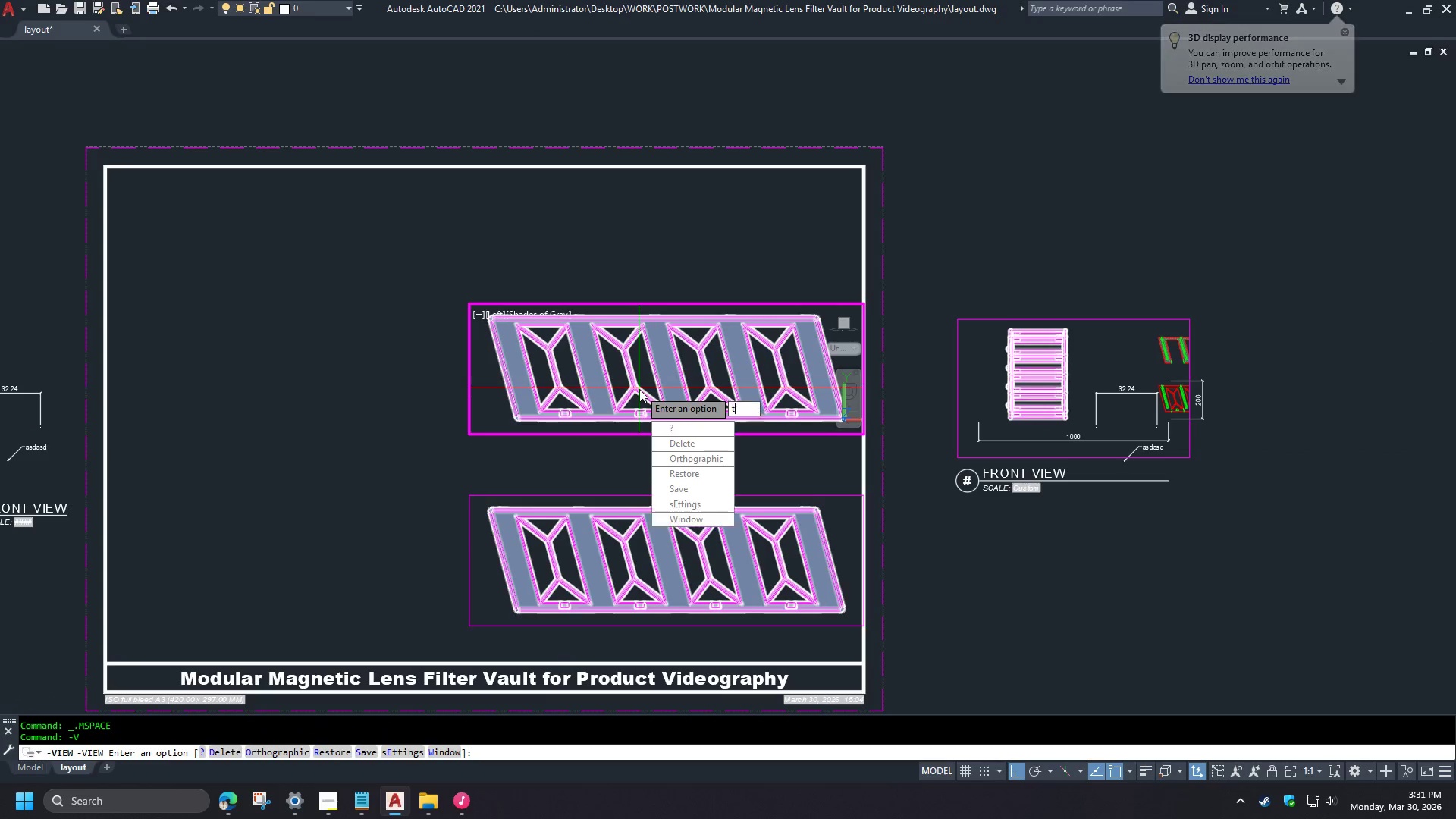 
key(Space)
 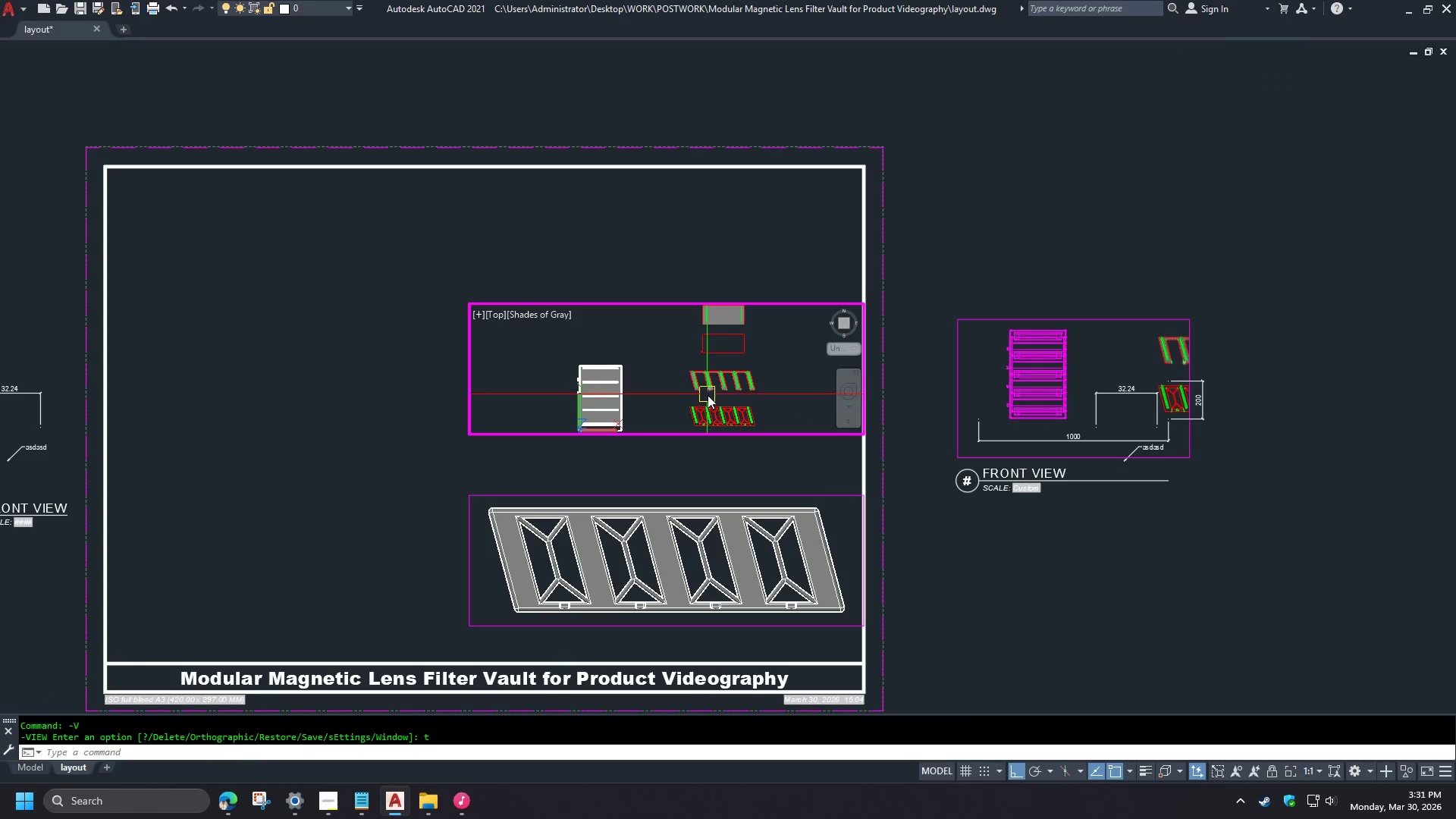 
scroll: coordinate [638, 372], scroll_direction: up, amount: 2.0
 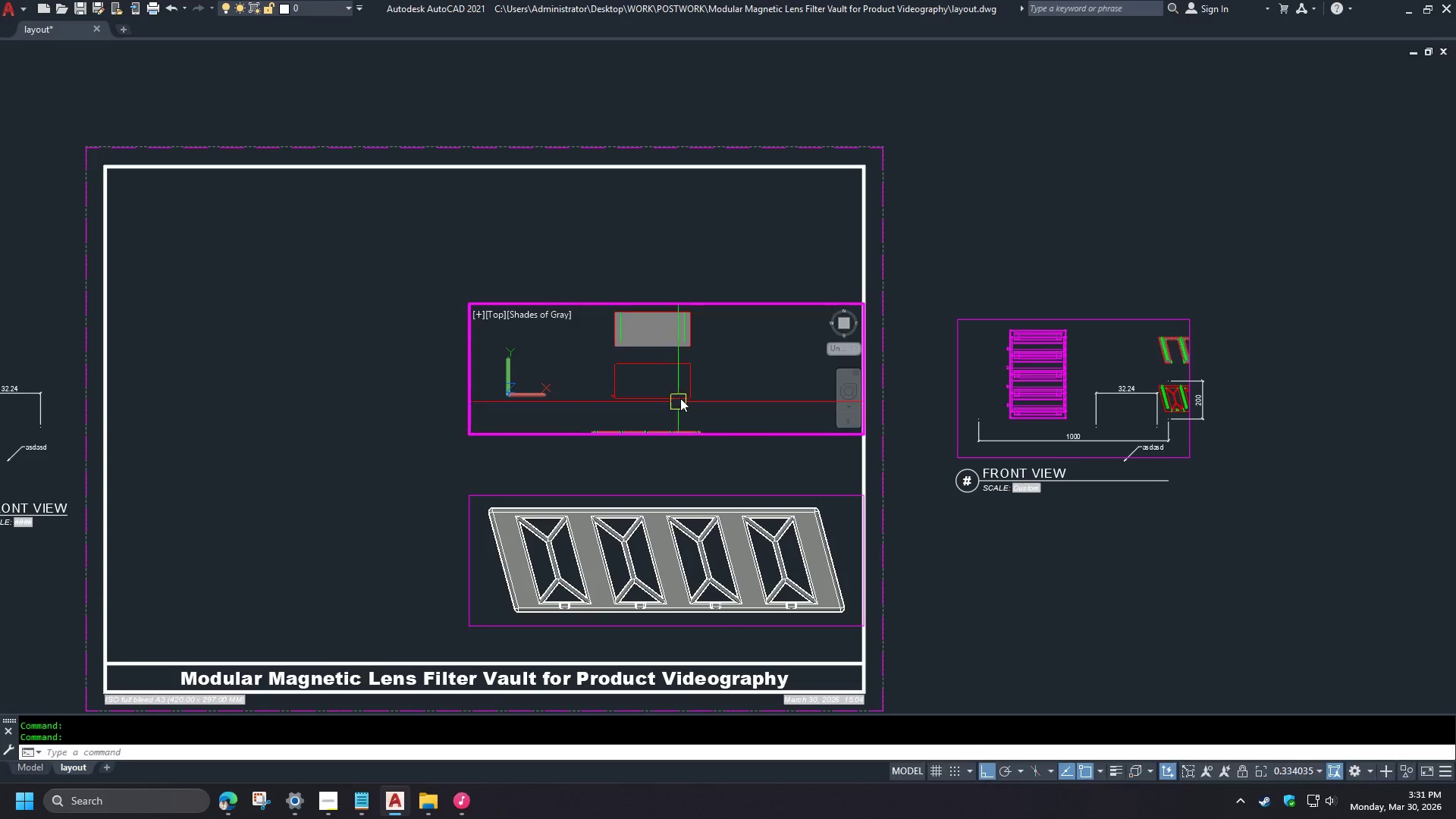 
key(Z)
 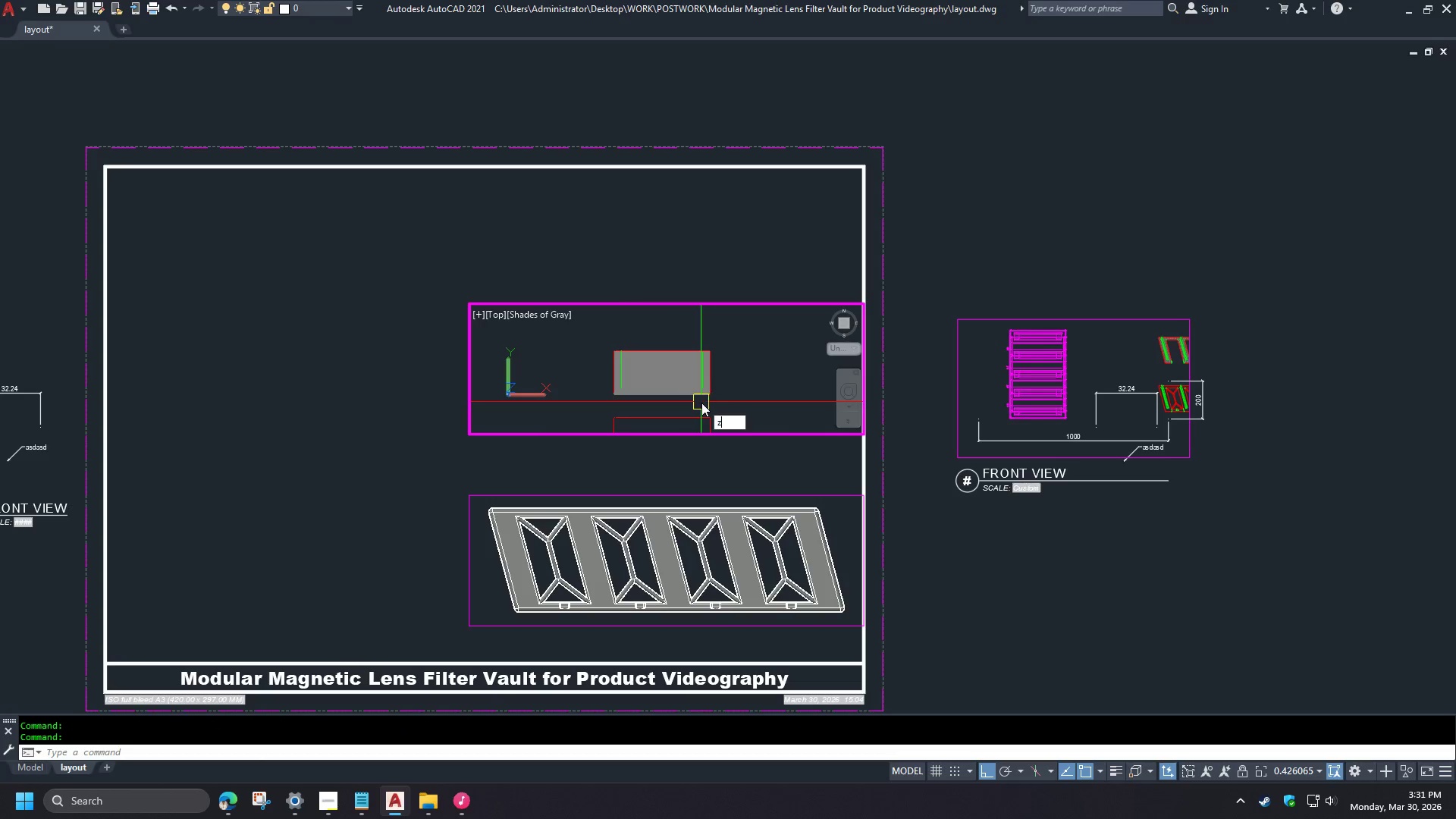 
key(Space)
 